 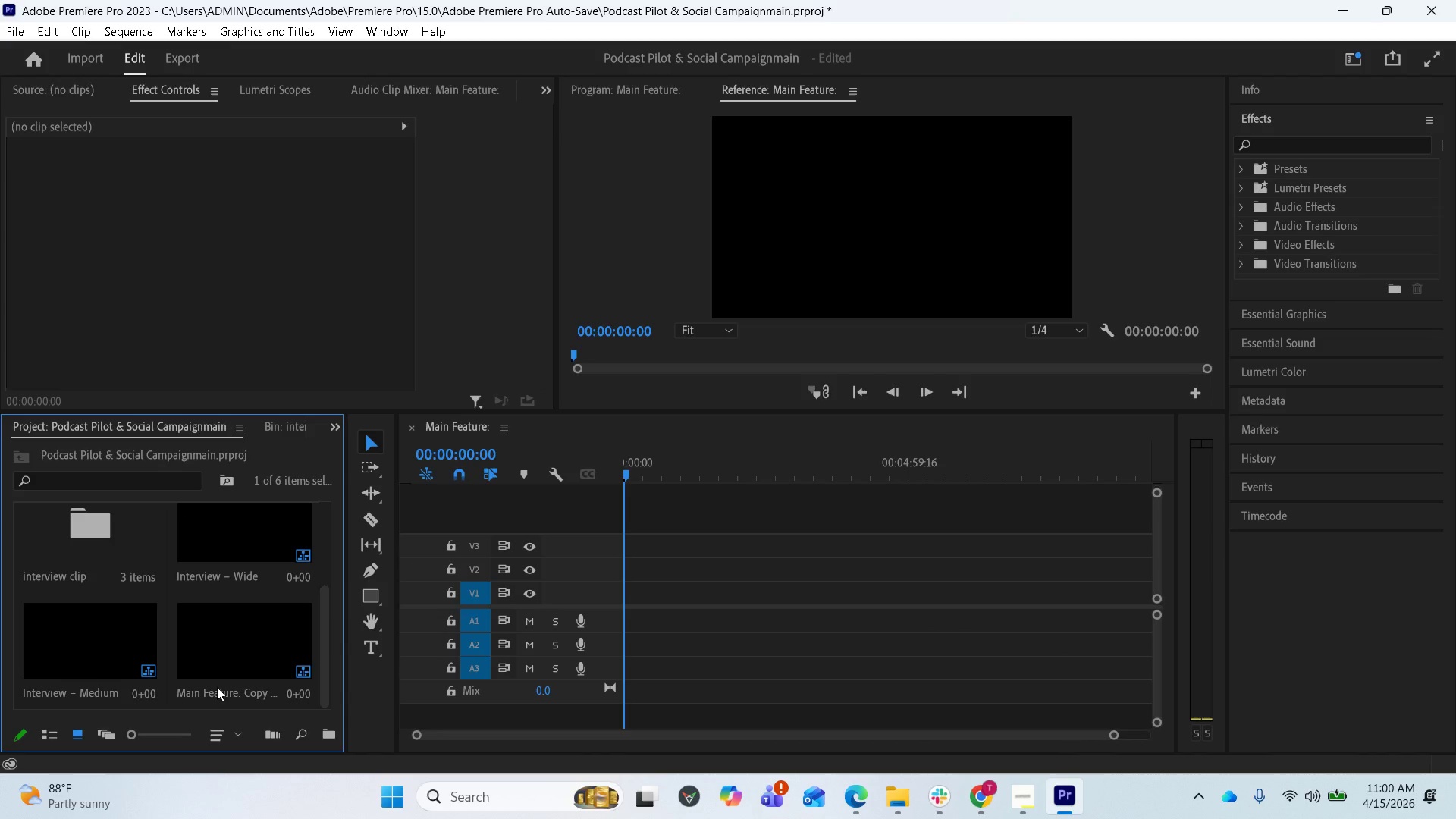 
left_click([209, 688])
 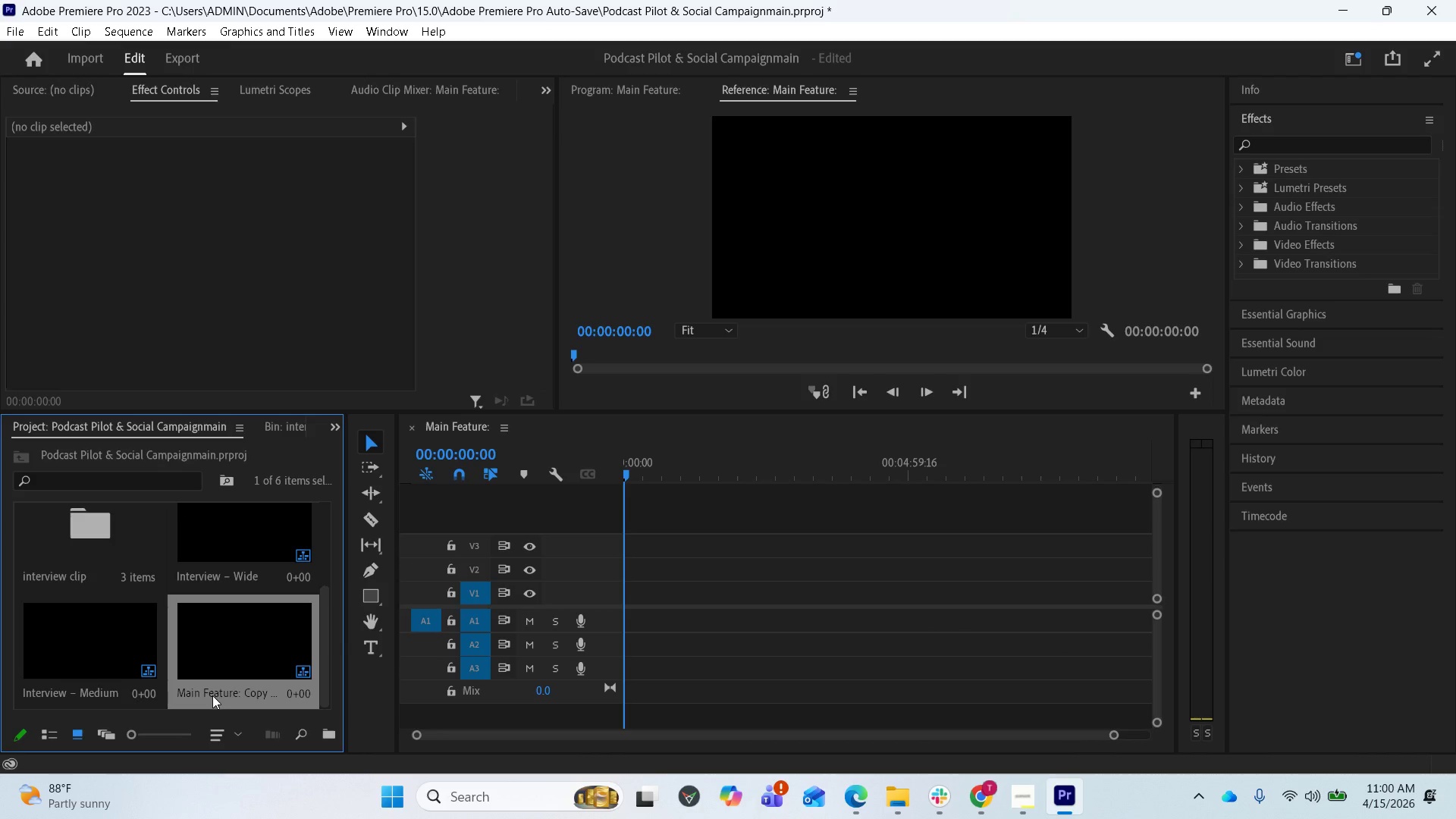 
left_click([212, 695])
 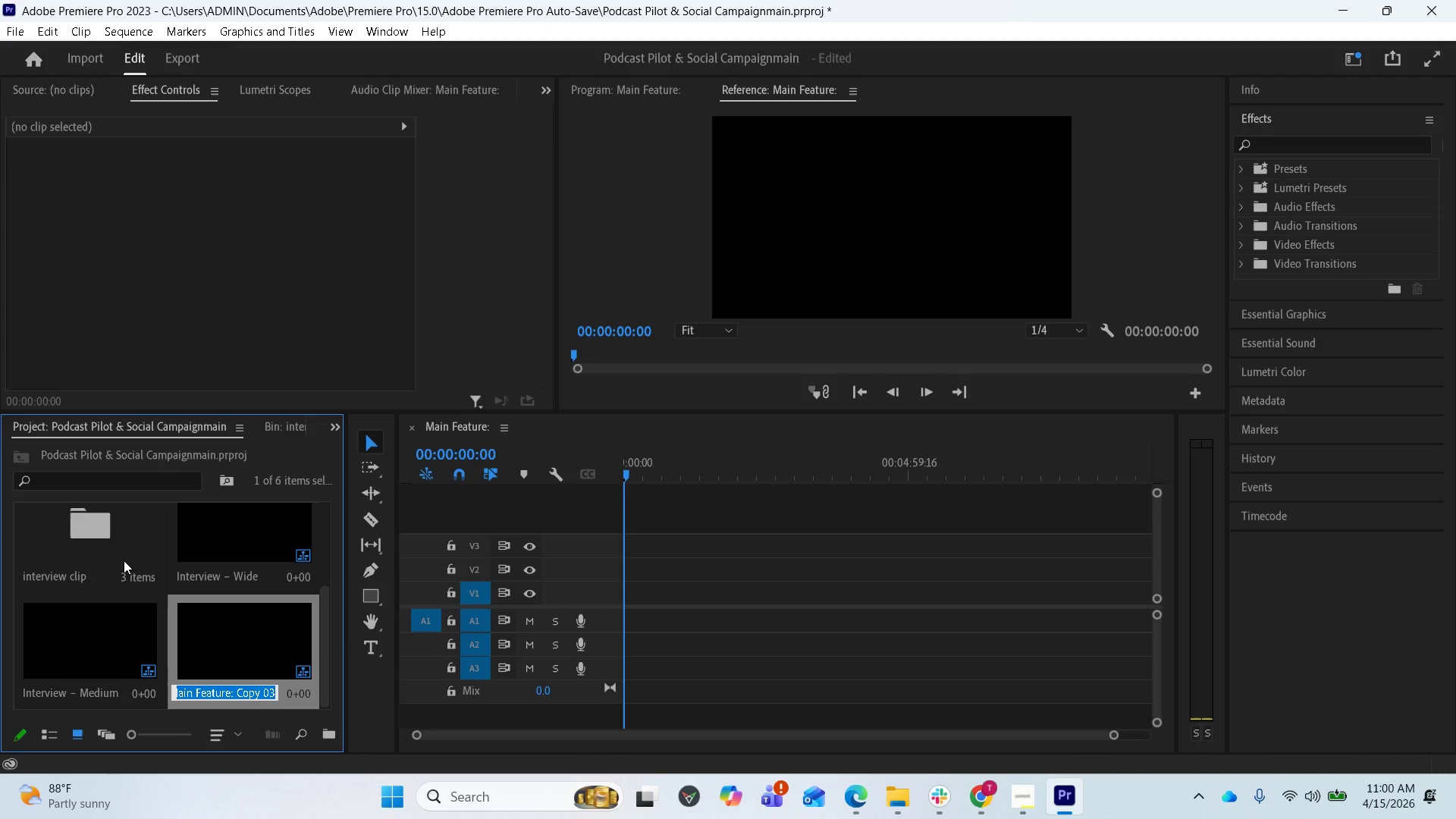 
key(Control+V)
 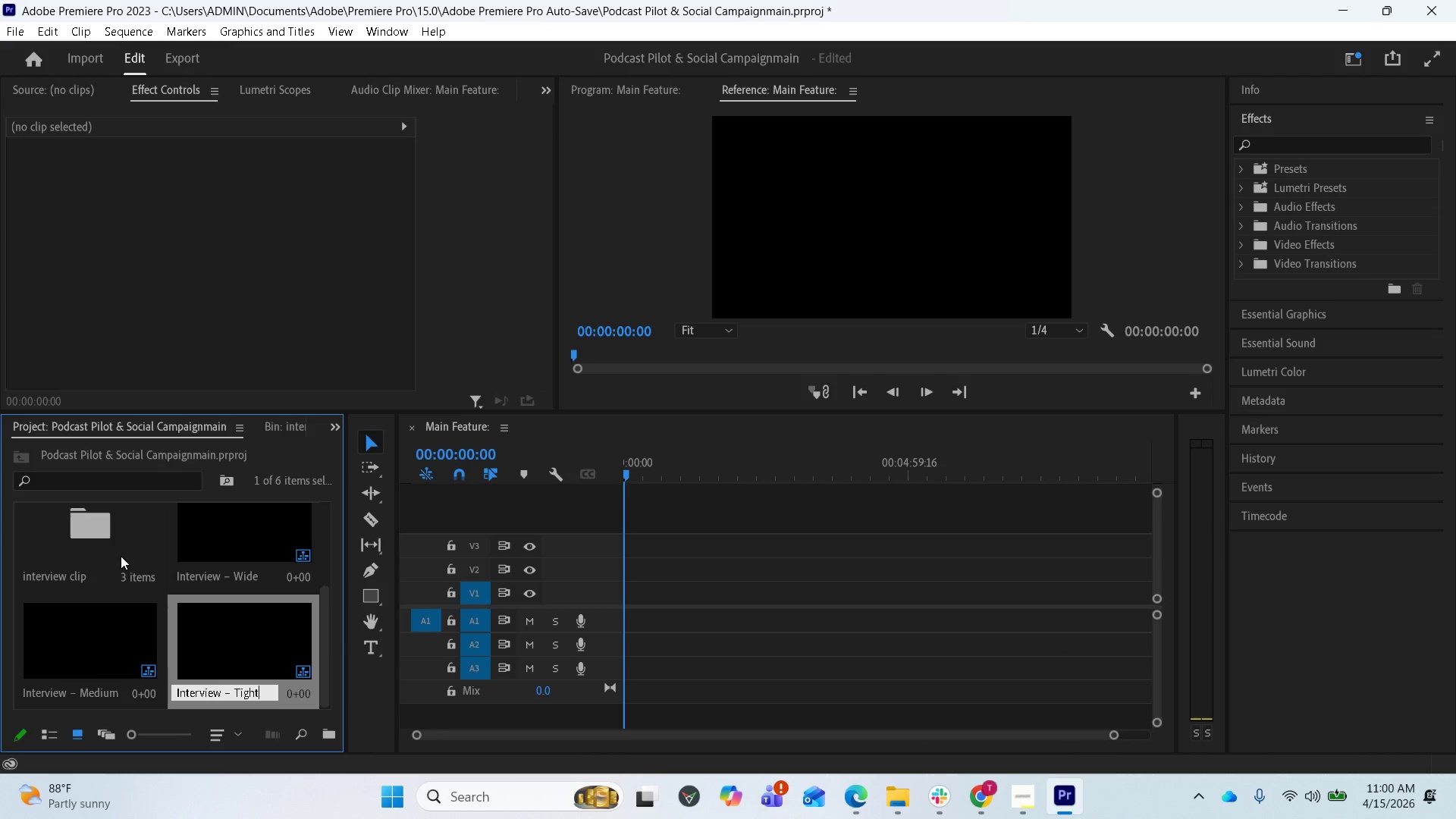 
key(Enter)
 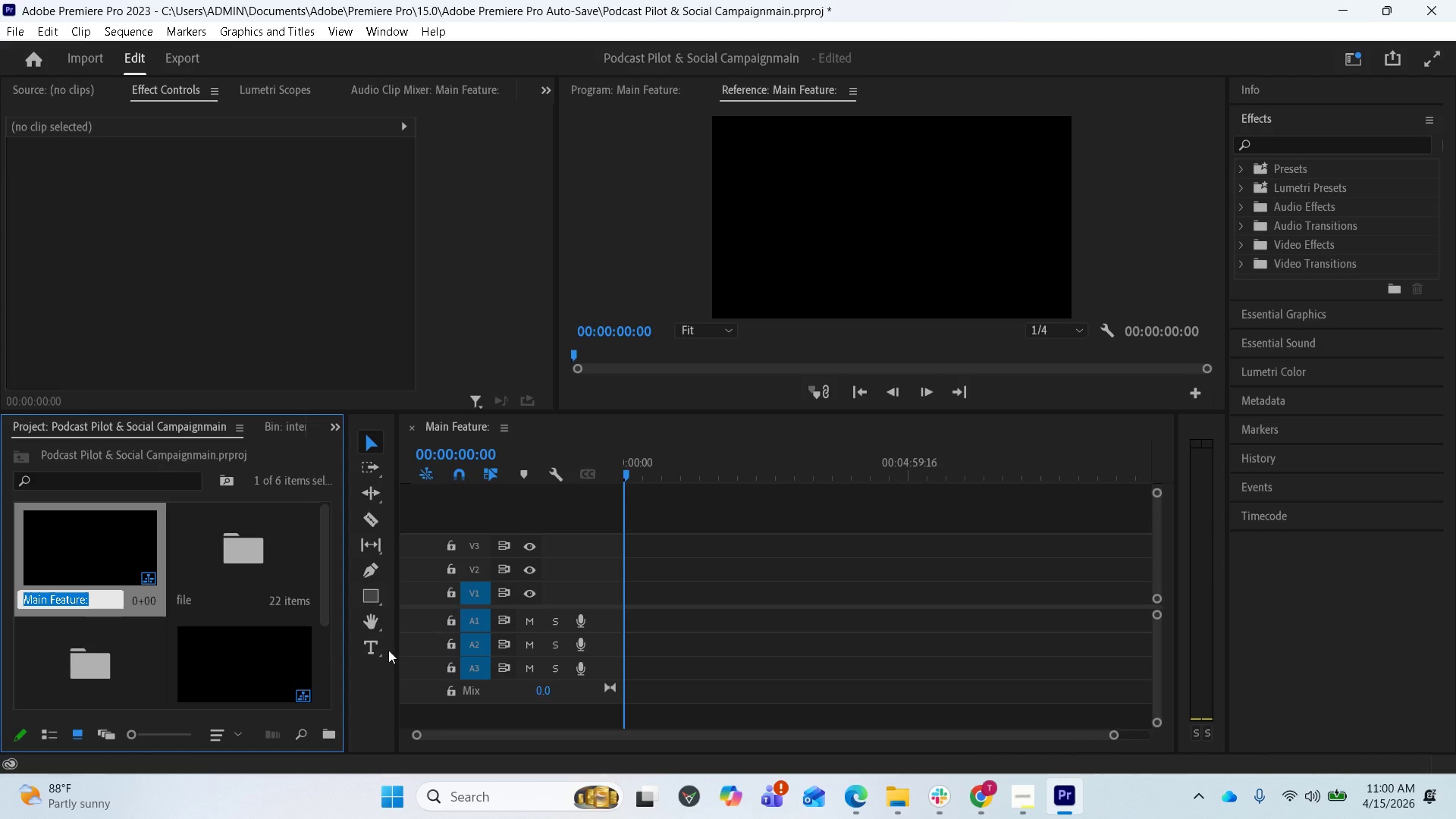 
scroll: coordinate [213, 648], scroll_direction: down, amount: 2.0
 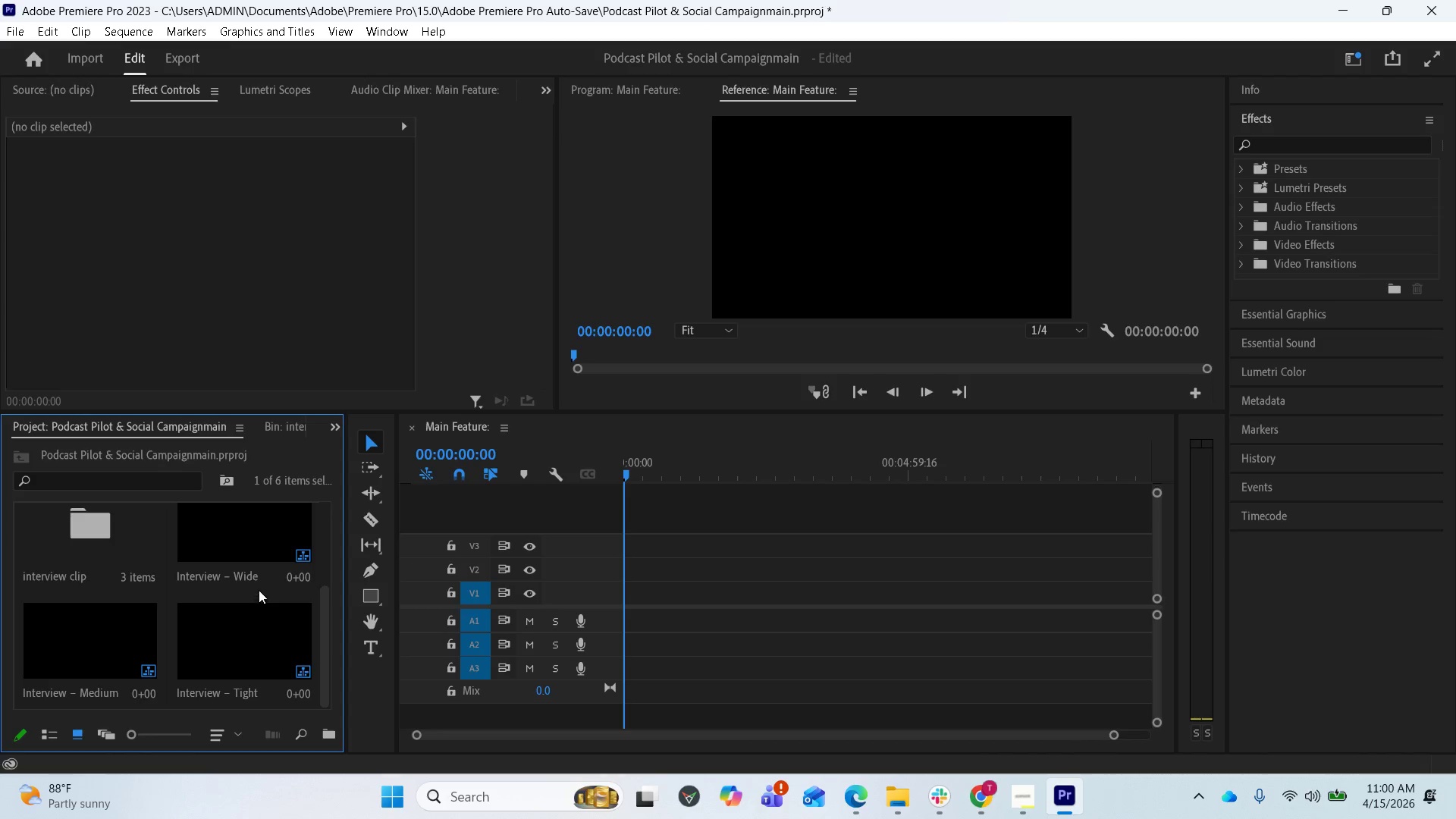 
scroll: coordinate [260, 577], scroll_direction: up, amount: 1.0
 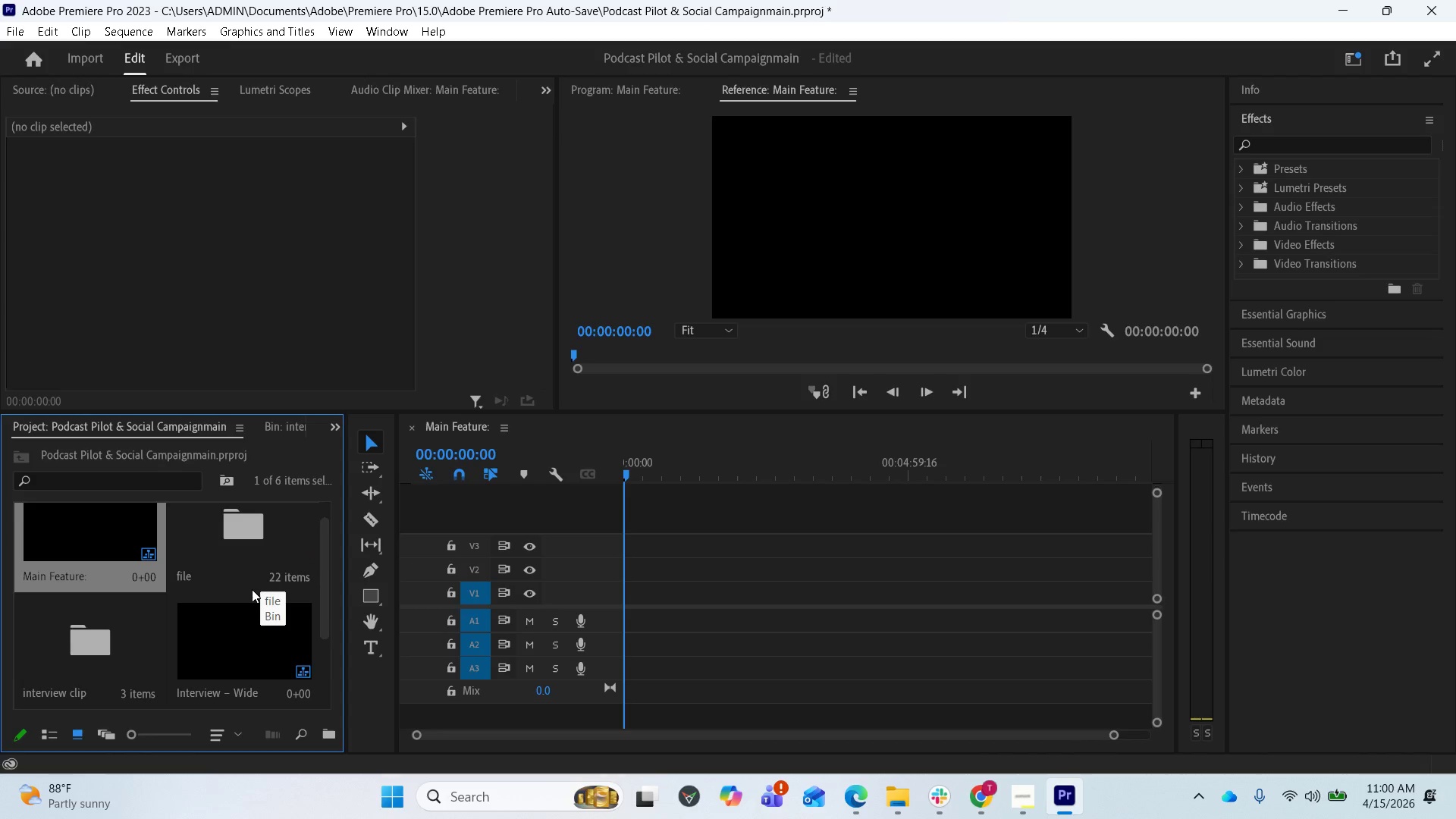 
scroll: coordinate [252, 592], scroll_direction: down, amount: 1.0
 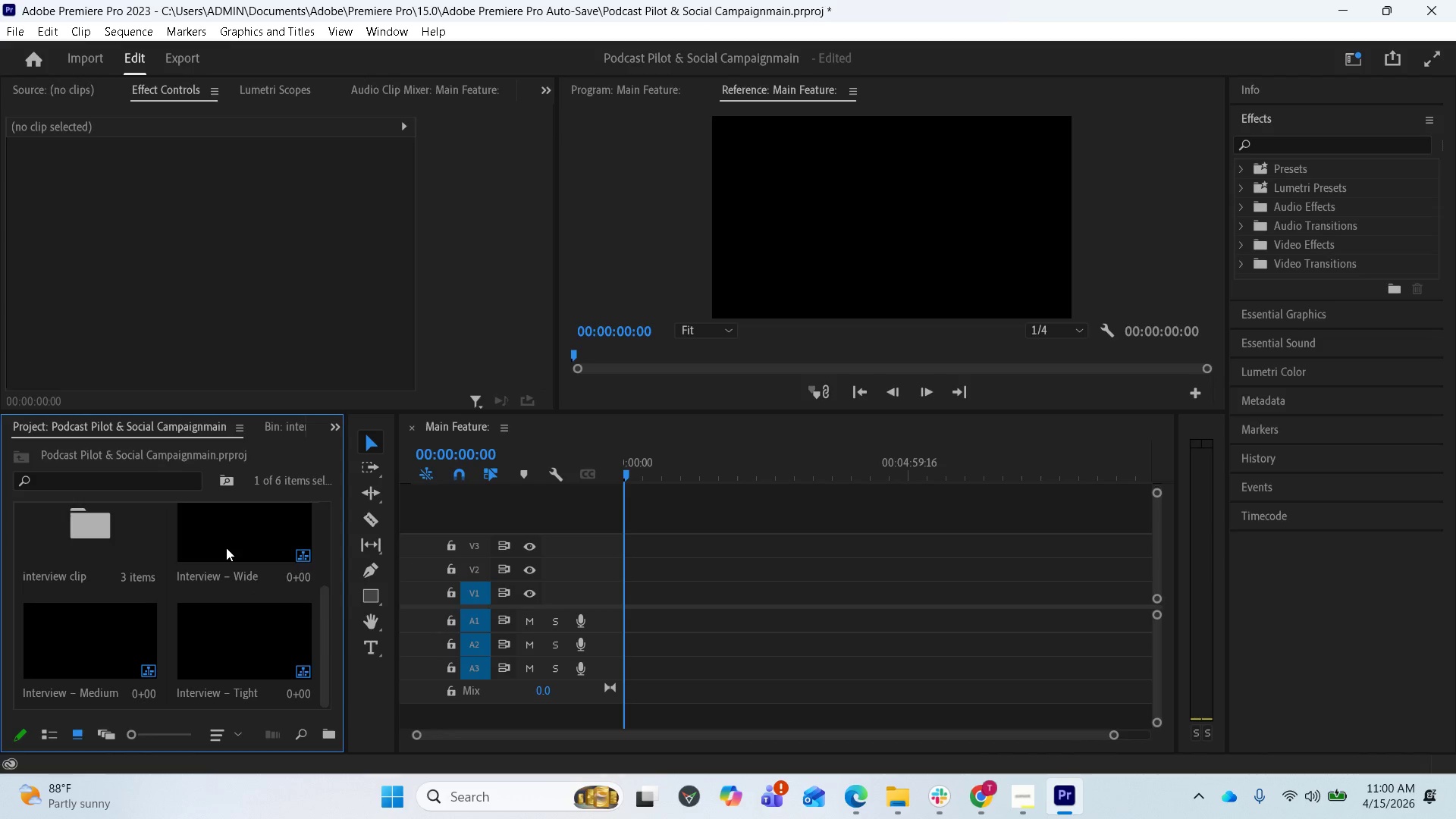 
double_click([226, 548])
 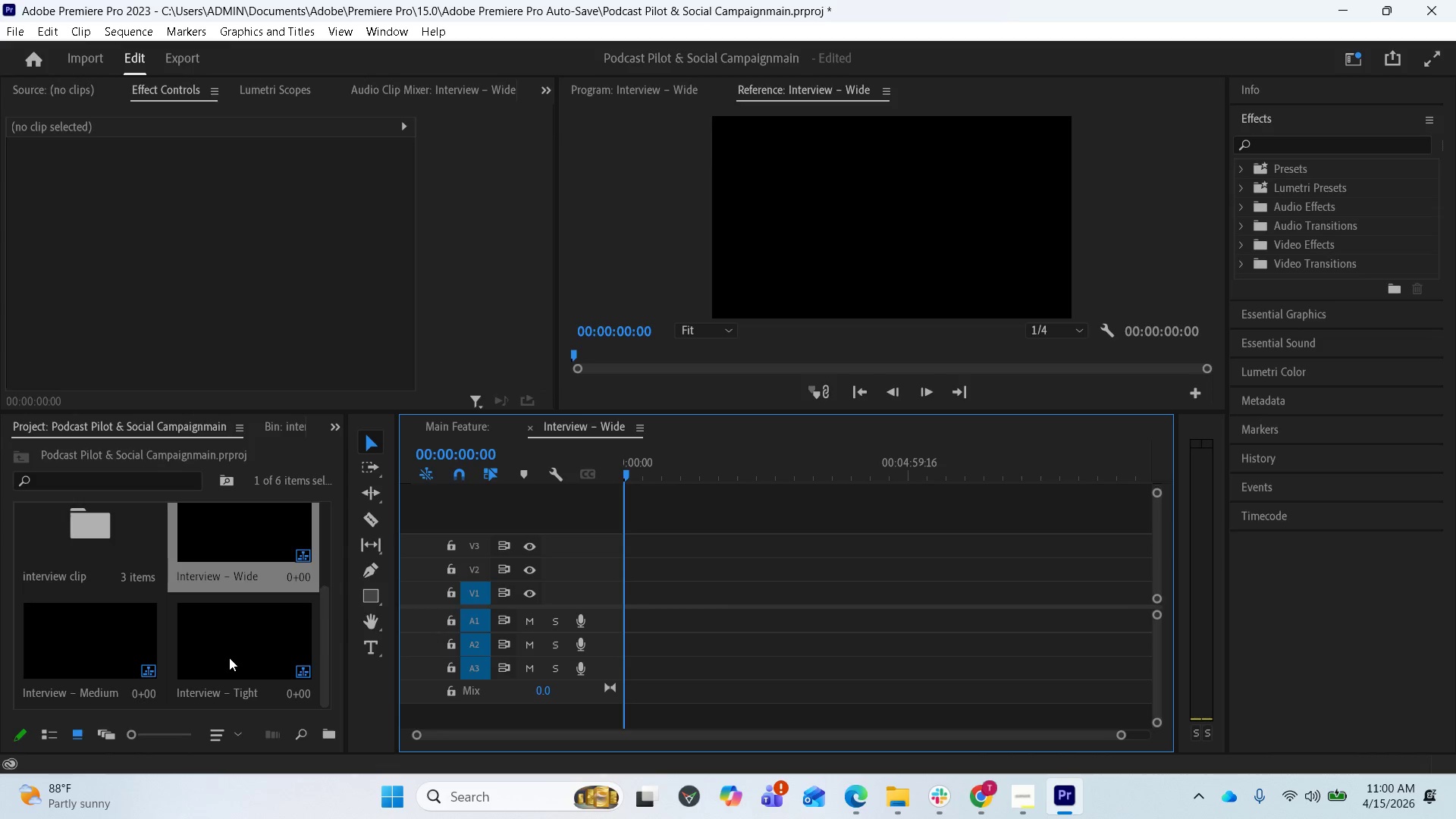 
scroll: coordinate [206, 624], scroll_direction: up, amount: 4.0
 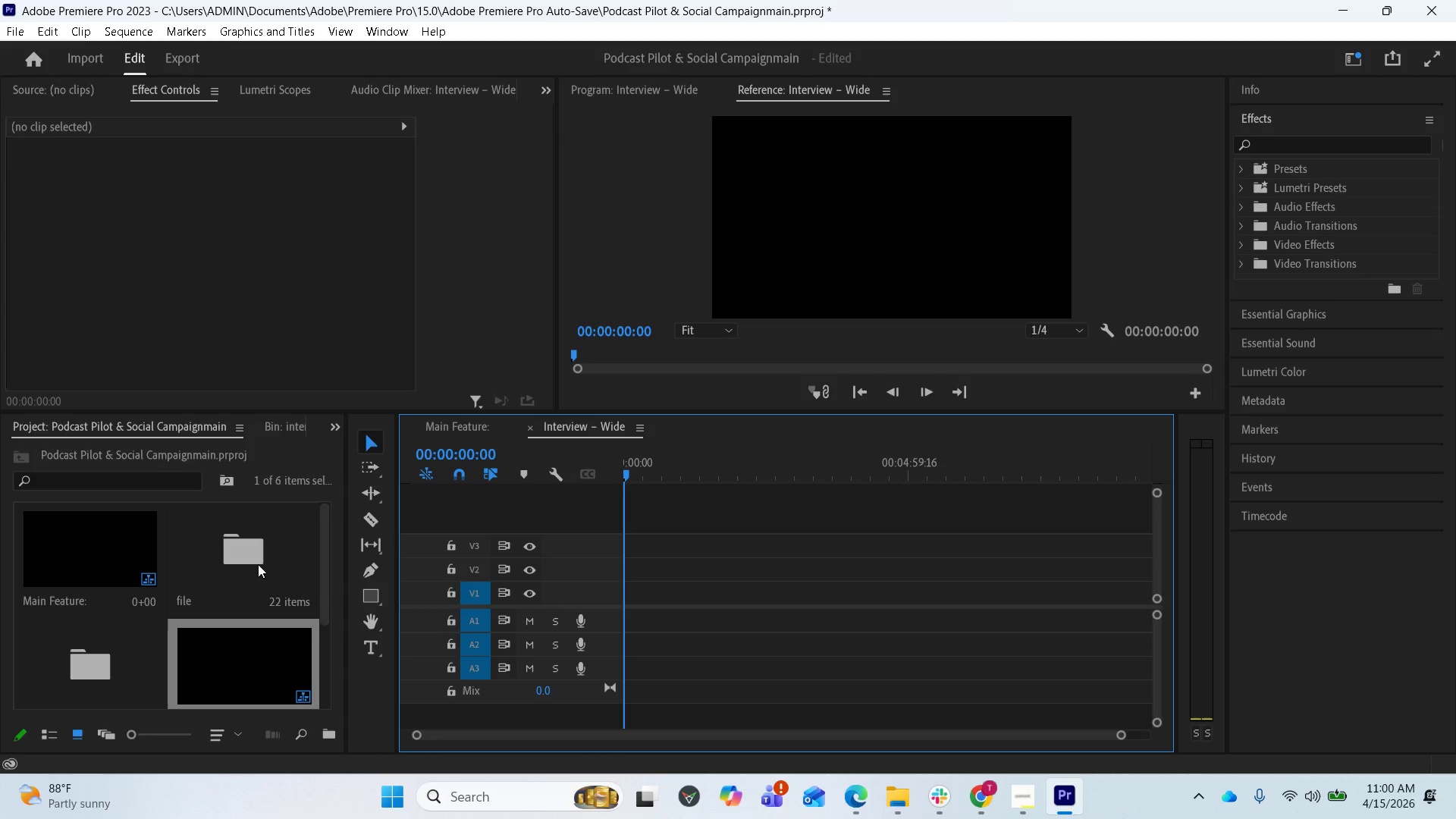 
scroll: coordinate [33, 682], scroll_direction: down, amount: 1.0
 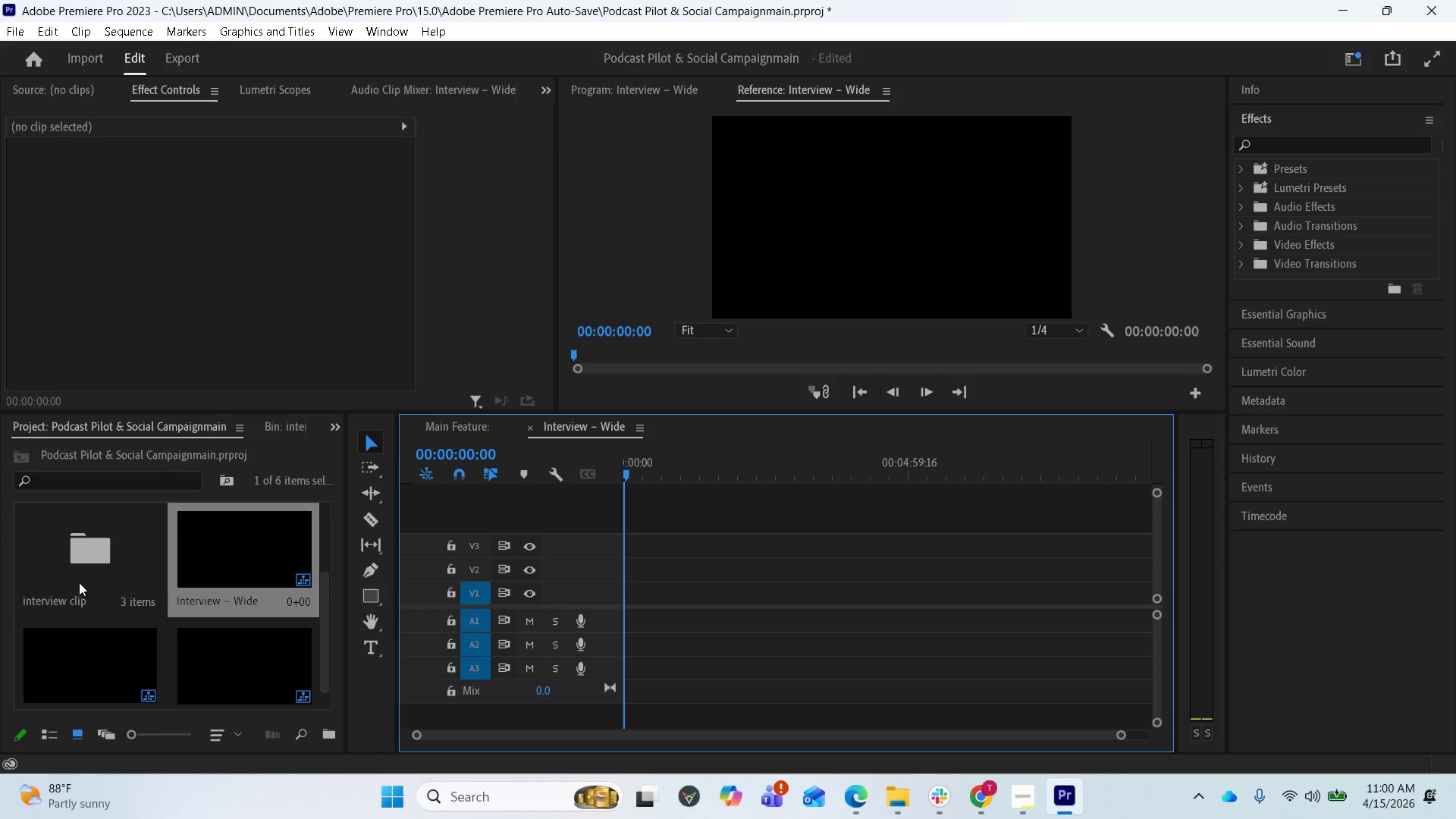 
double_click([80, 582])
 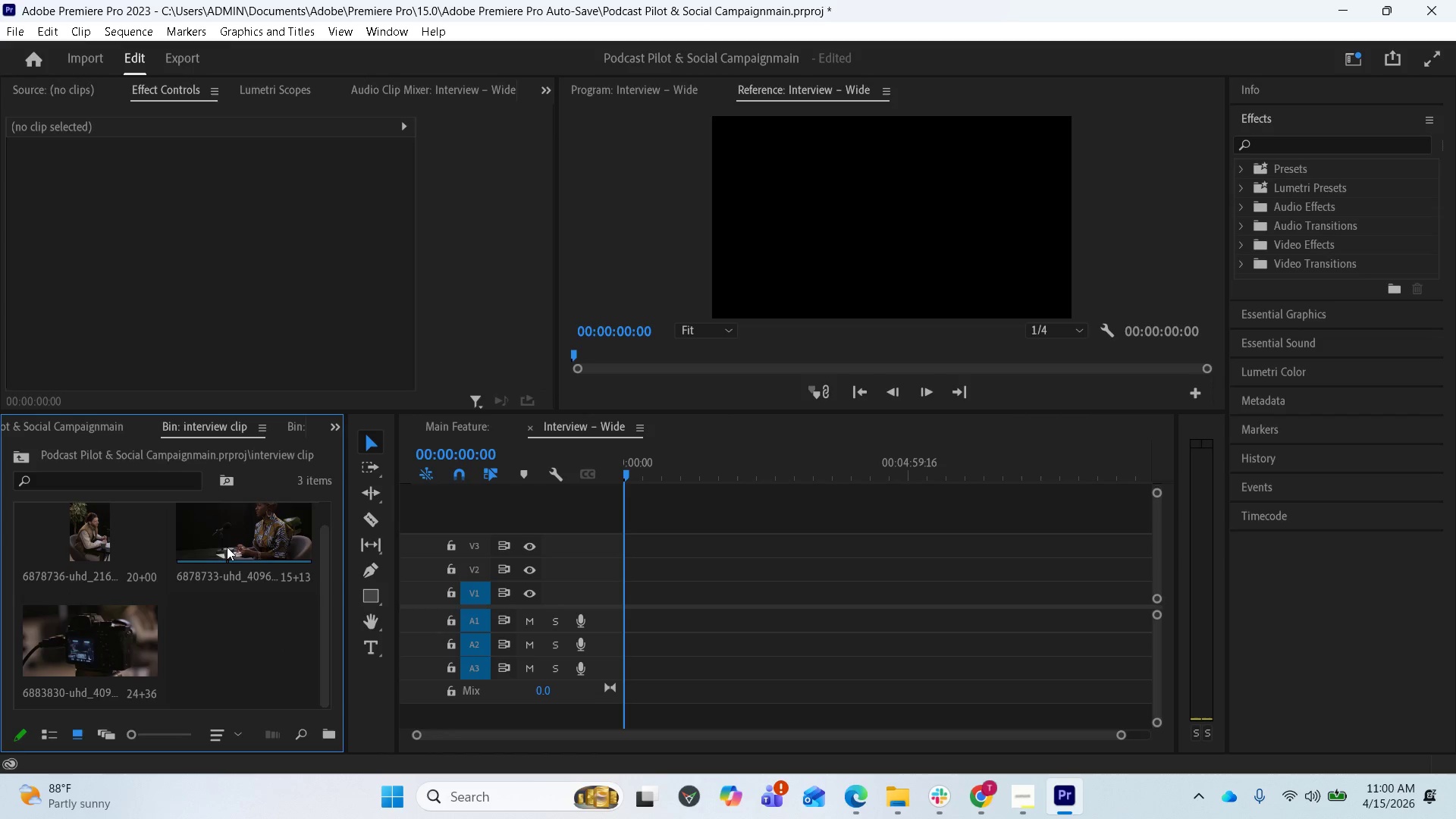 
left_click_drag(start_coordinate=[123, 638], to_coordinate=[629, 598])
 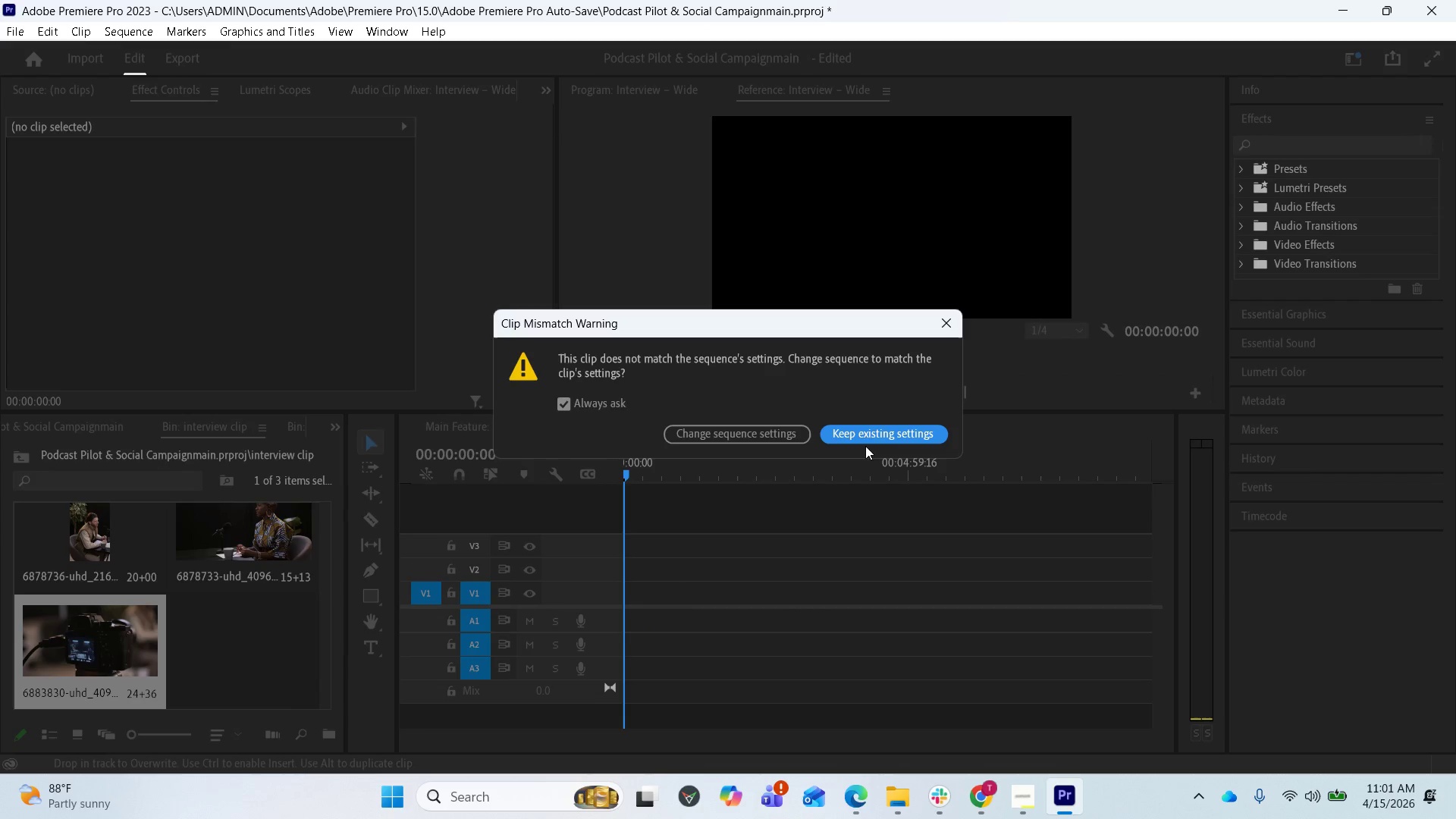 
left_click([865, 438])
 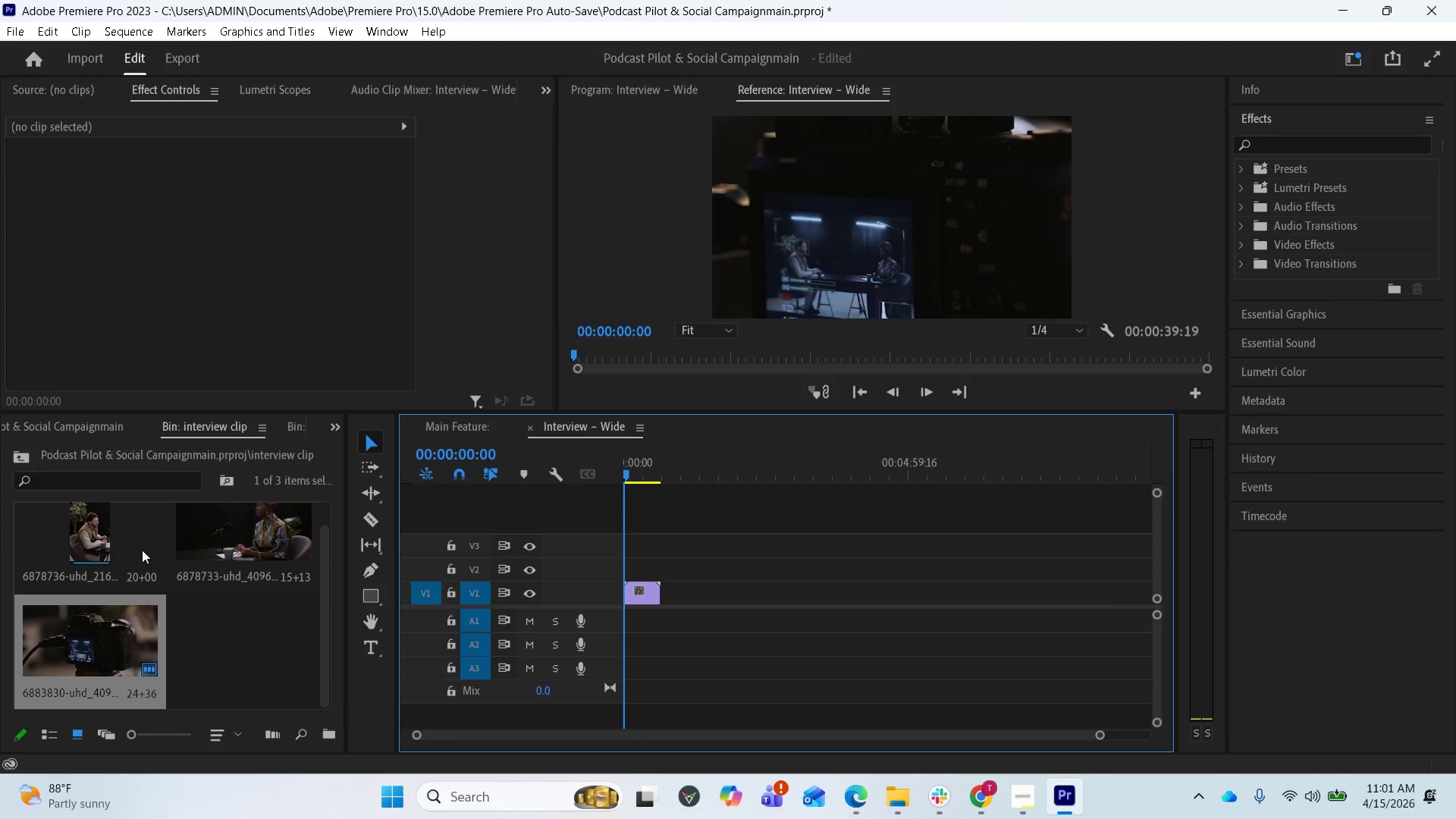 
wait(7.28)
 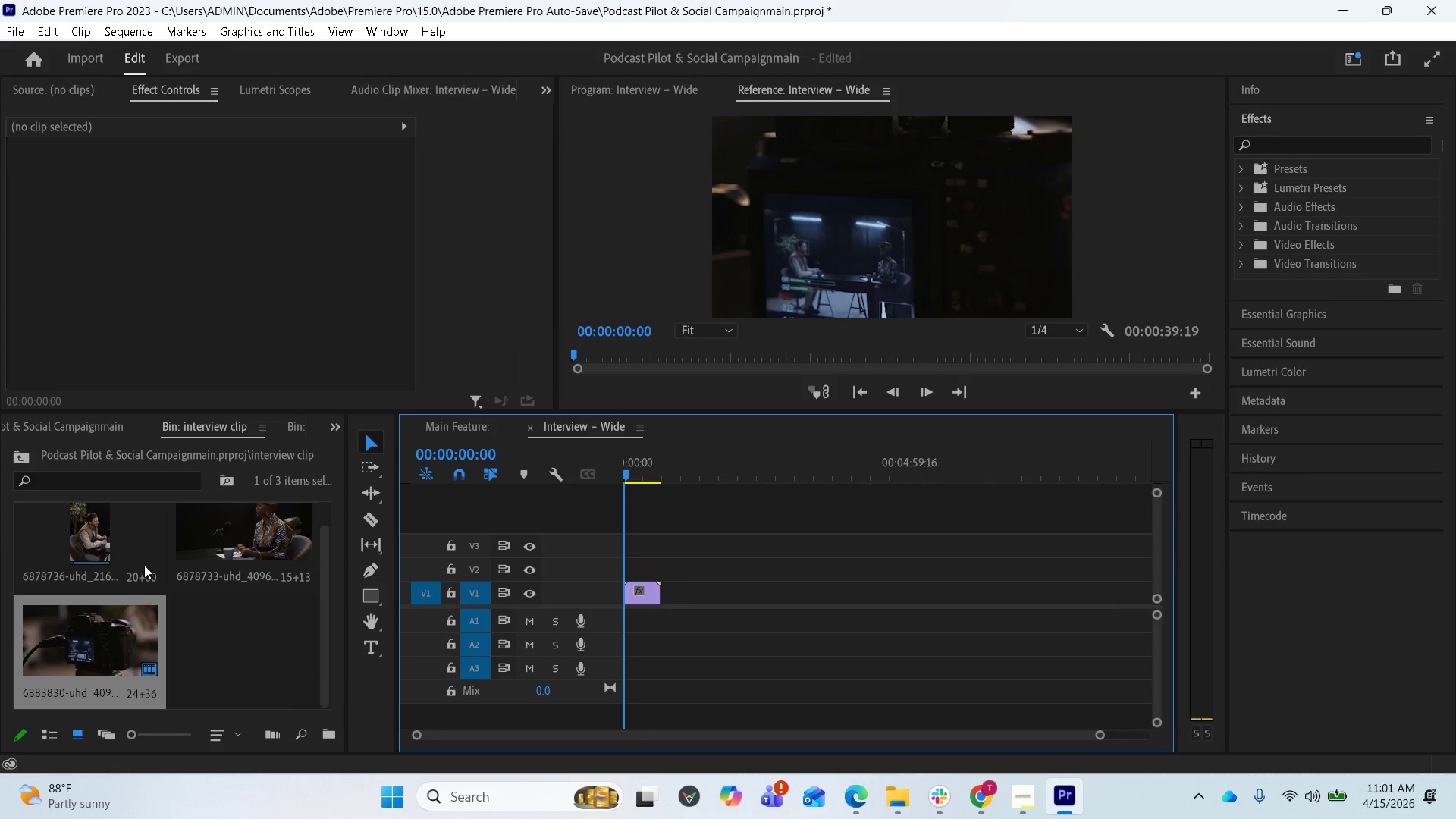 
left_click_drag(start_coordinate=[103, 541], to_coordinate=[666, 599])
 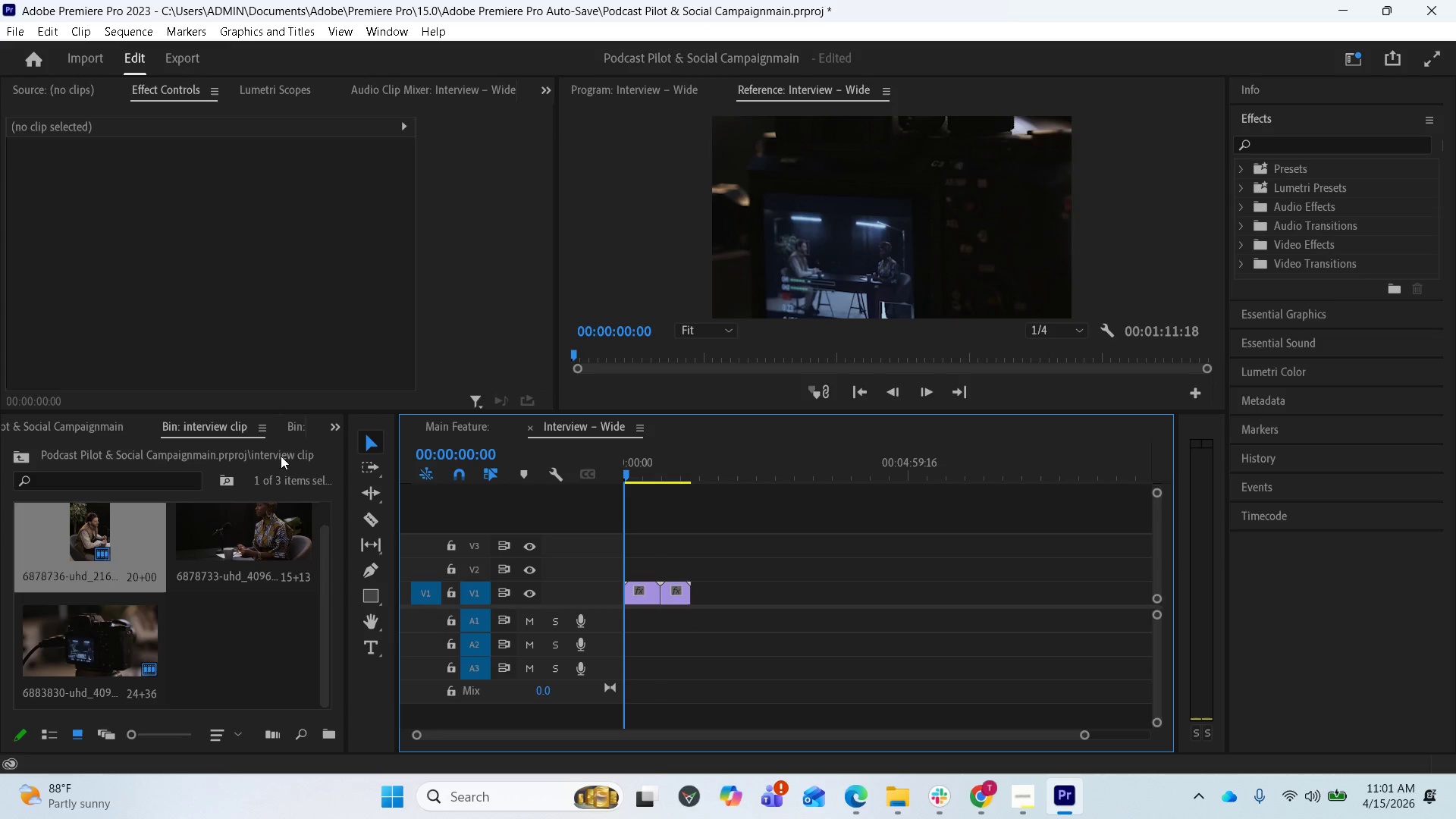 
left_click_drag(start_coordinate=[247, 519], to_coordinate=[697, 606])
 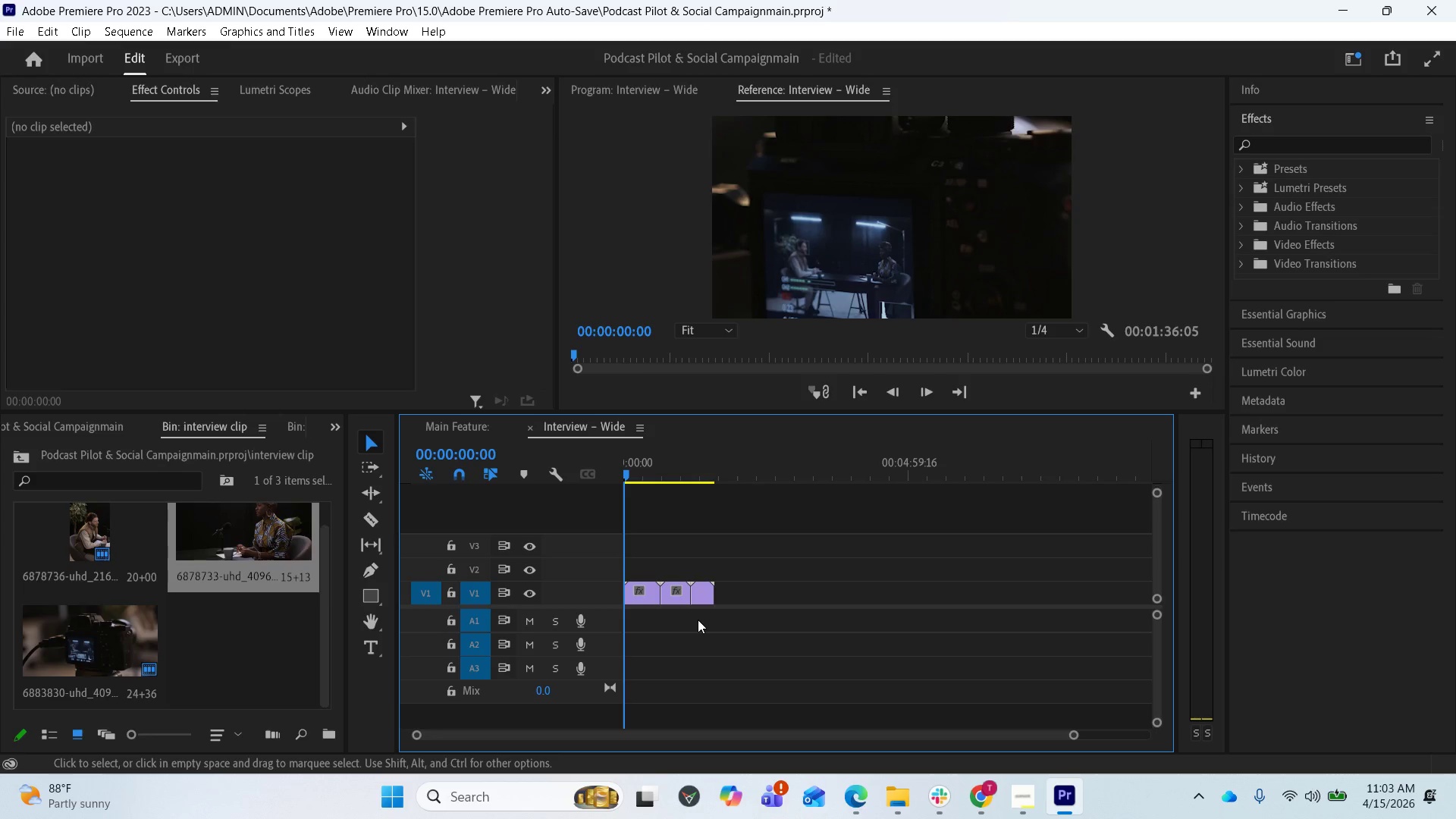 
wait(128.86)
 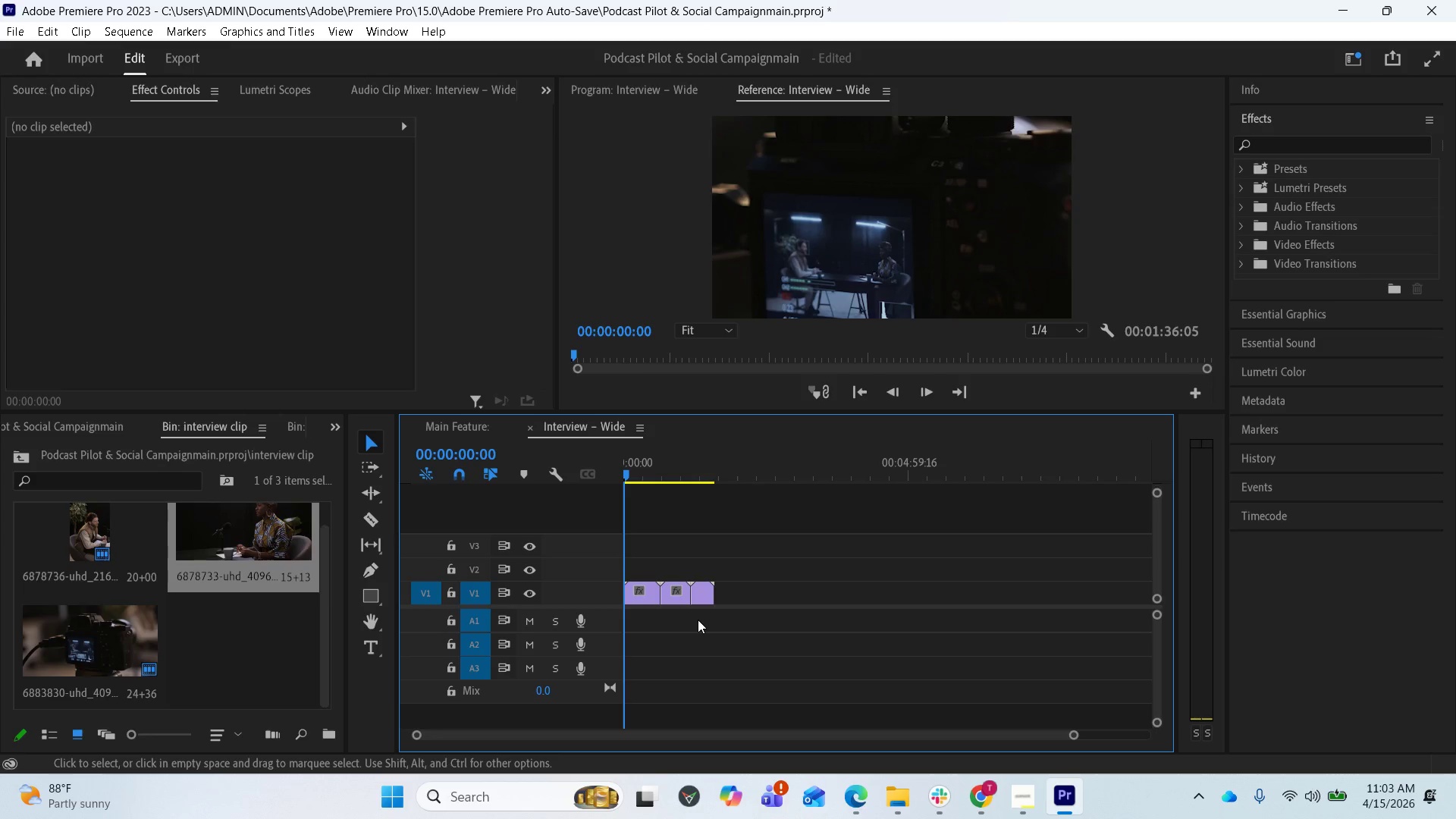 
scroll: coordinate [708, 629], scroll_direction: up, amount: 2.0
 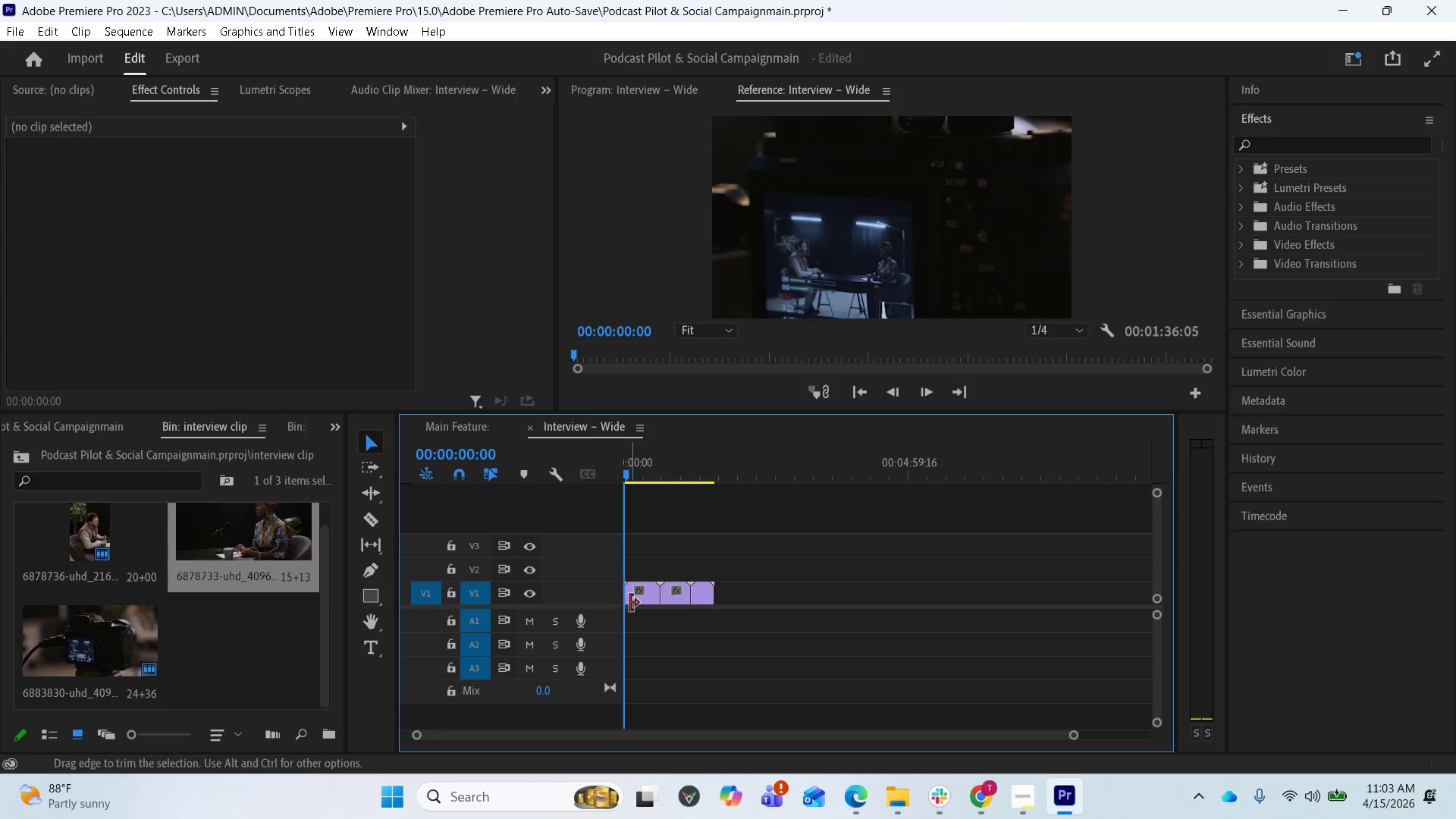 
left_click([638, 601])
 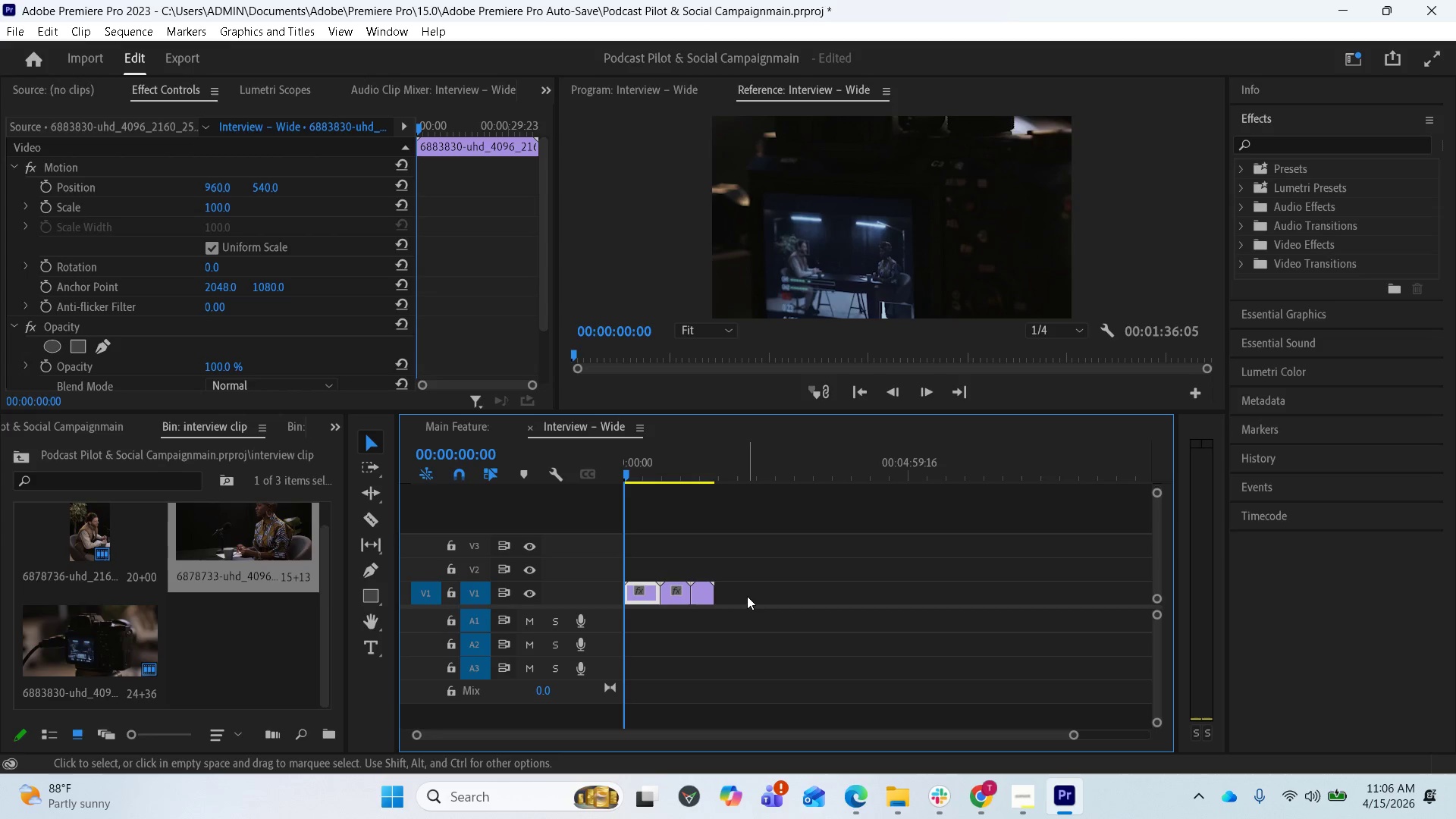 
wait(160.23)
 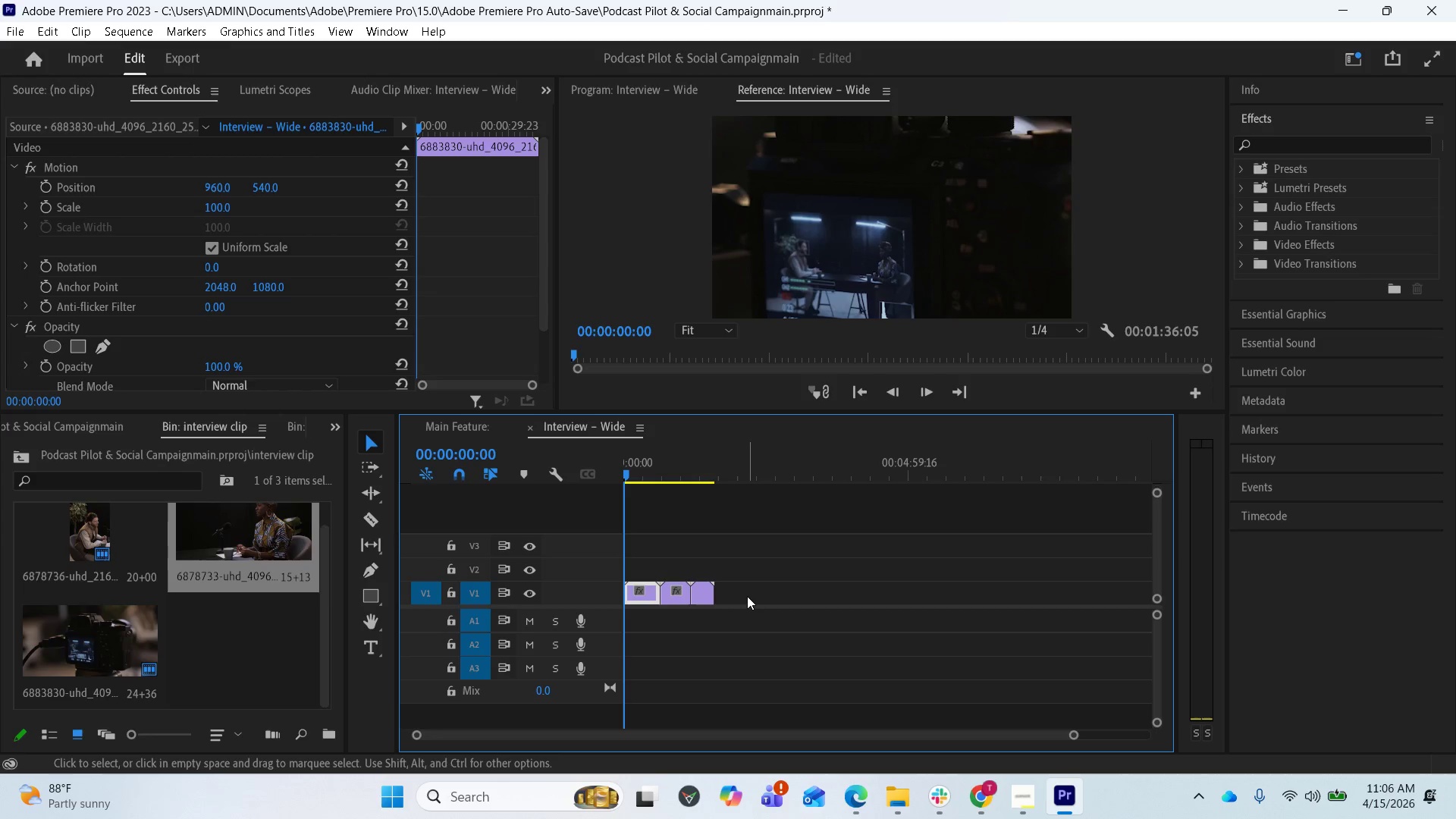 
left_click_drag(start_coordinate=[629, 473], to_coordinate=[642, 468])
 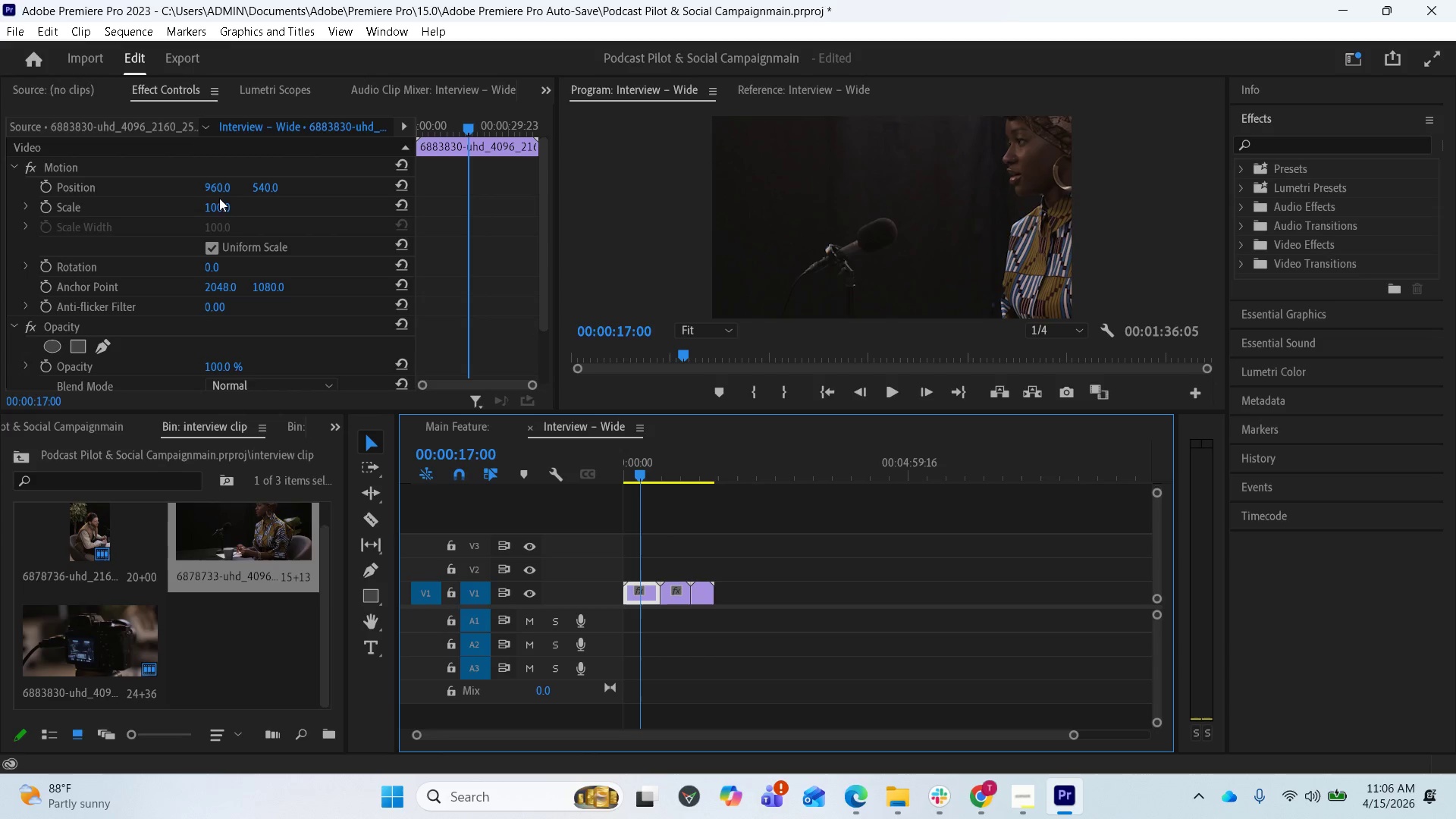 
left_click([213, 206])
 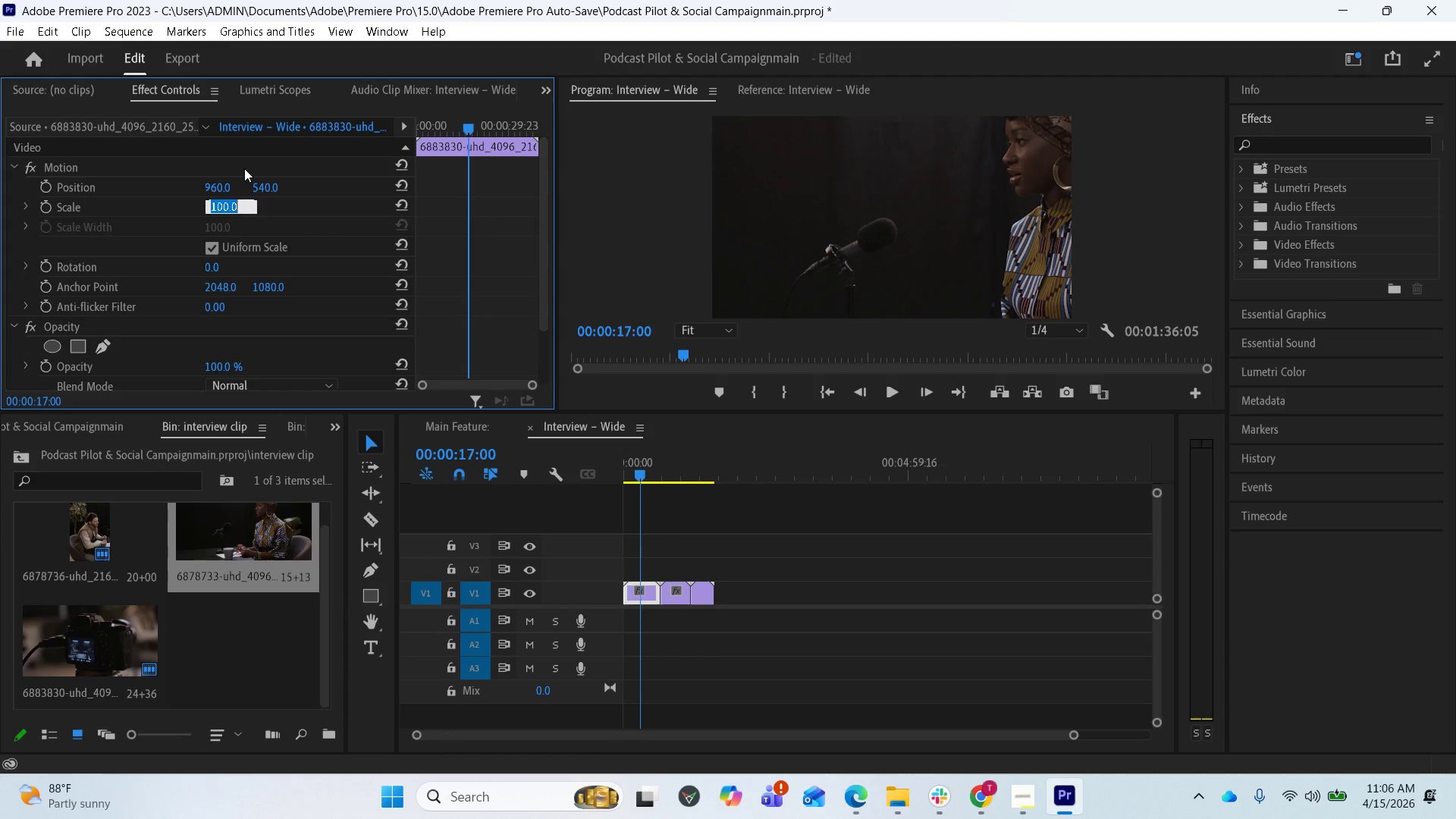 
type(55)
 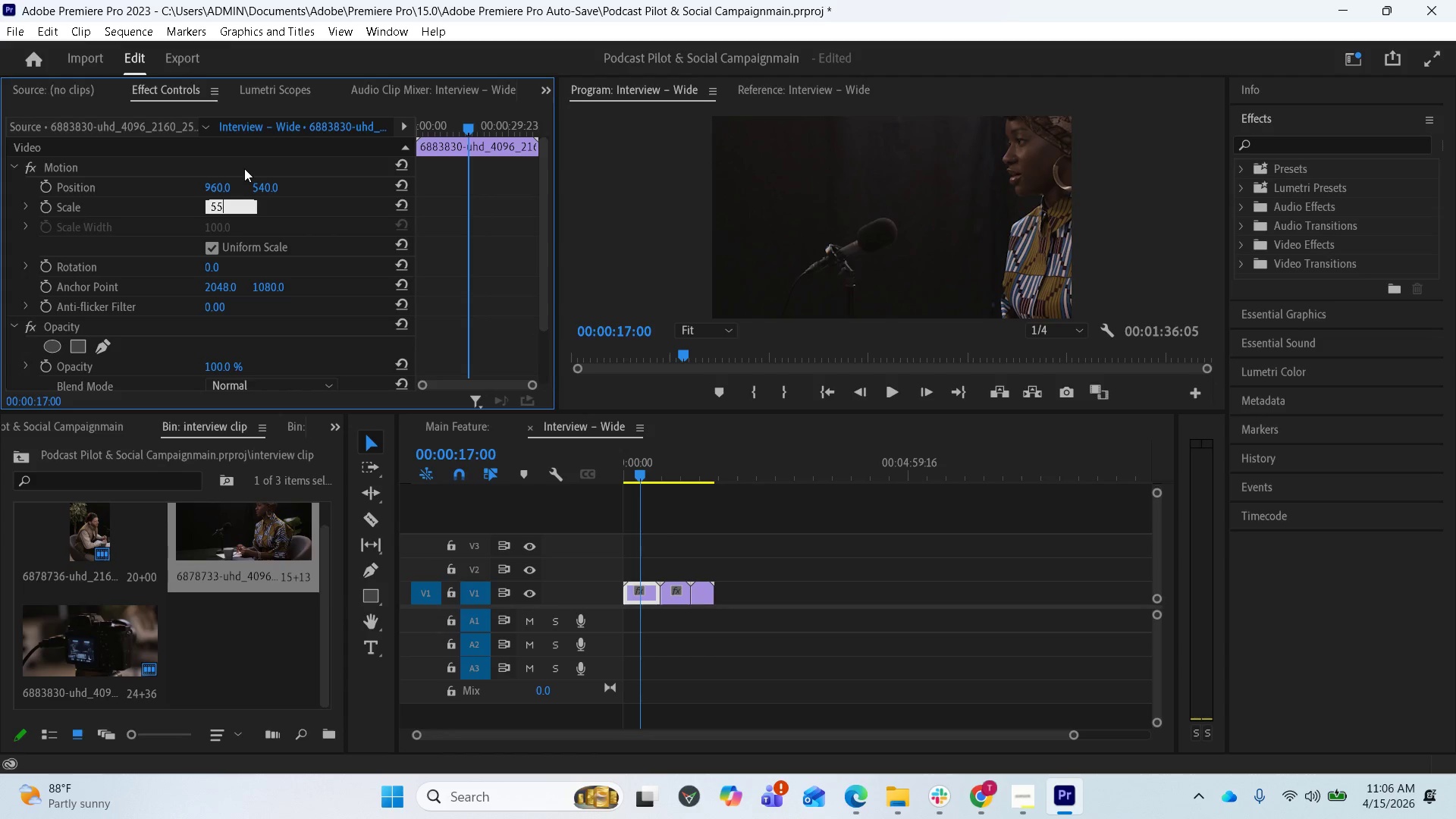 
key(Enter)
 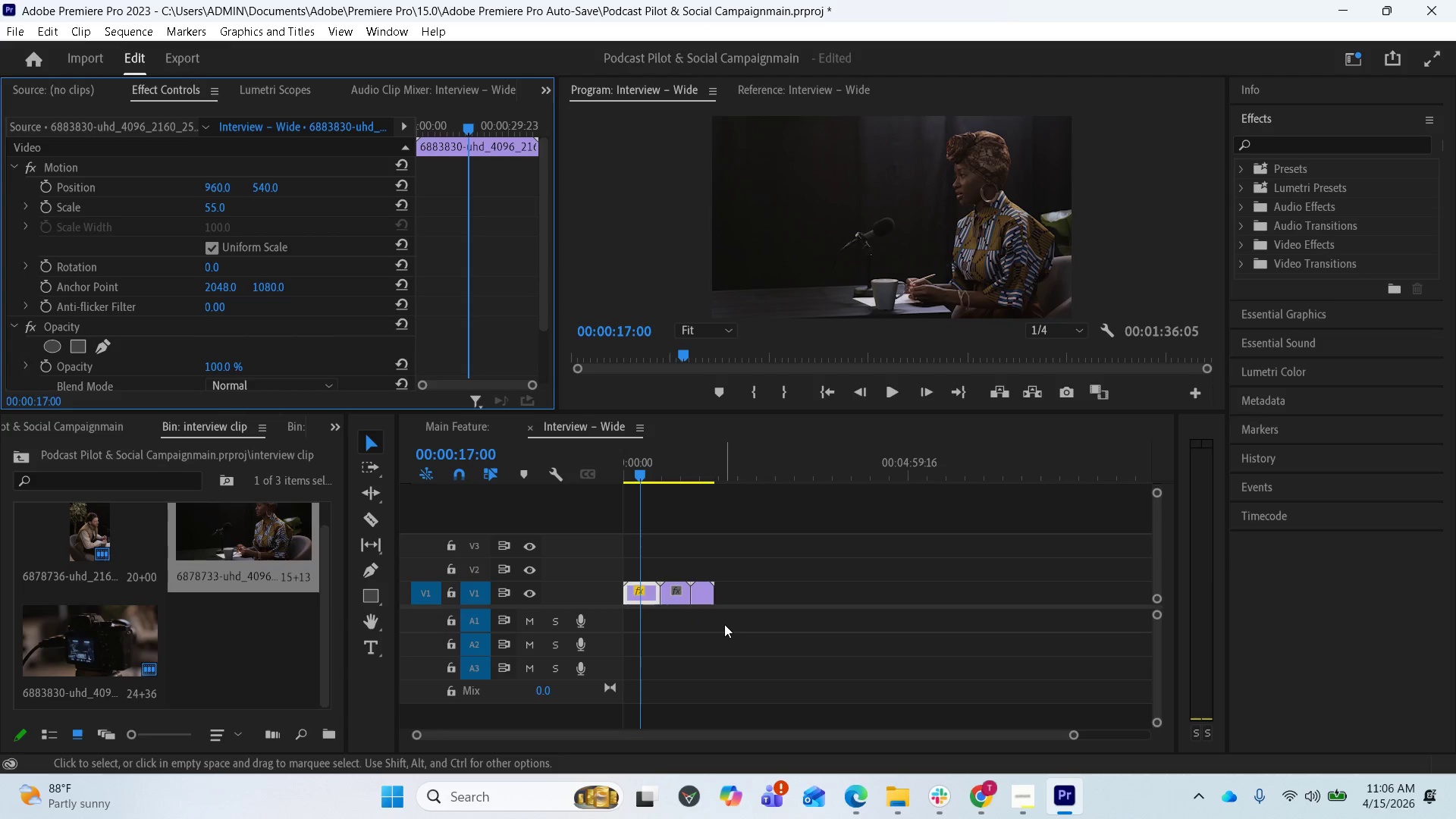 
wait(34.58)
 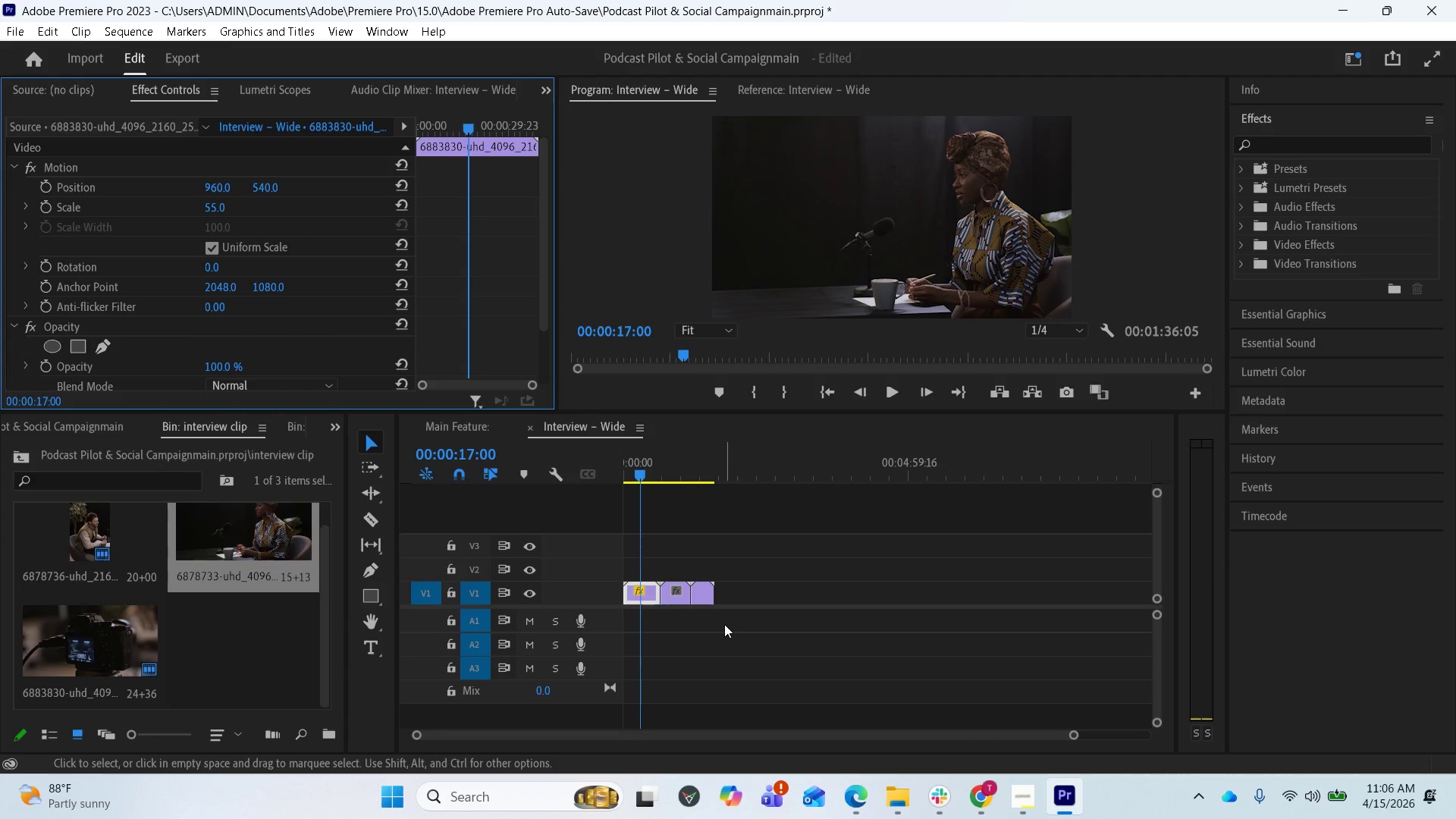 
mouse_move([706, 612])
 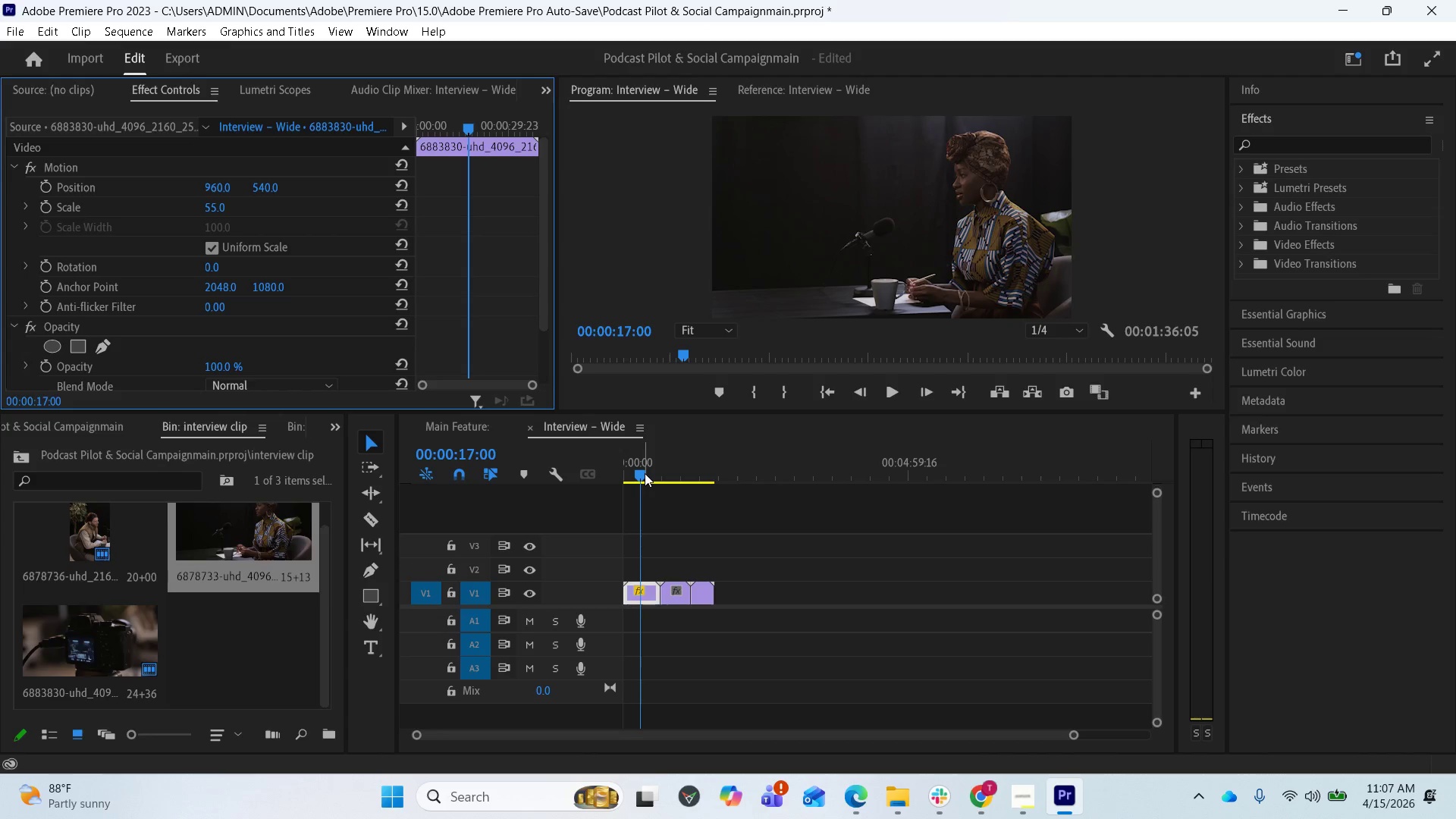 
wait(14.58)
 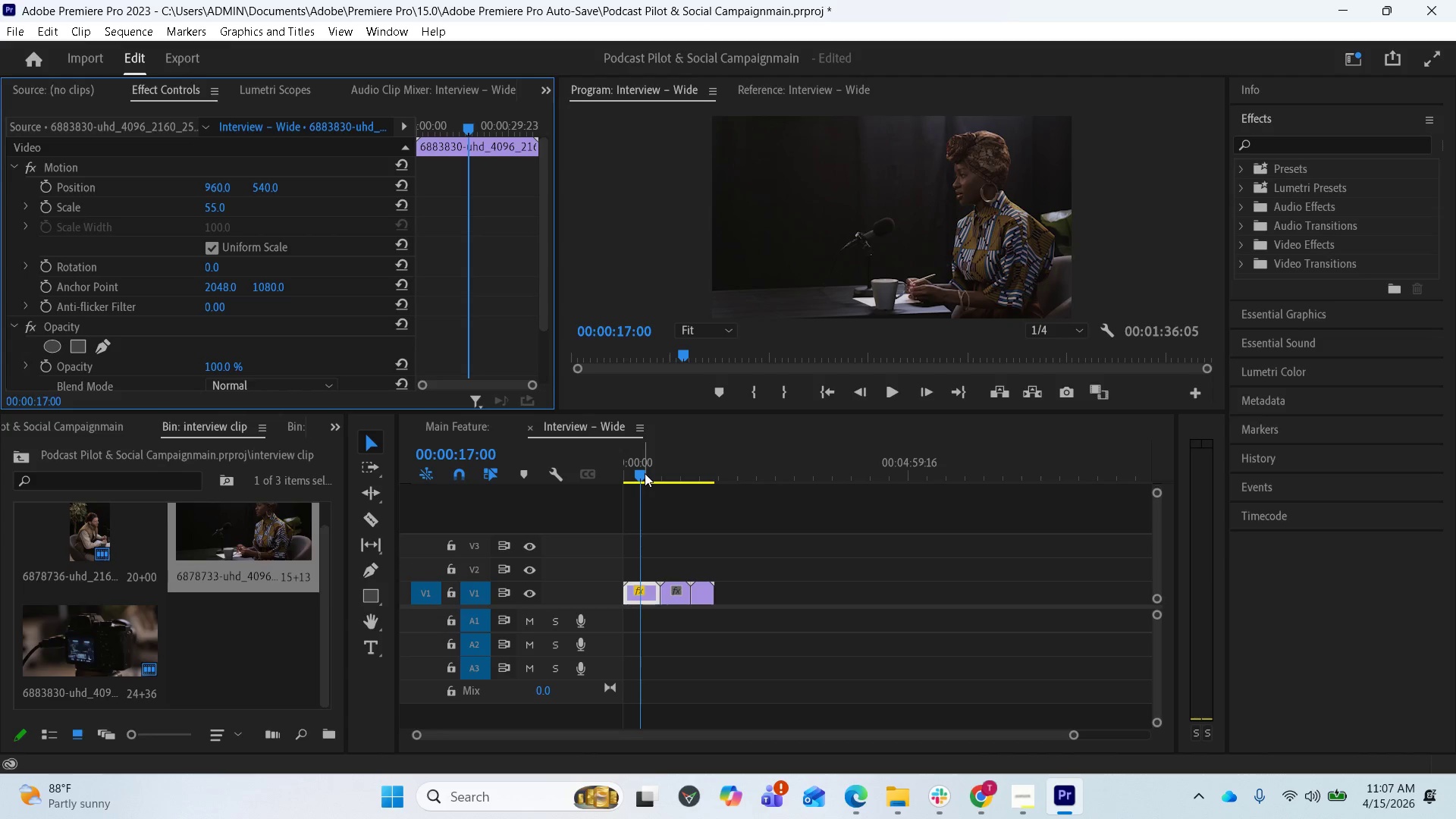 
left_click_drag(start_coordinate=[644, 469], to_coordinate=[677, 473])
 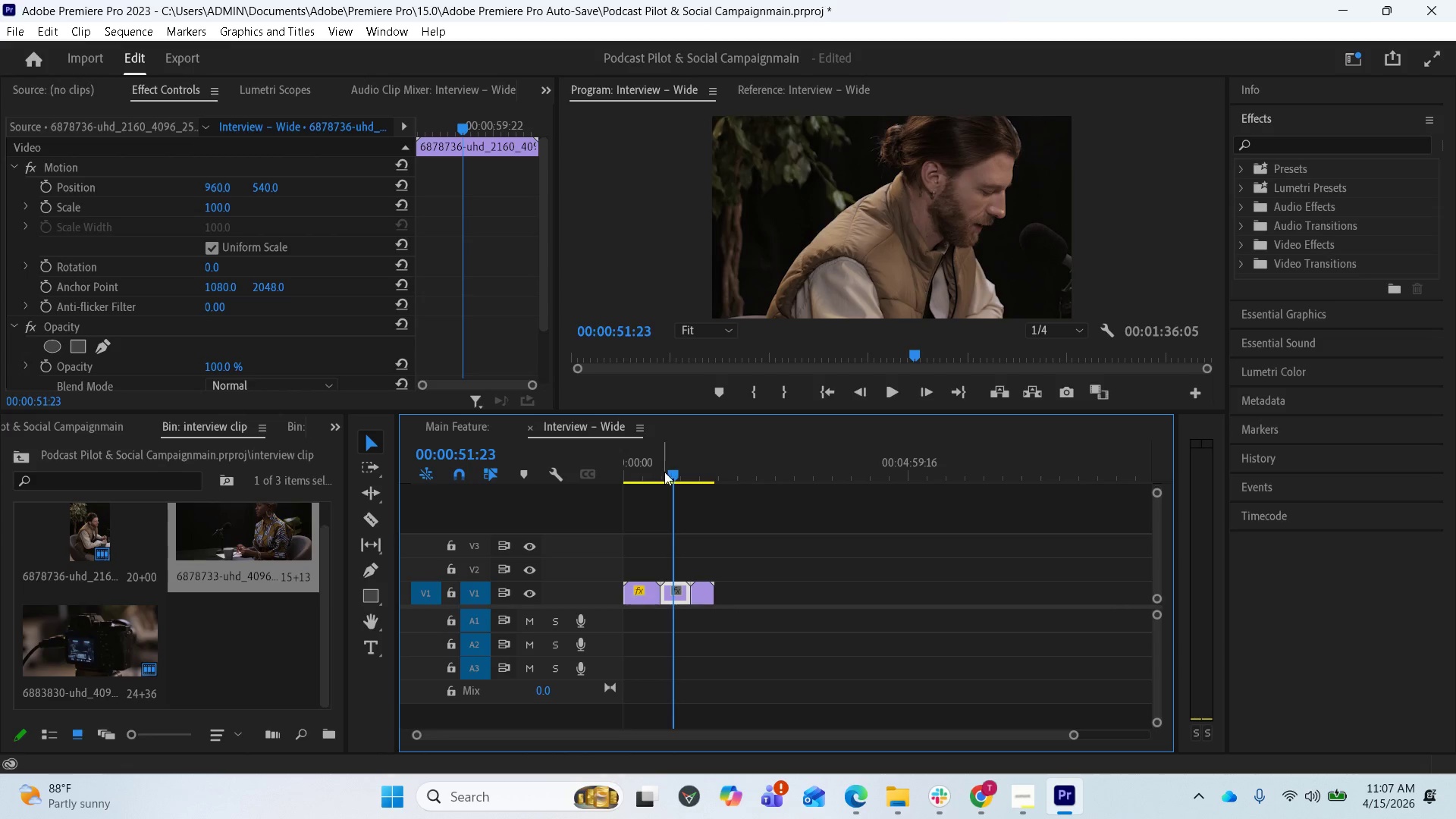 
left_click_drag(start_coordinate=[677, 473], to_coordinate=[699, 473])
 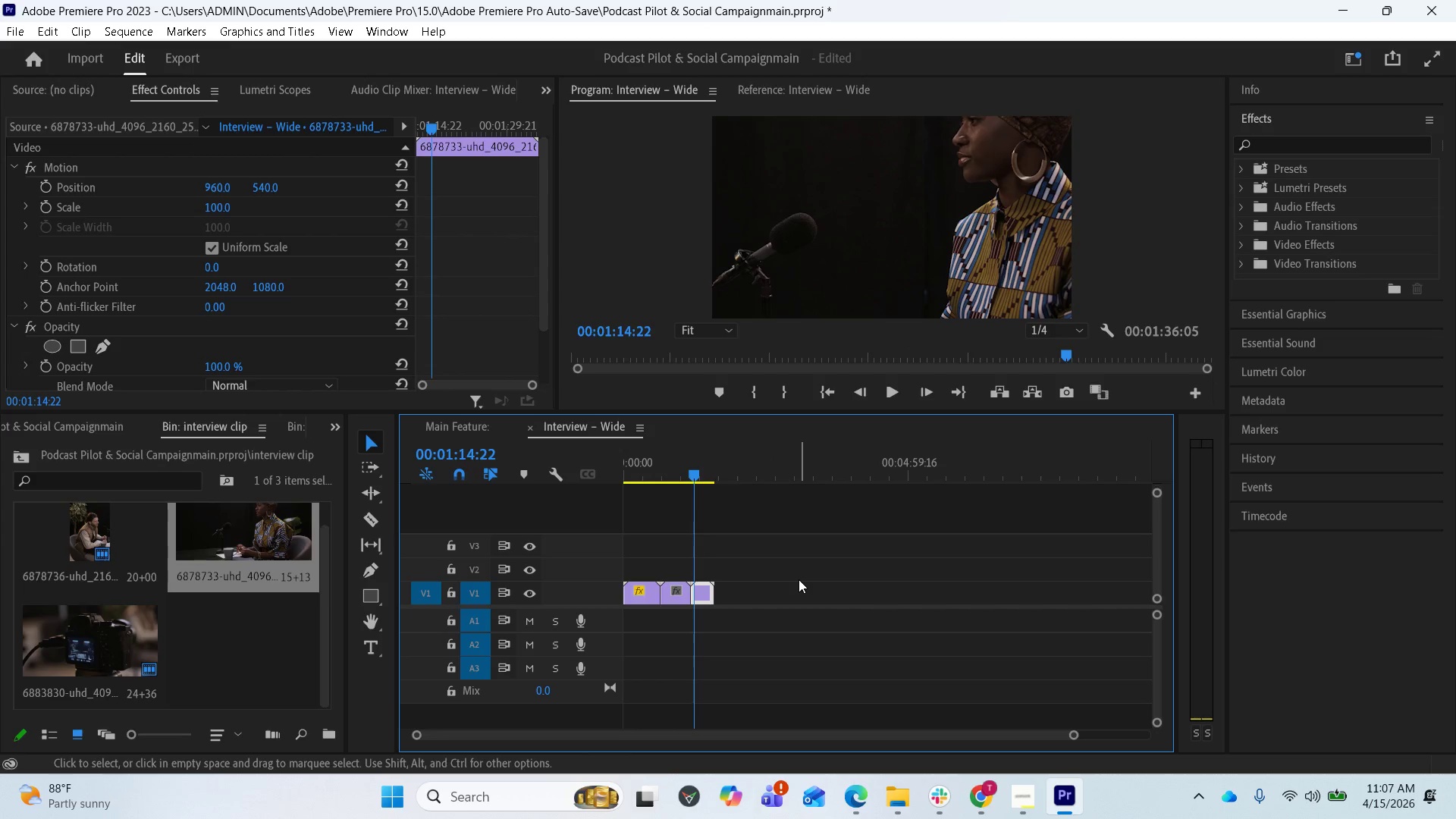 
scroll: coordinate [799, 579], scroll_direction: up, amount: 1.0
 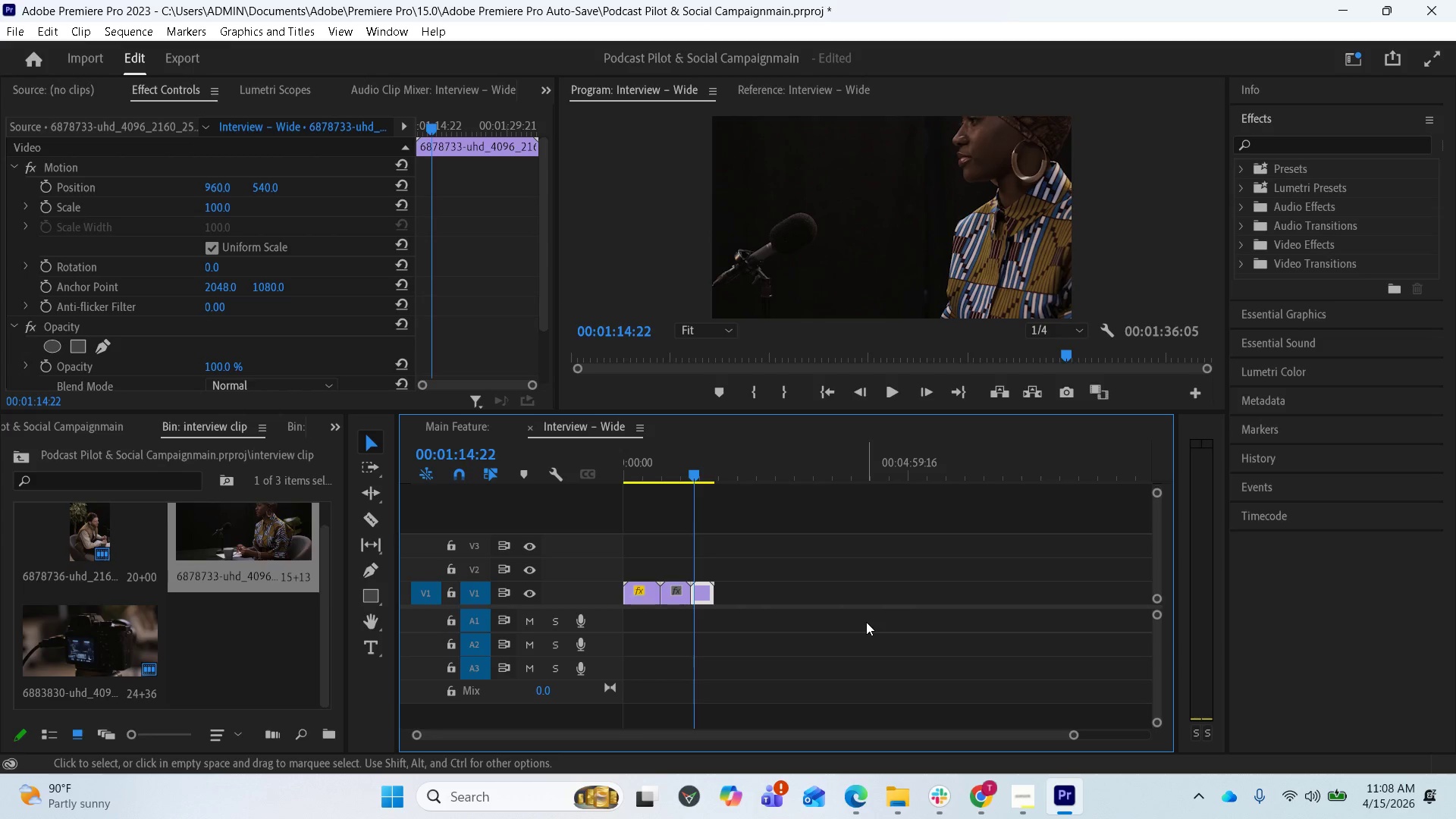 
wait(49.27)
 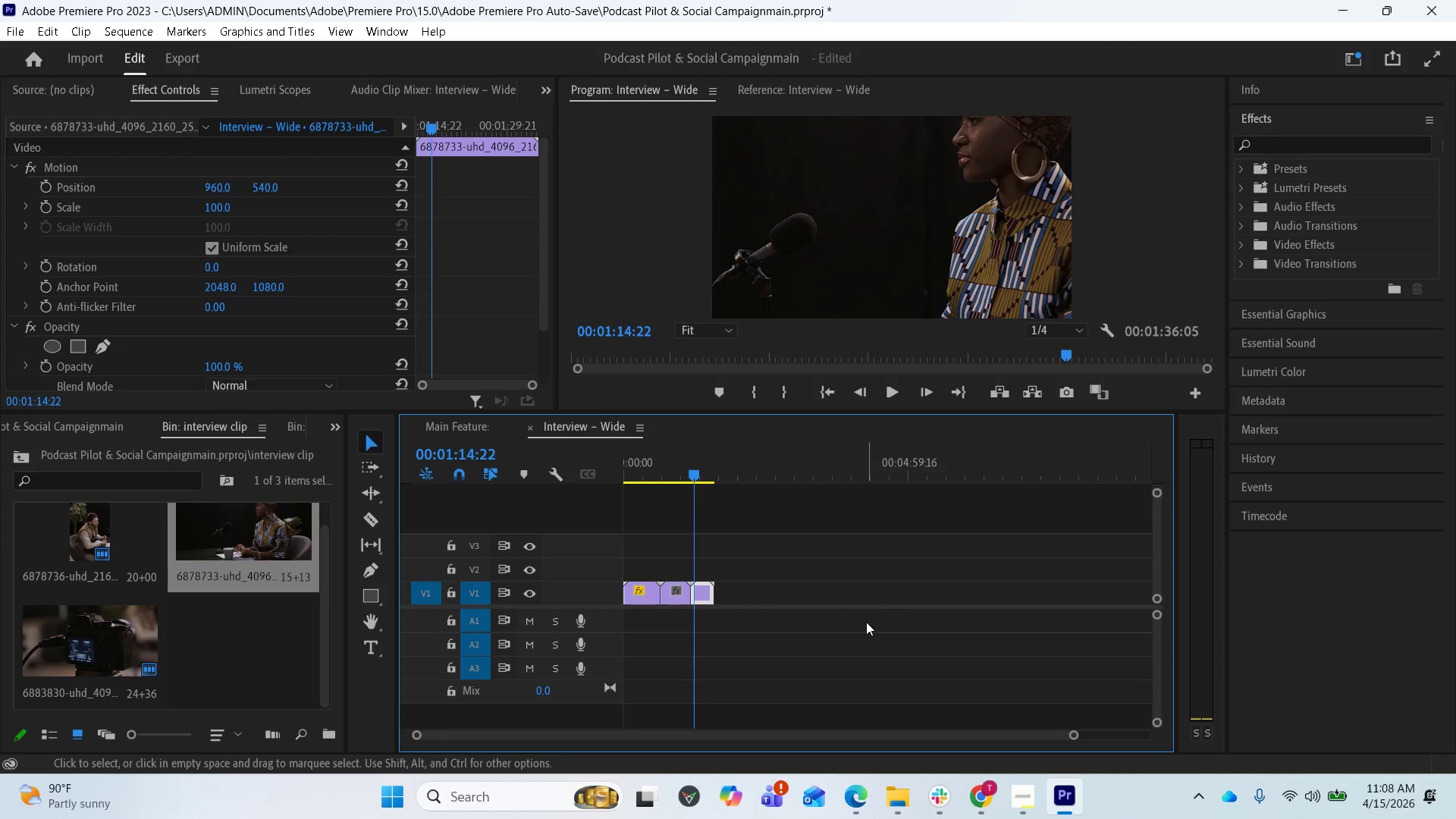 
left_click([700, 589])
 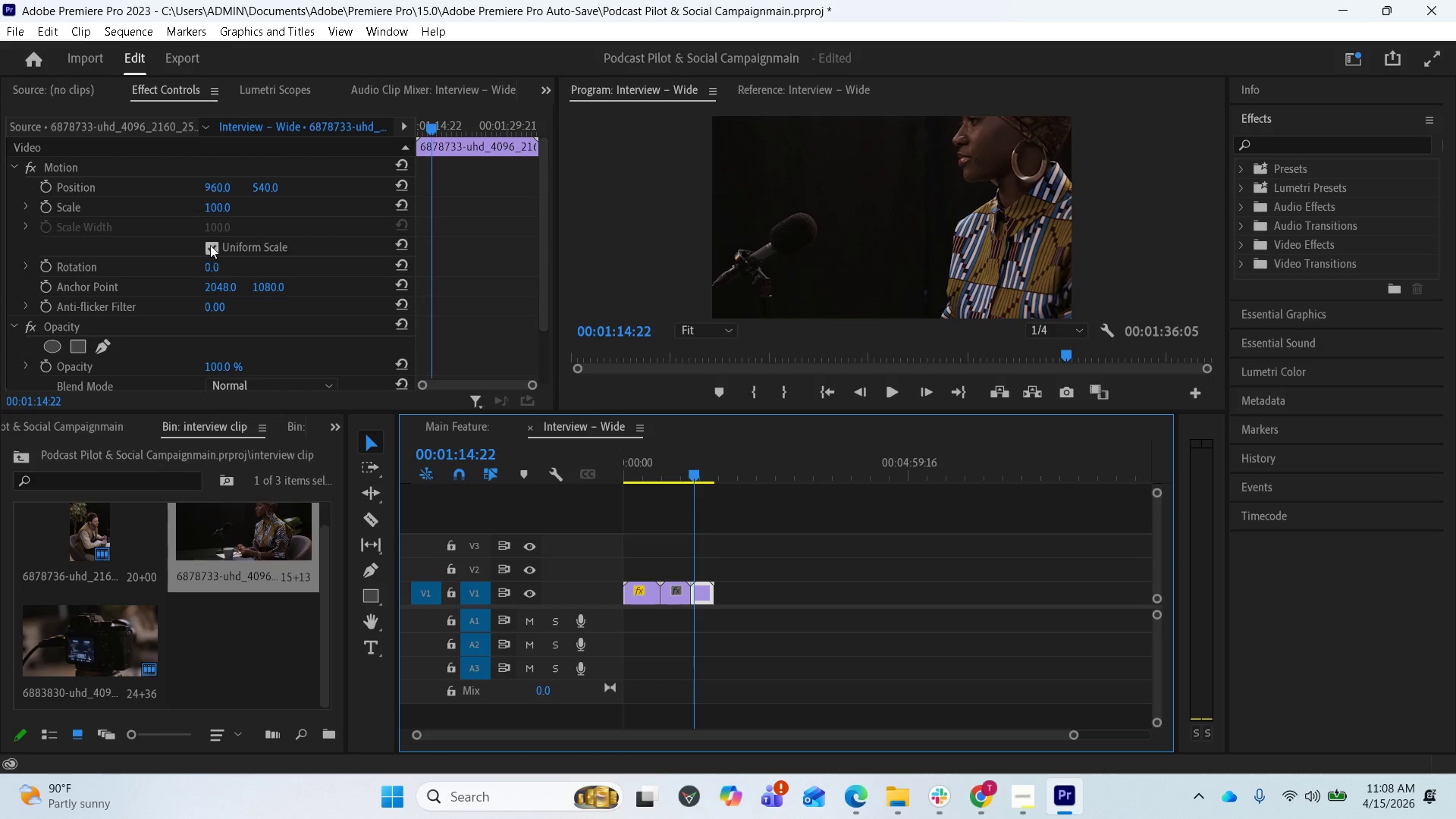 
left_click([220, 212])
 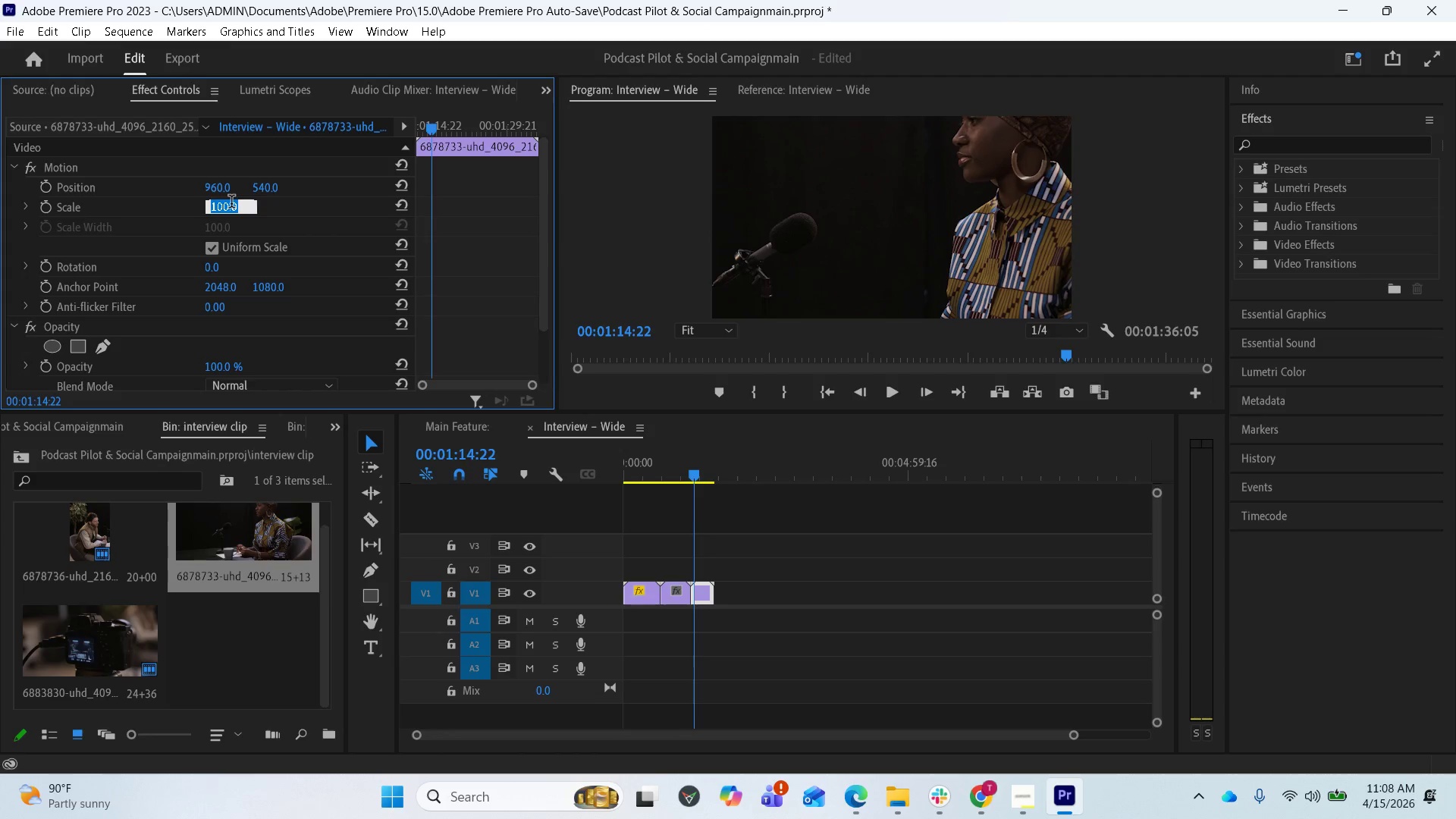 
type(55)
 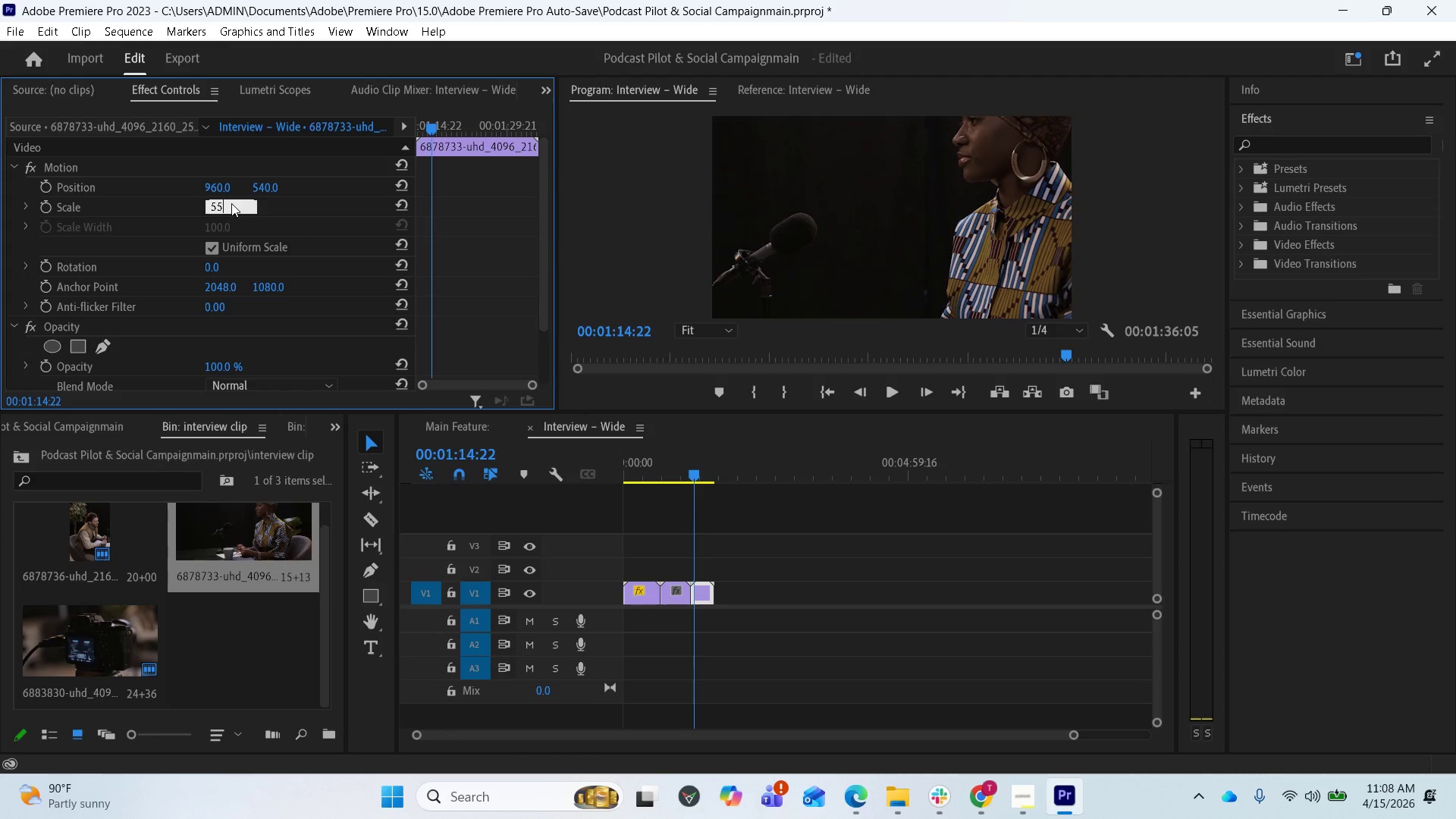 
key(Enter)
 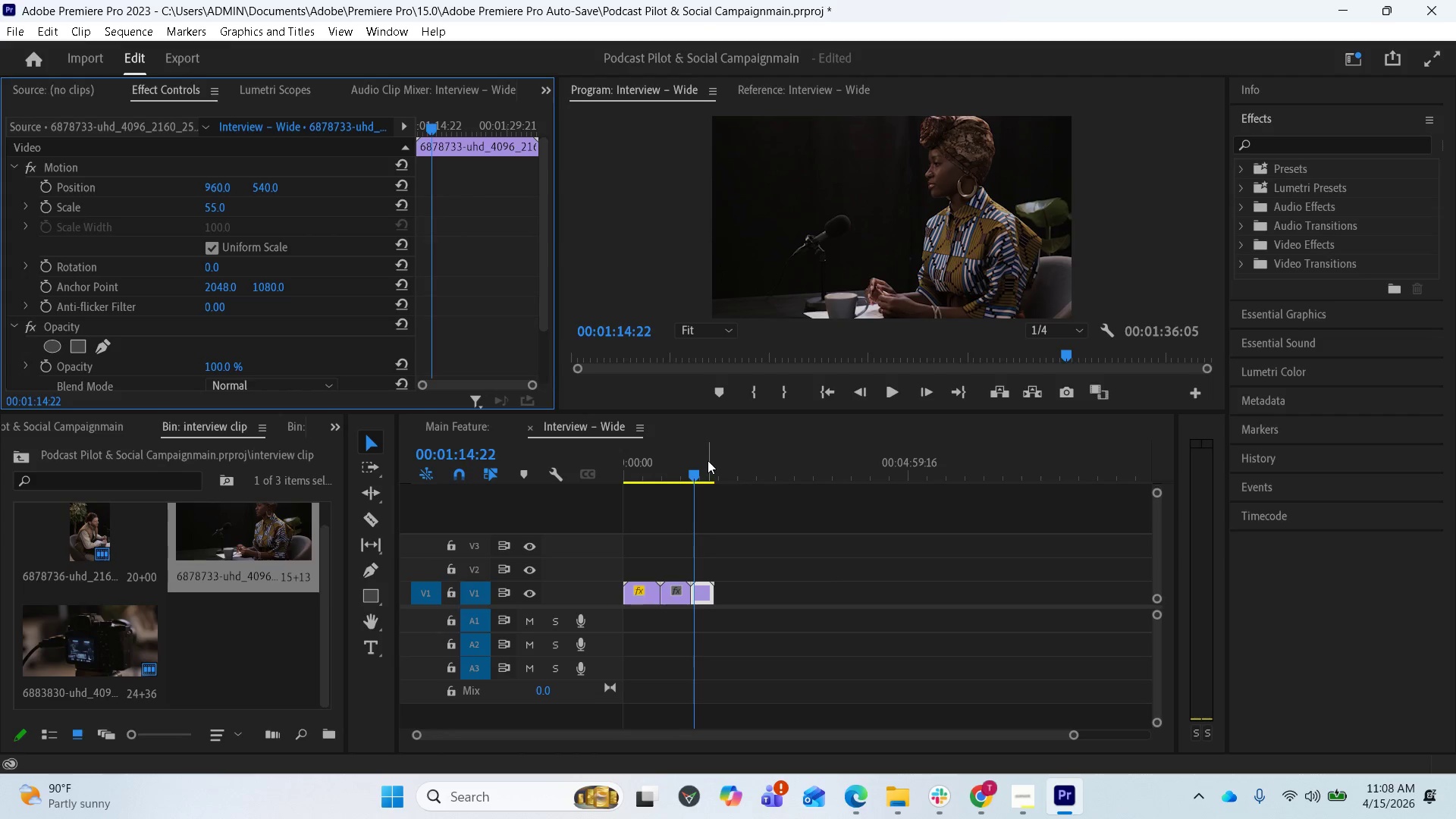 
left_click_drag(start_coordinate=[692, 476], to_coordinate=[693, 469])
 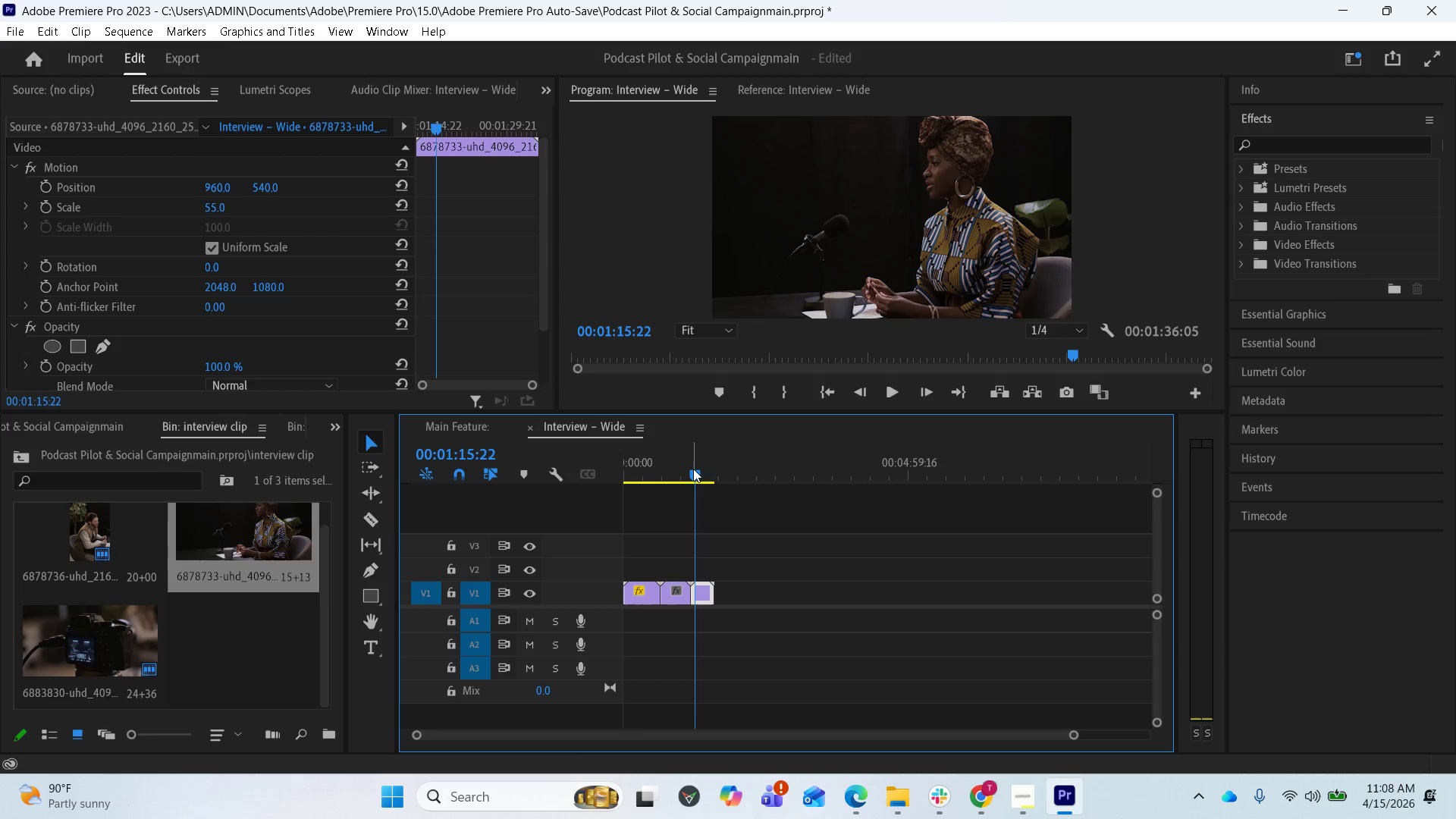 
wait(15.05)
 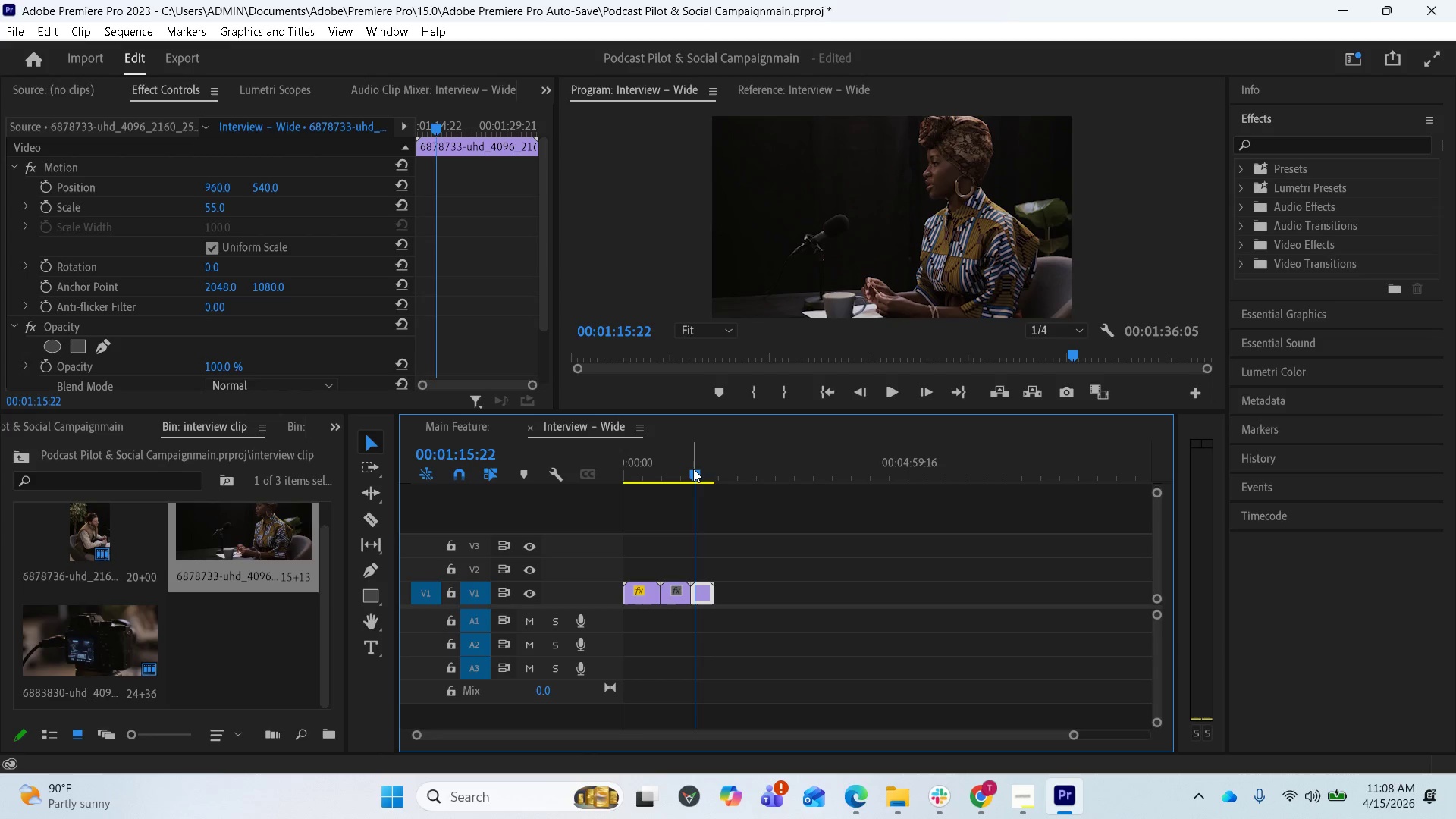 
key(Equal)
 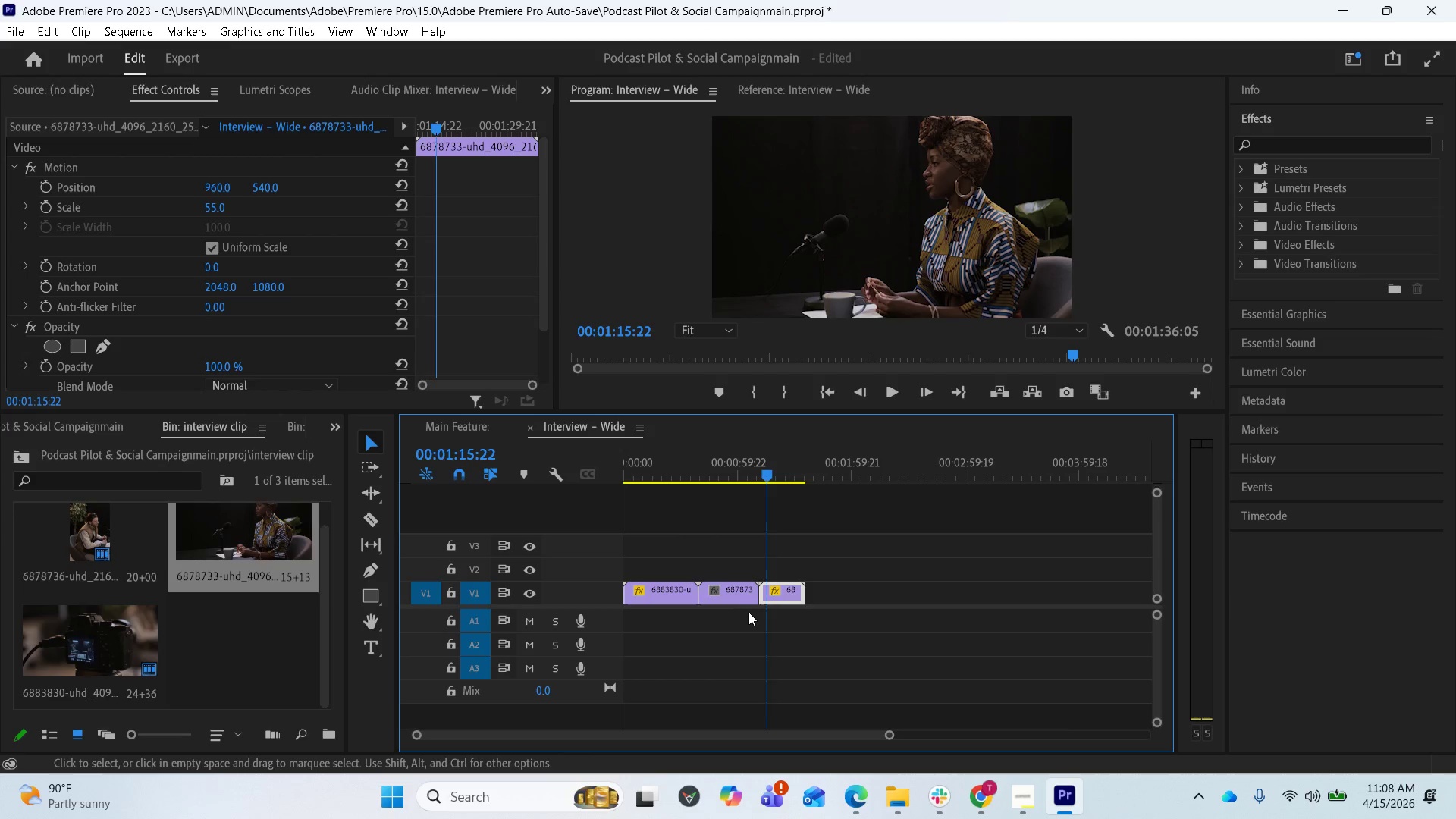 
key(Equal)
 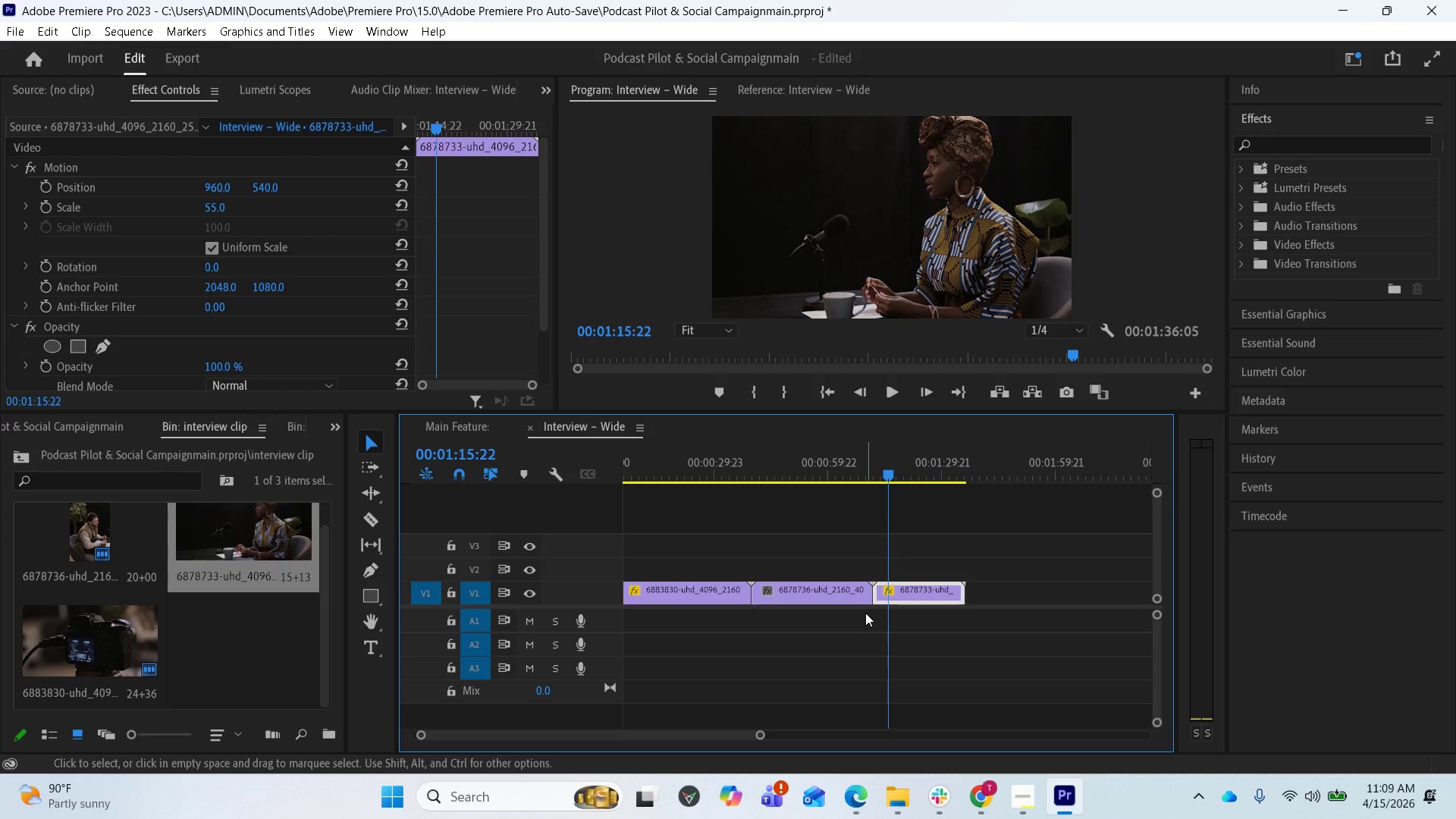 
wait(59.77)
 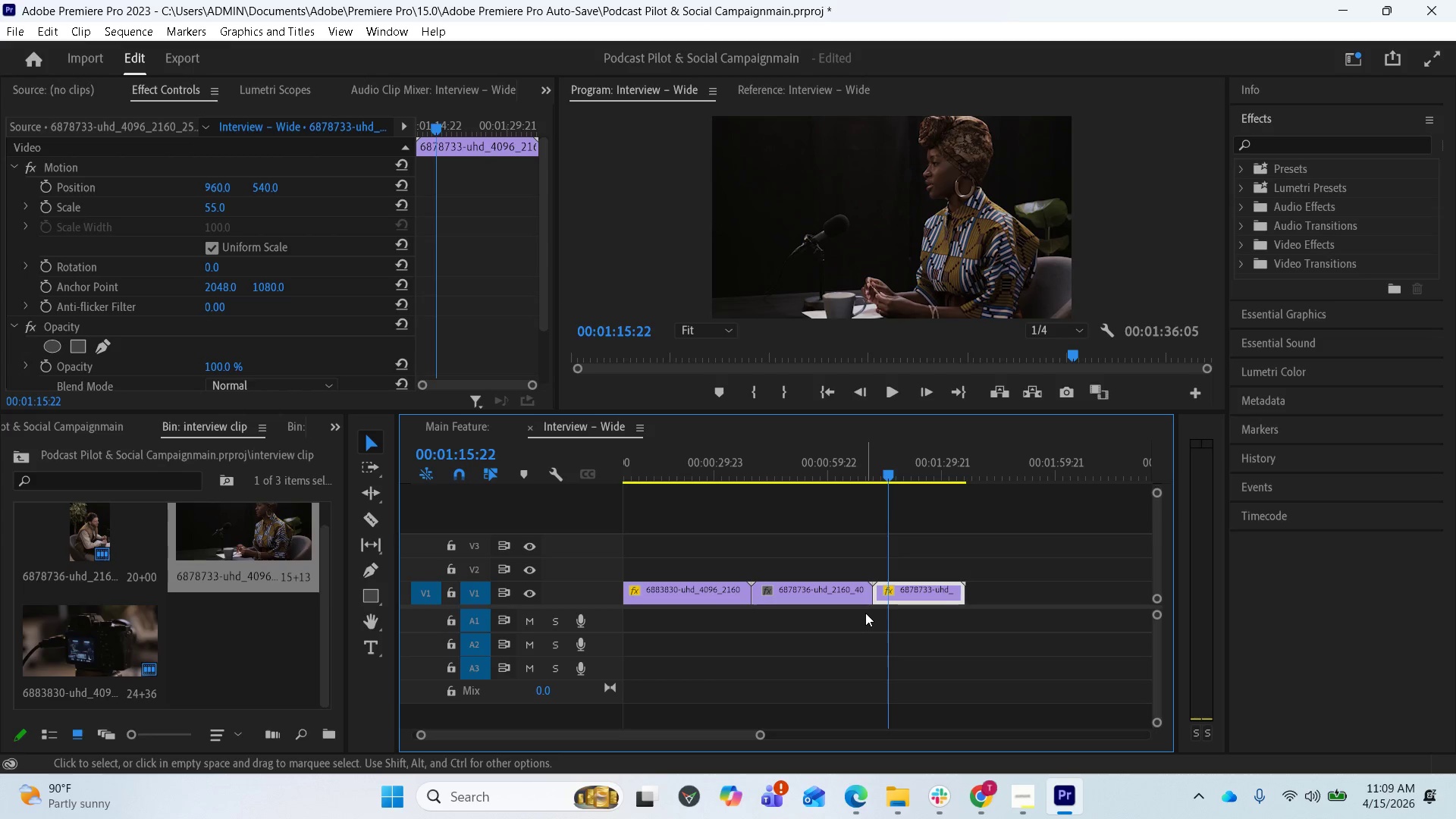 
left_click_drag(start_coordinate=[887, 473], to_coordinate=[908, 466])
 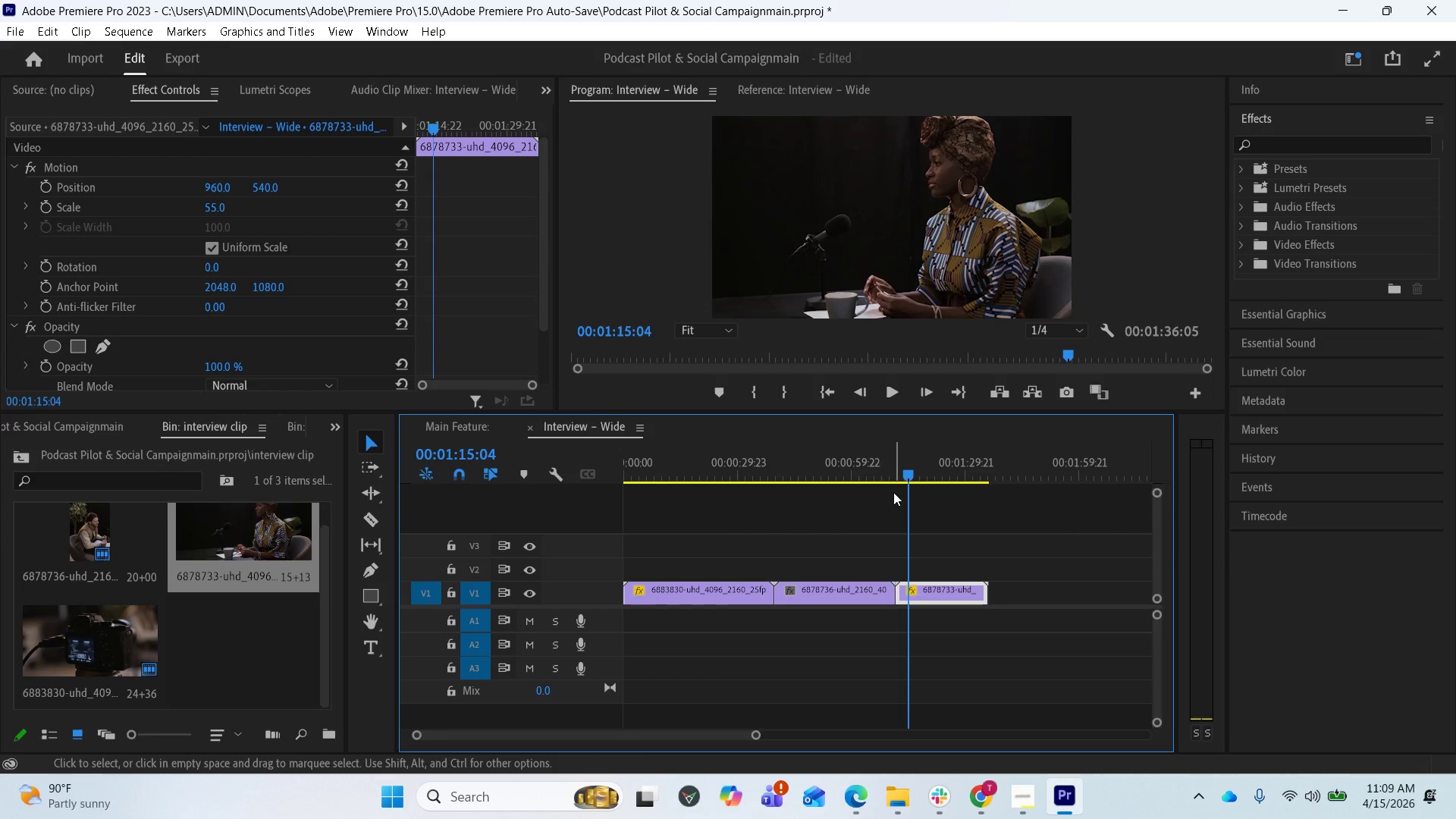 
left_click_drag(start_coordinate=[908, 479], to_coordinate=[852, 474])
 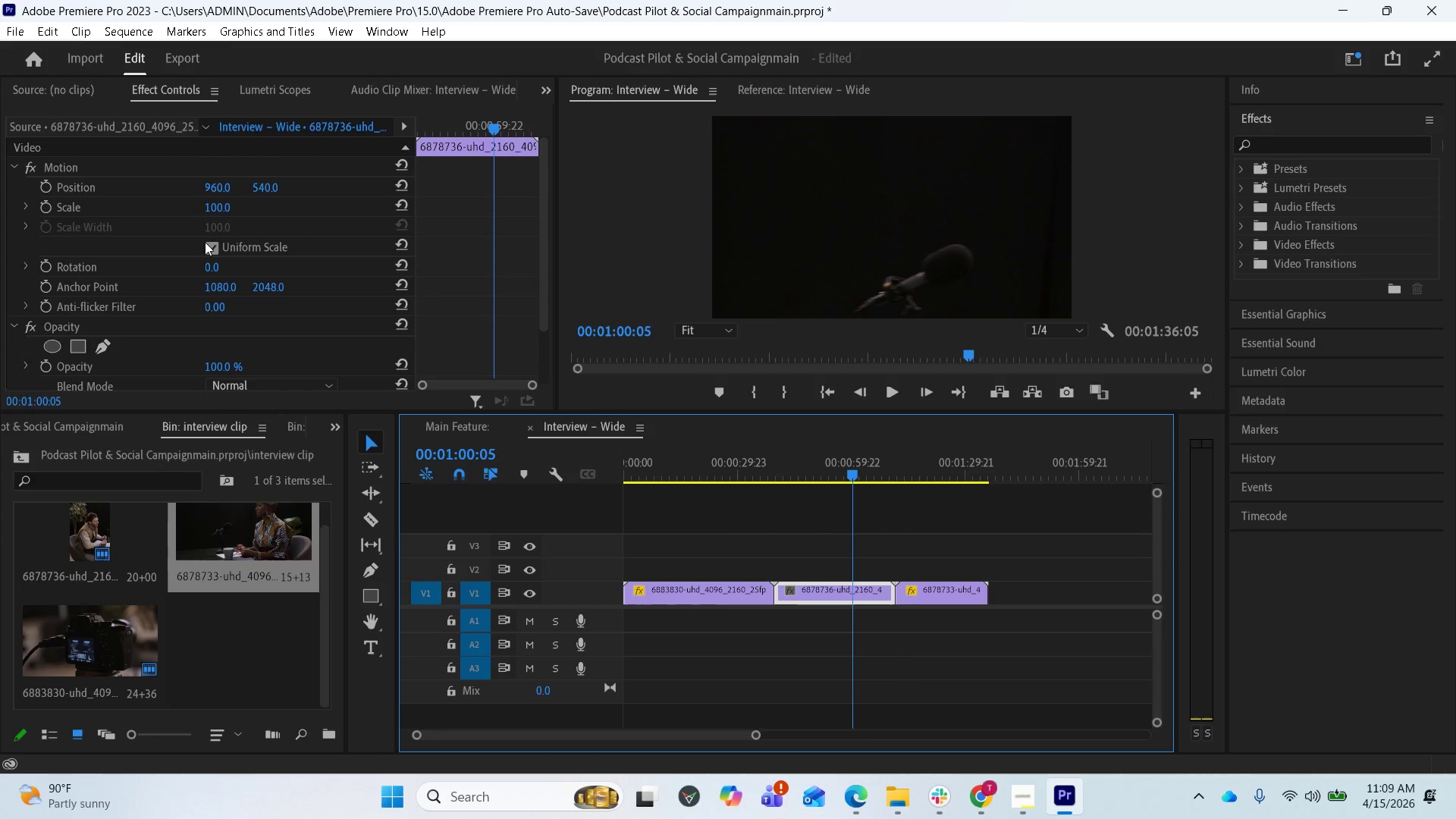 
left_click_drag(start_coordinate=[218, 207], to_coordinate=[177, 215])
 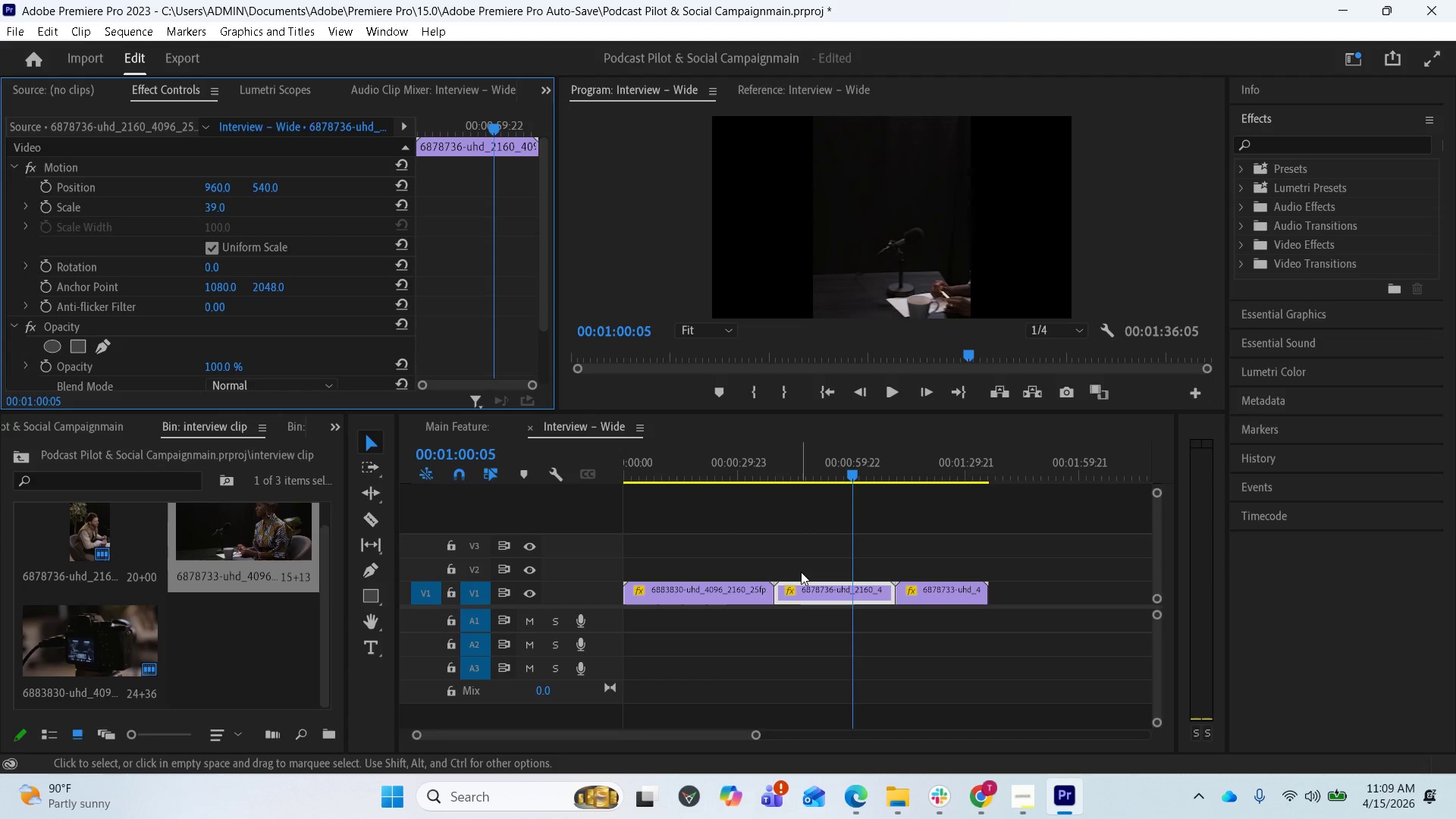 
left_click([817, 600])
 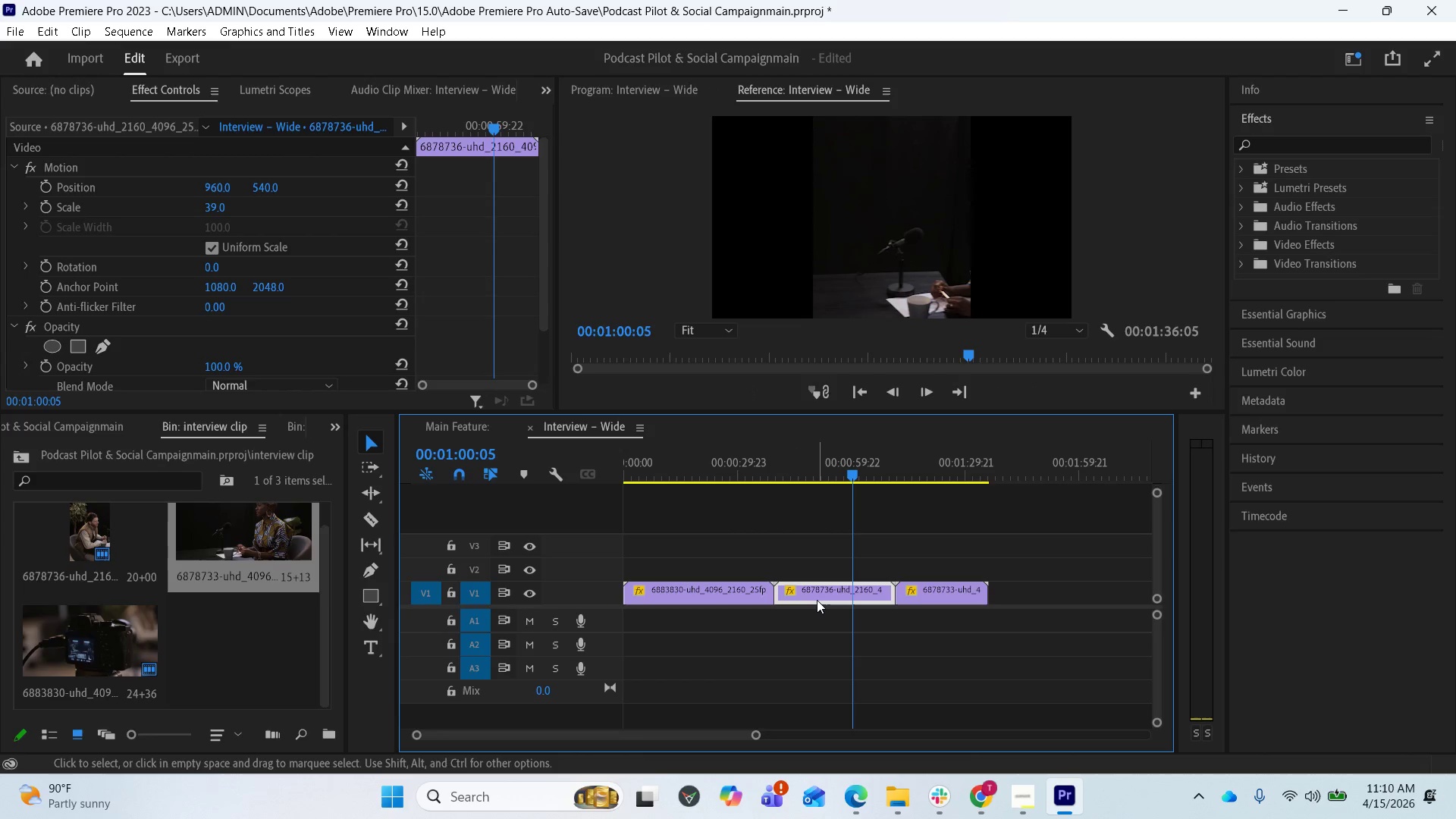 
key(Delete)
 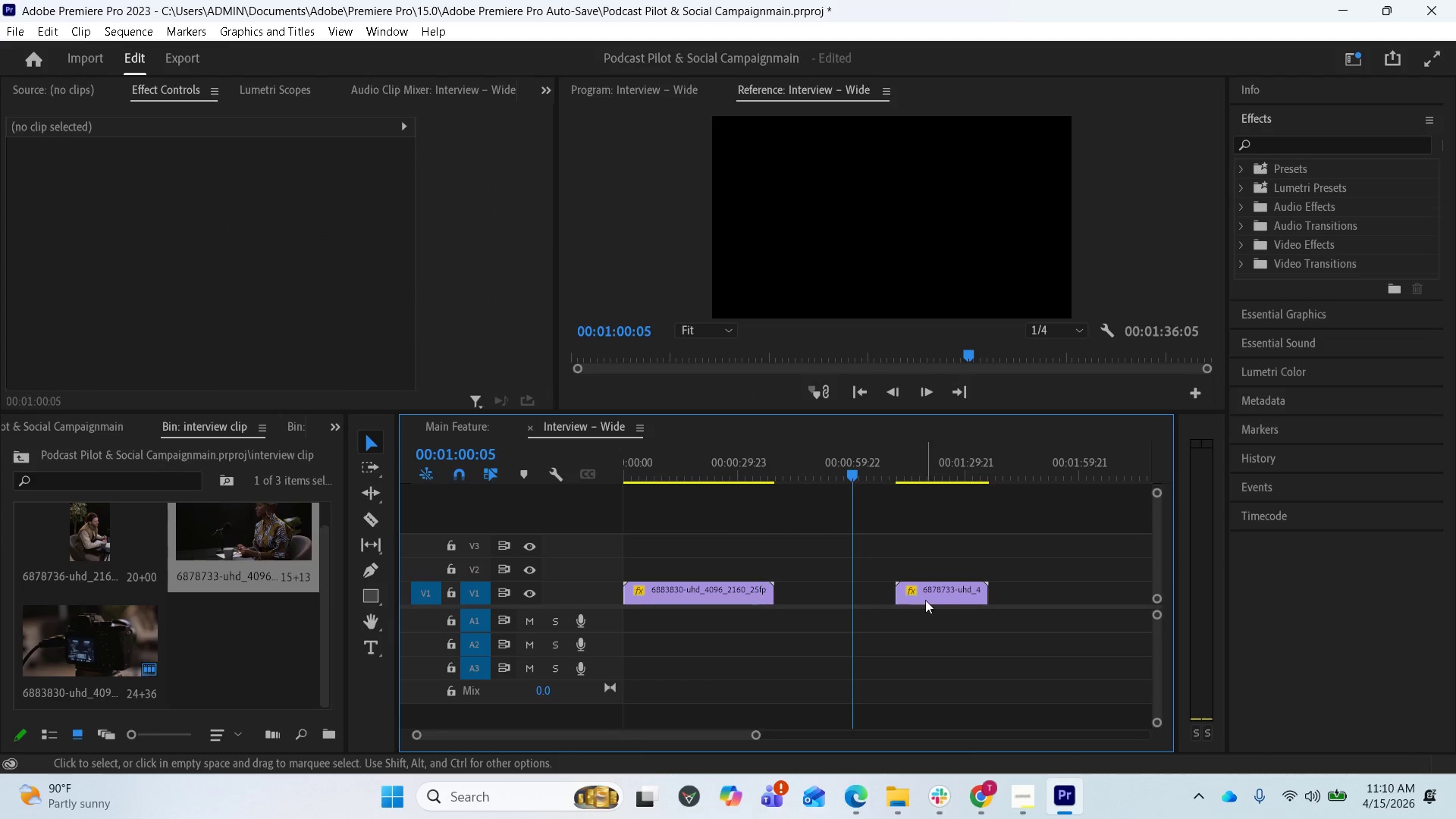 
left_click_drag(start_coordinate=[931, 598], to_coordinate=[812, 593])
 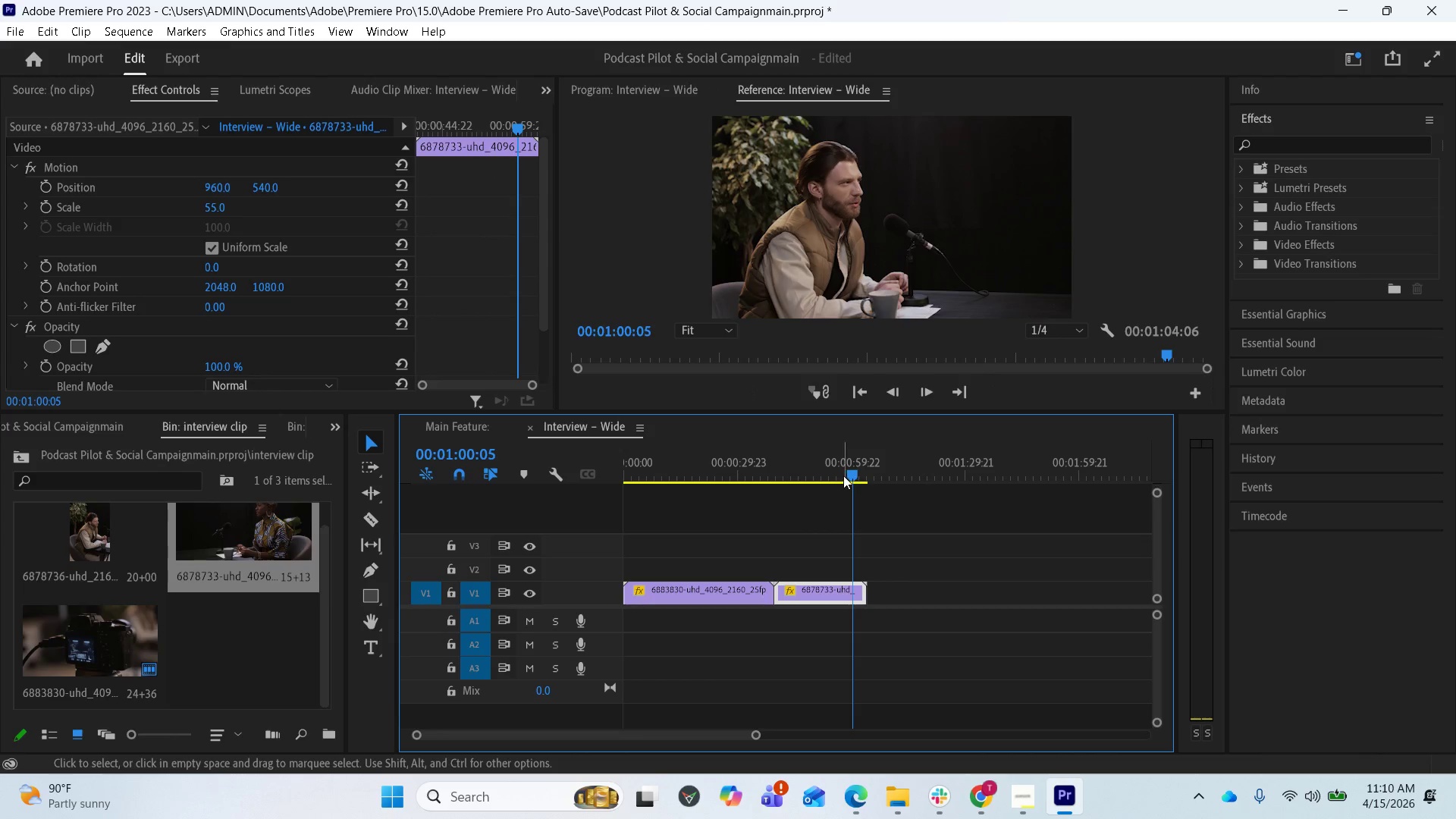 
left_click_drag(start_coordinate=[848, 474], to_coordinate=[742, 494])
 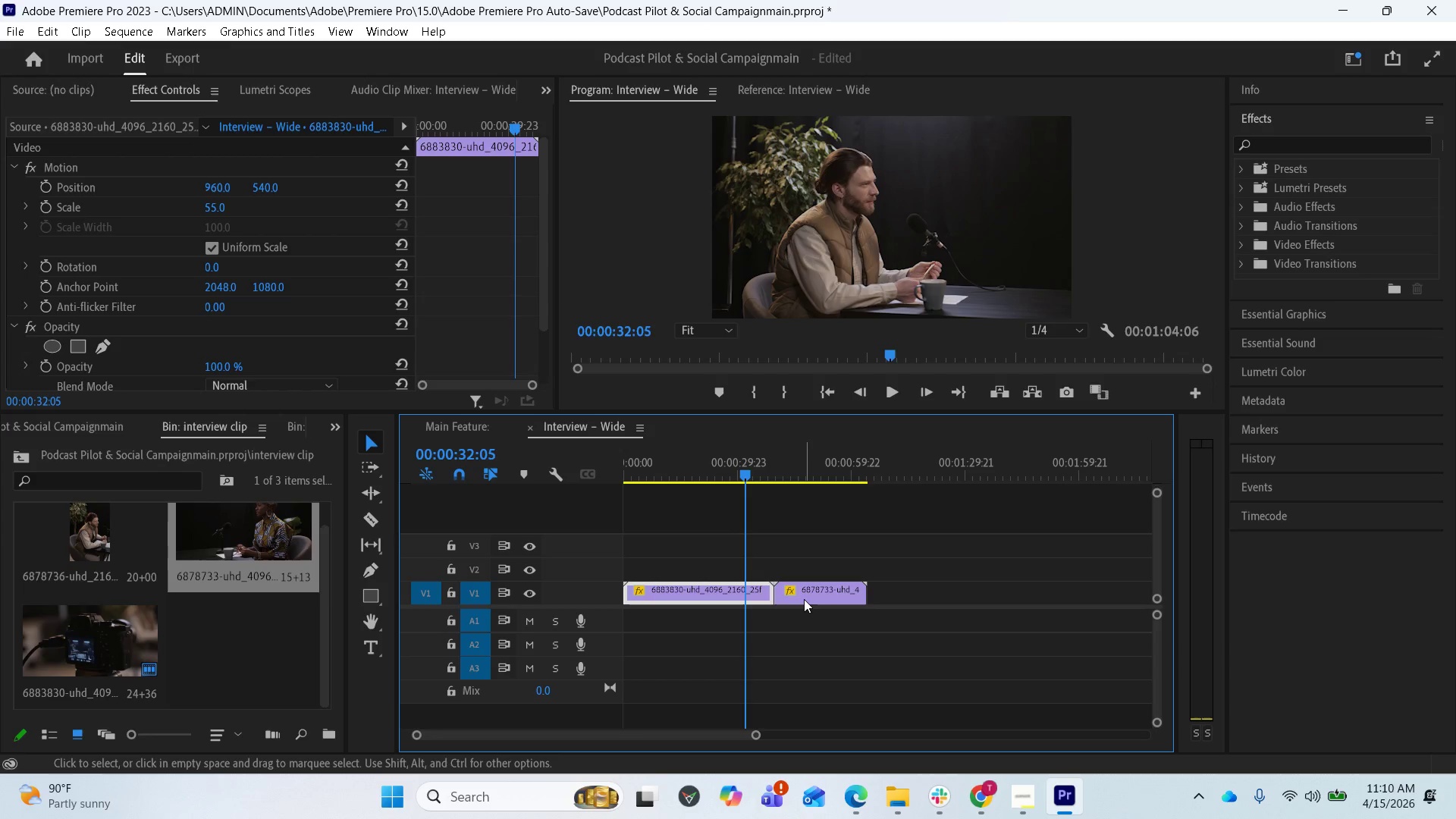 
wait(36.8)
 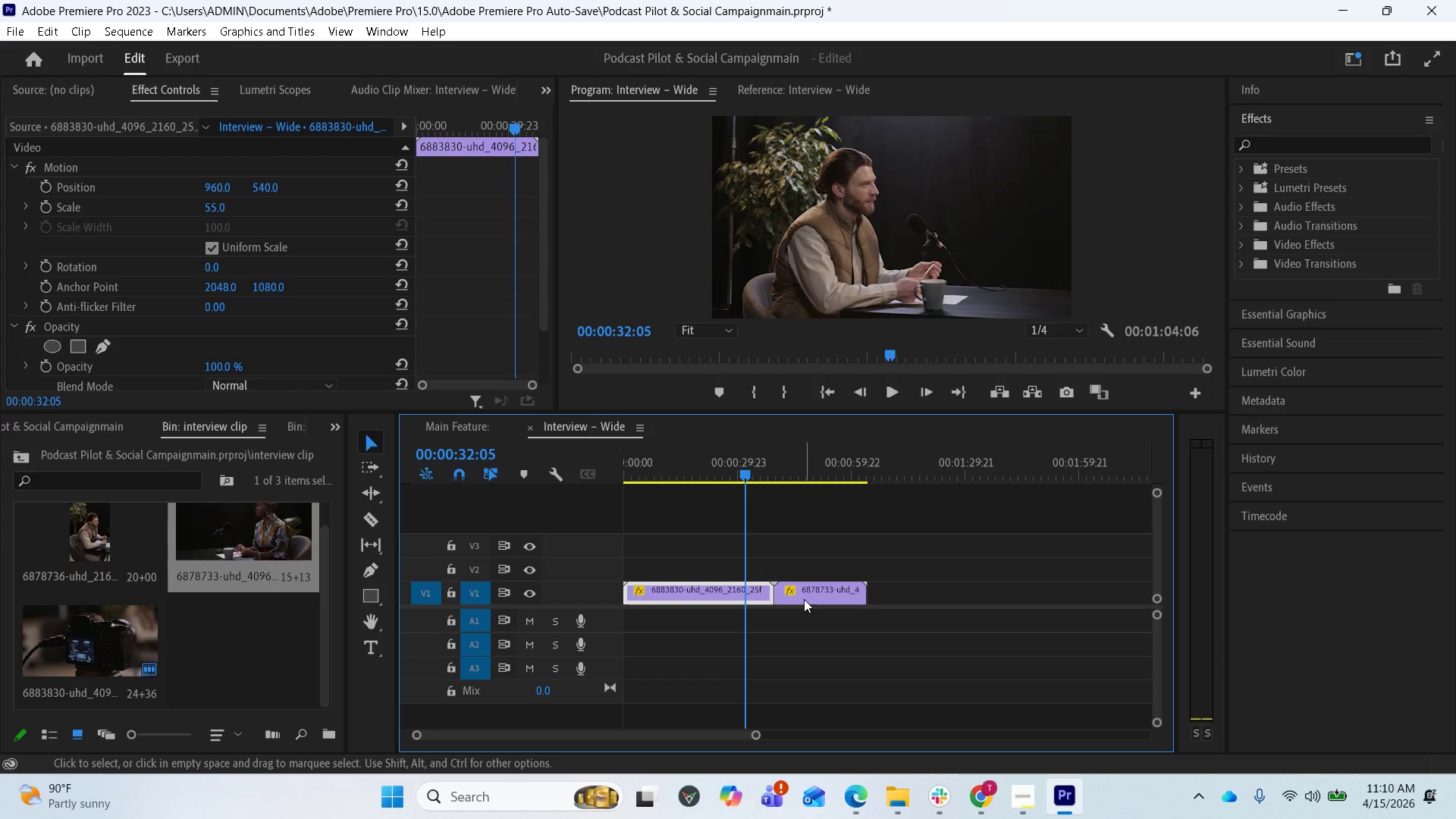 
left_click([1014, 794])
 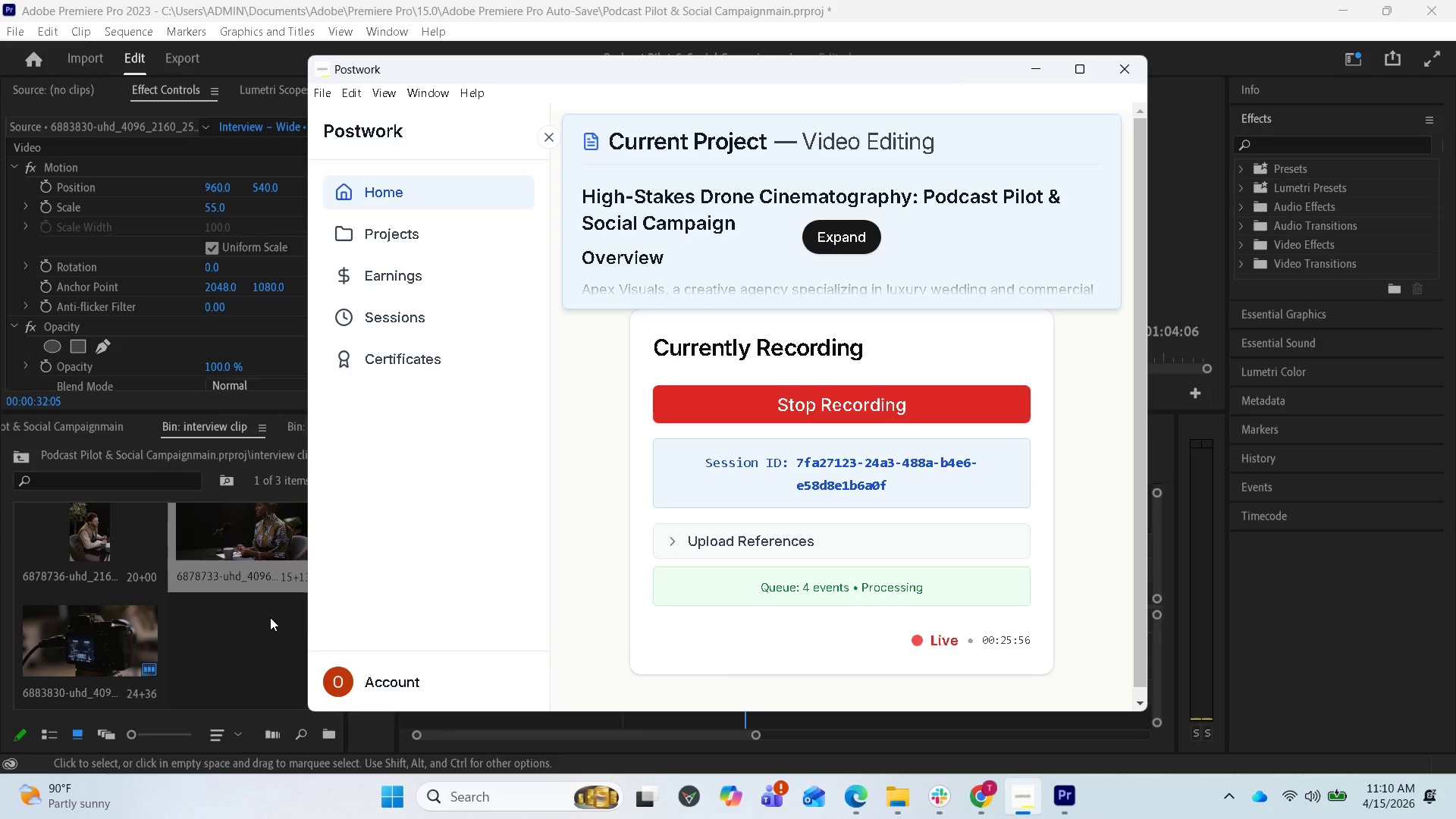 
left_click([206, 657])
 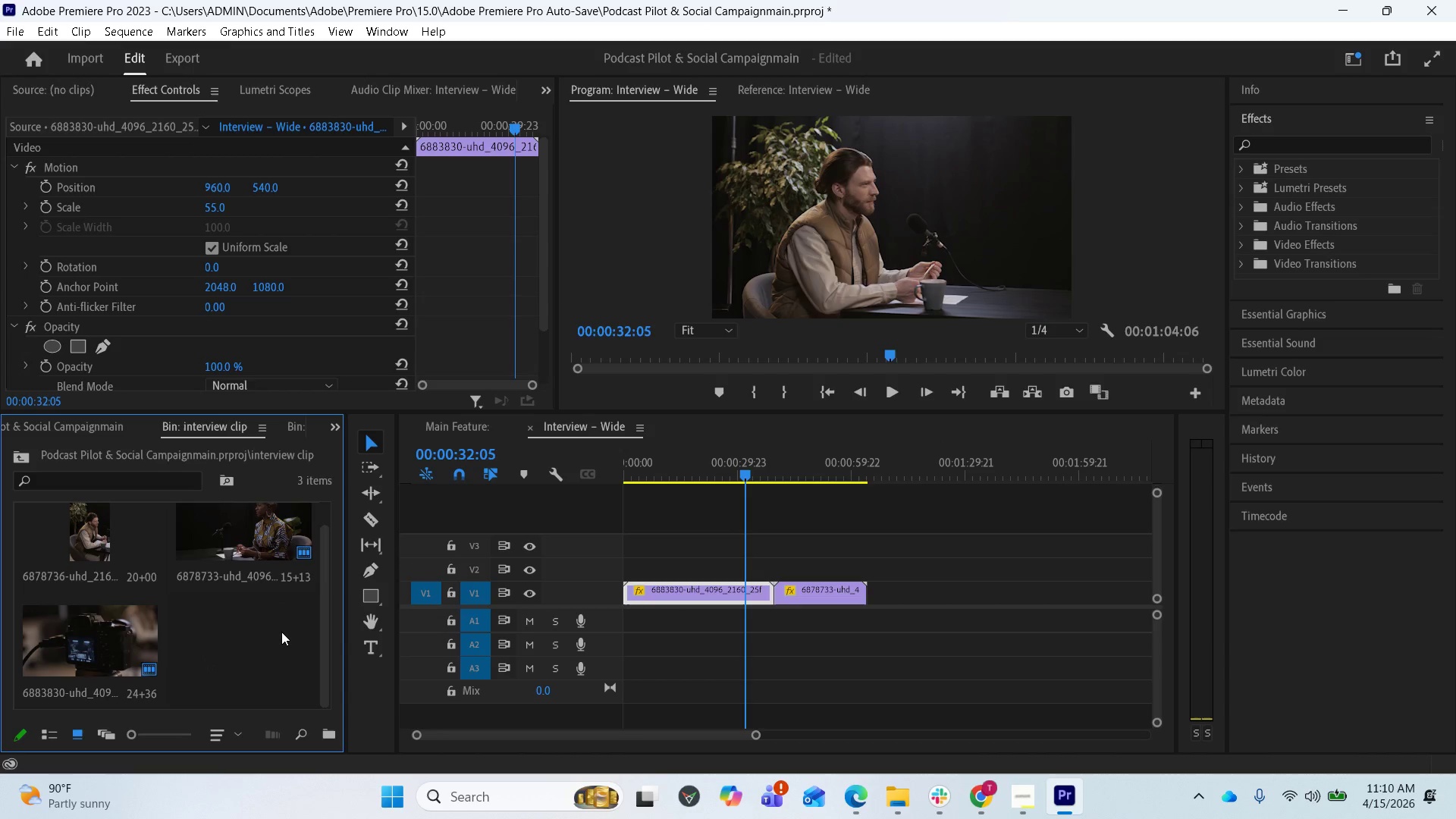 
scroll: coordinate [284, 632], scroll_direction: up, amount: 2.0
 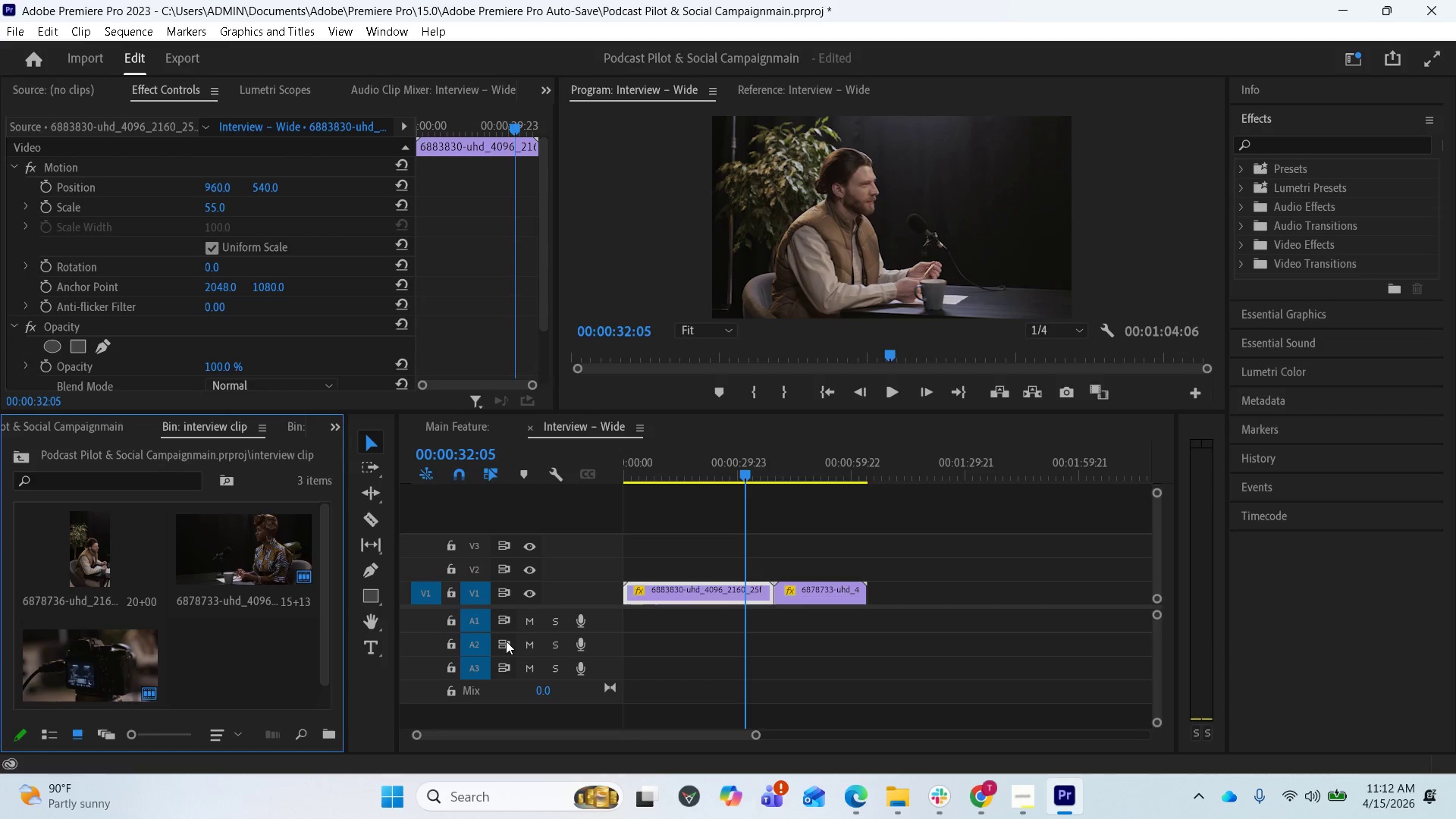 
wait(86.2)
 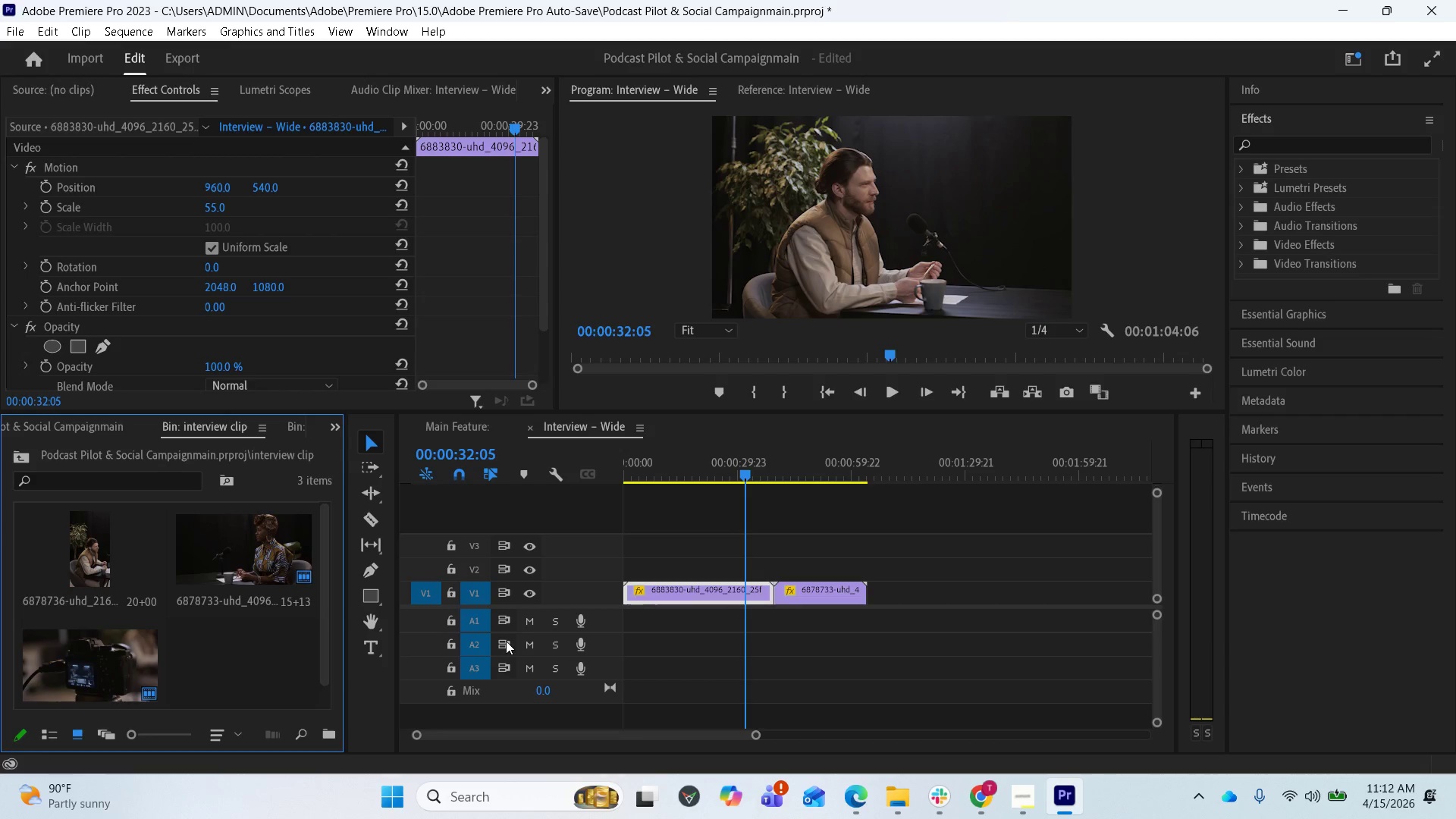 
scroll: coordinate [260, 319], scroll_direction: down, amount: 4.0
 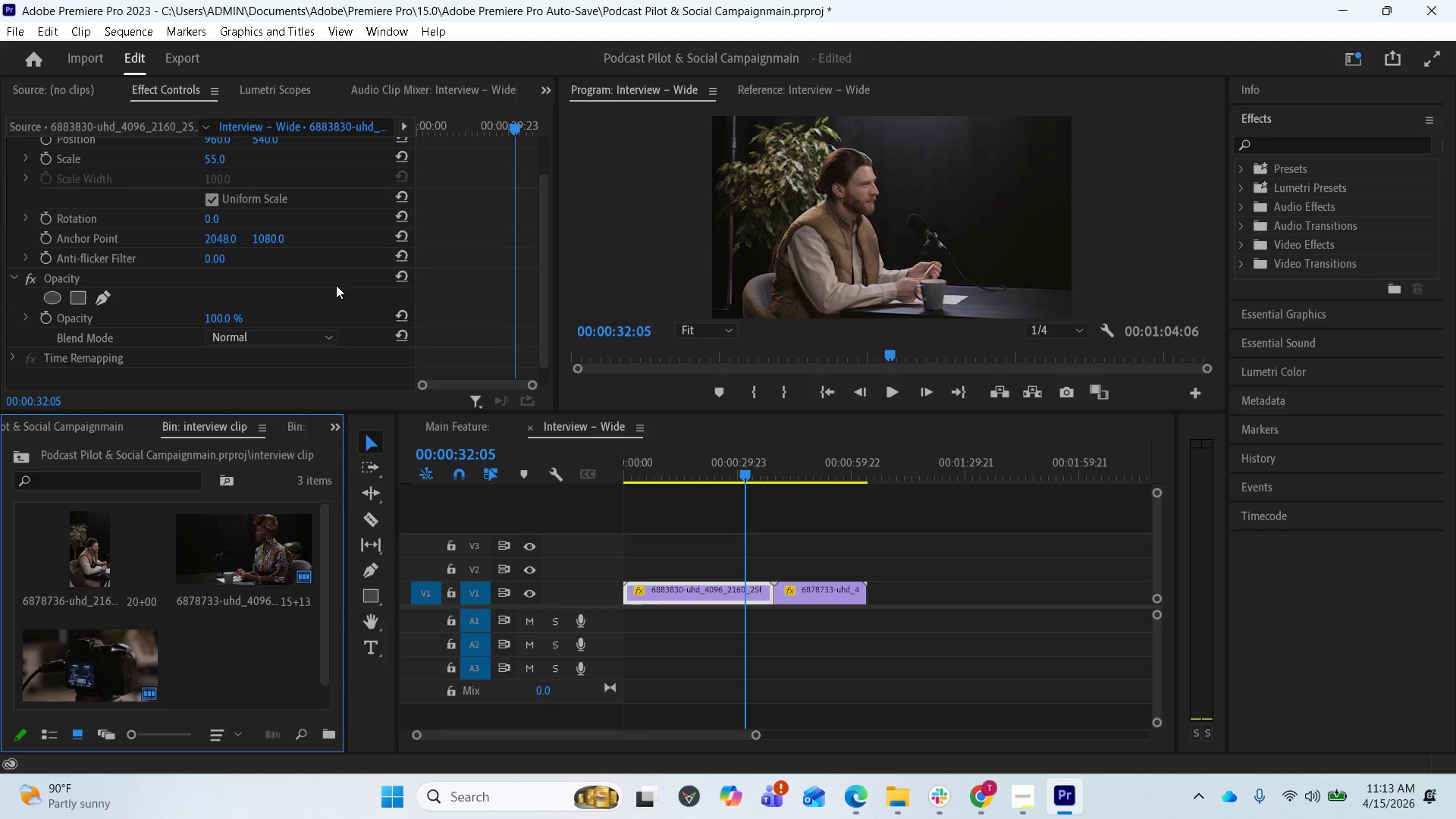 
wait(51.75)
 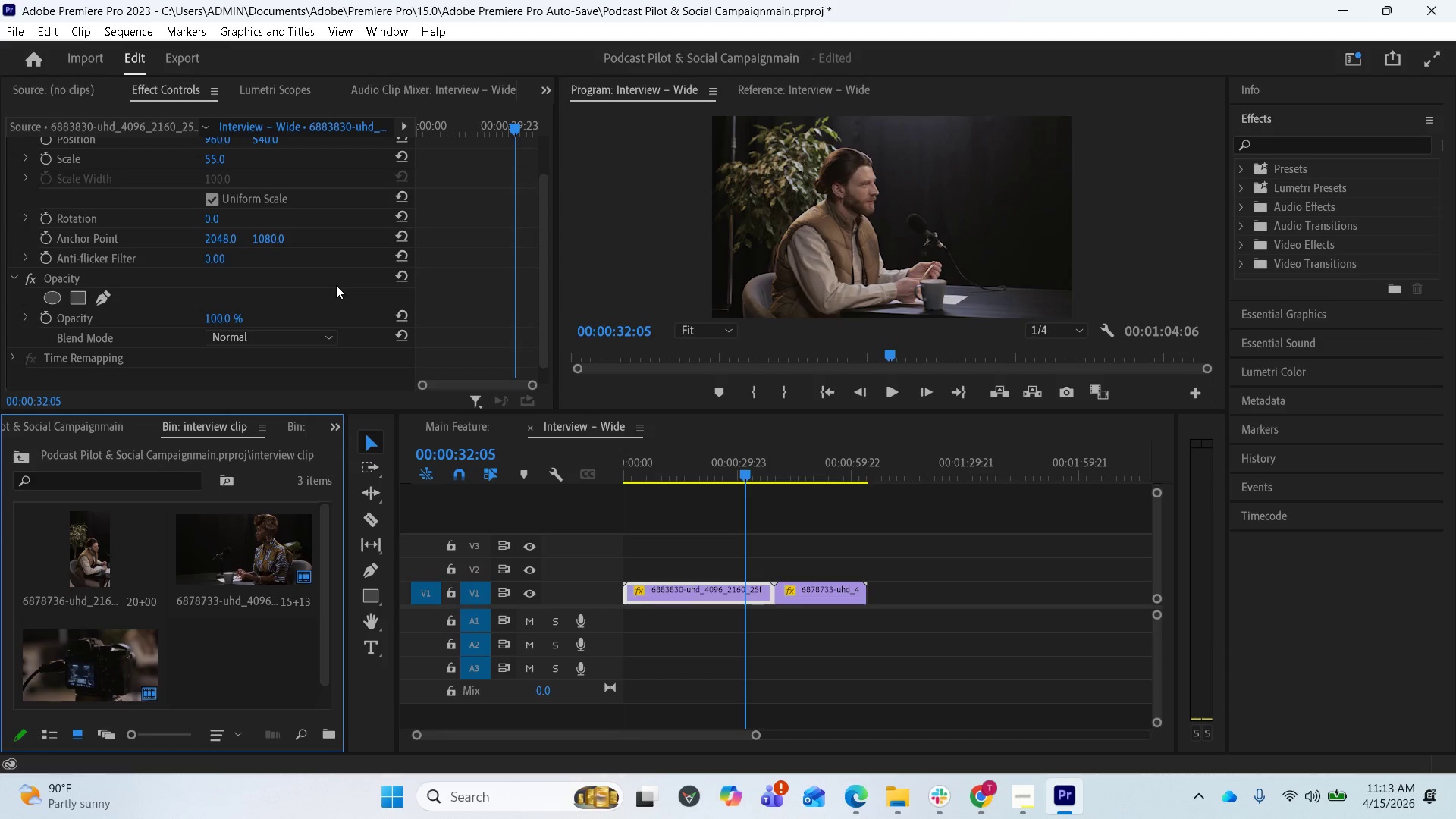 
key(Control+S)
 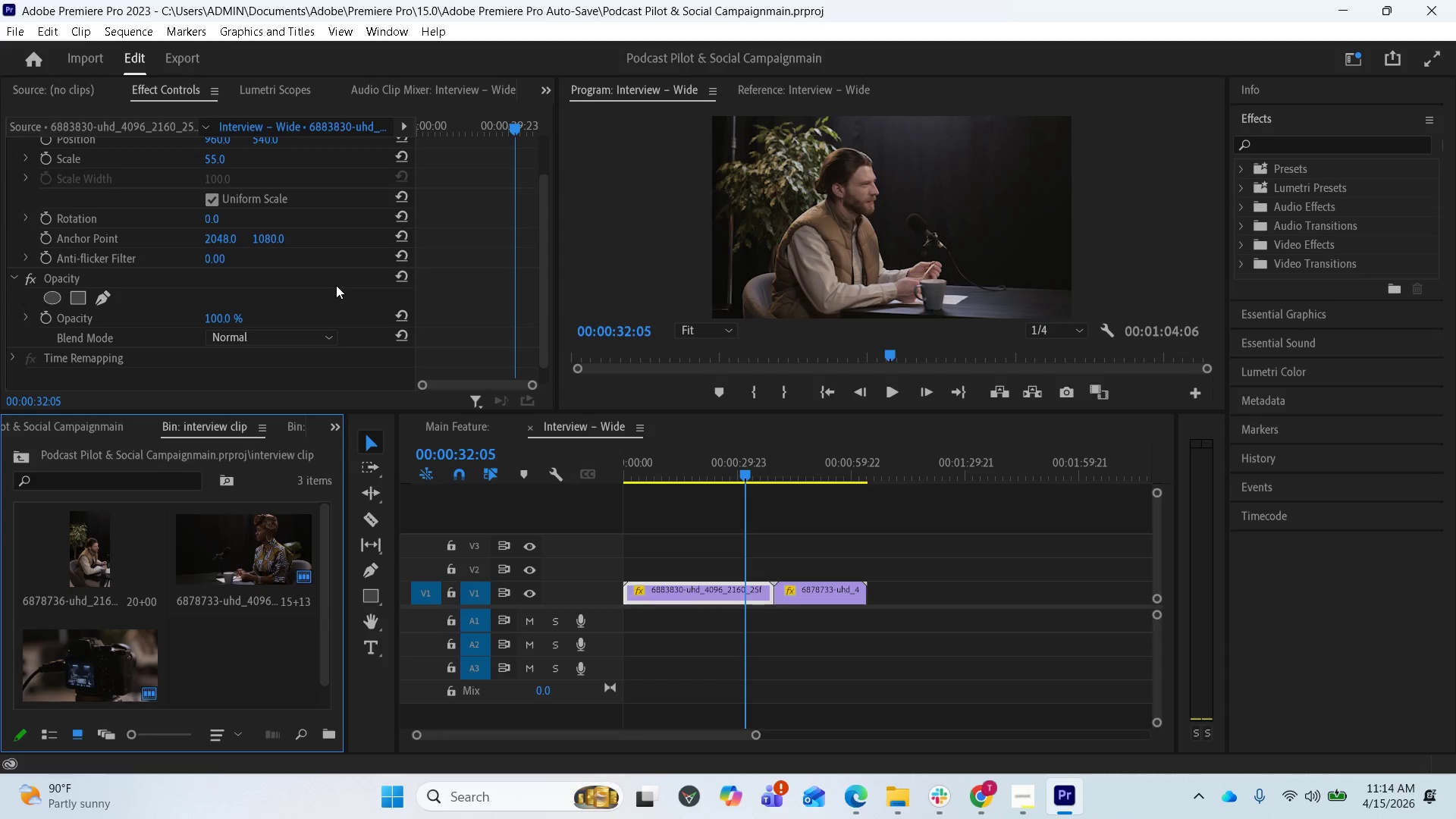 
wait(59.98)
 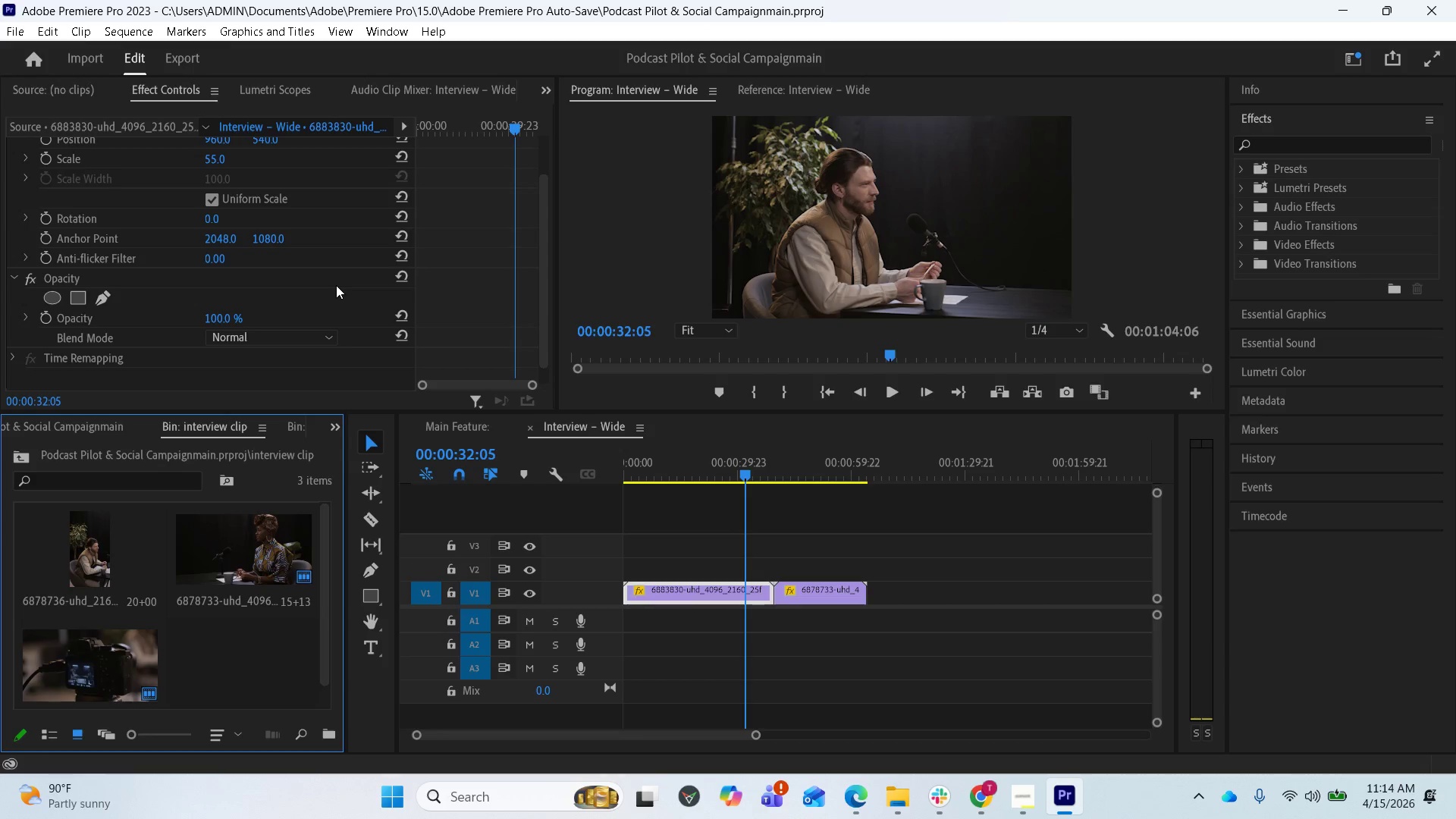 
left_click_drag(start_coordinate=[737, 473], to_coordinate=[629, 457])
 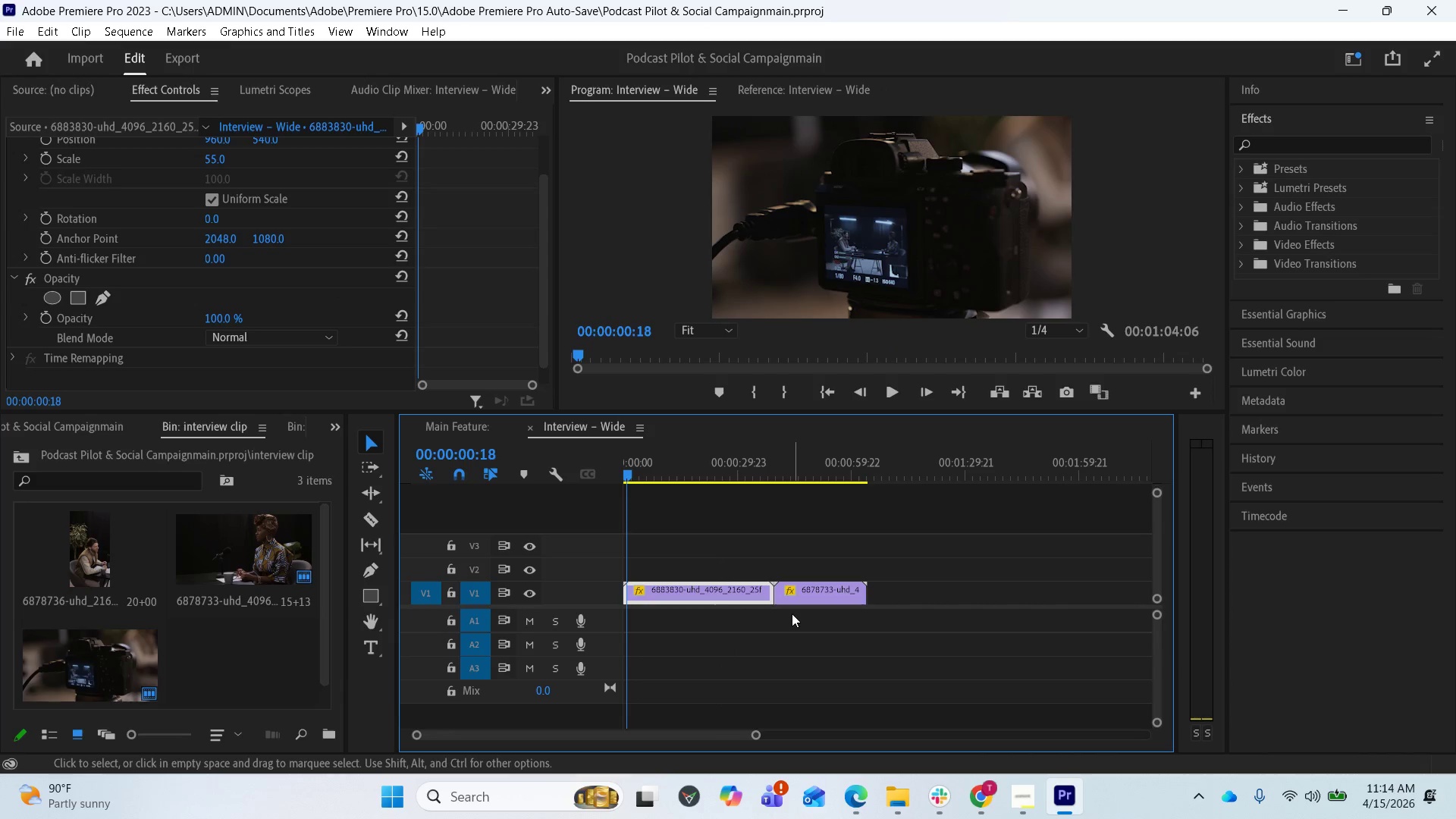 
key(Space)
 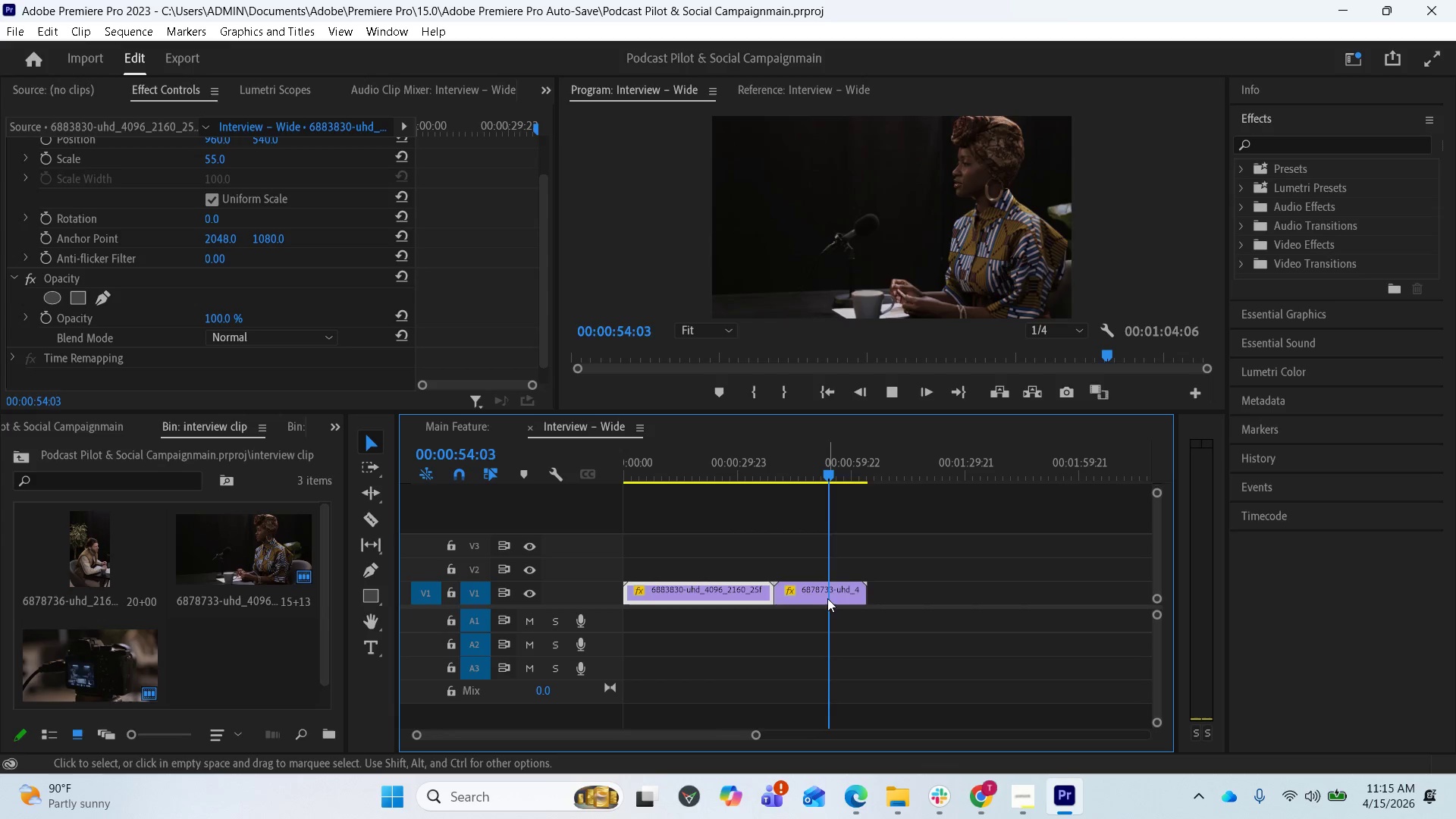 
wait(58.75)
 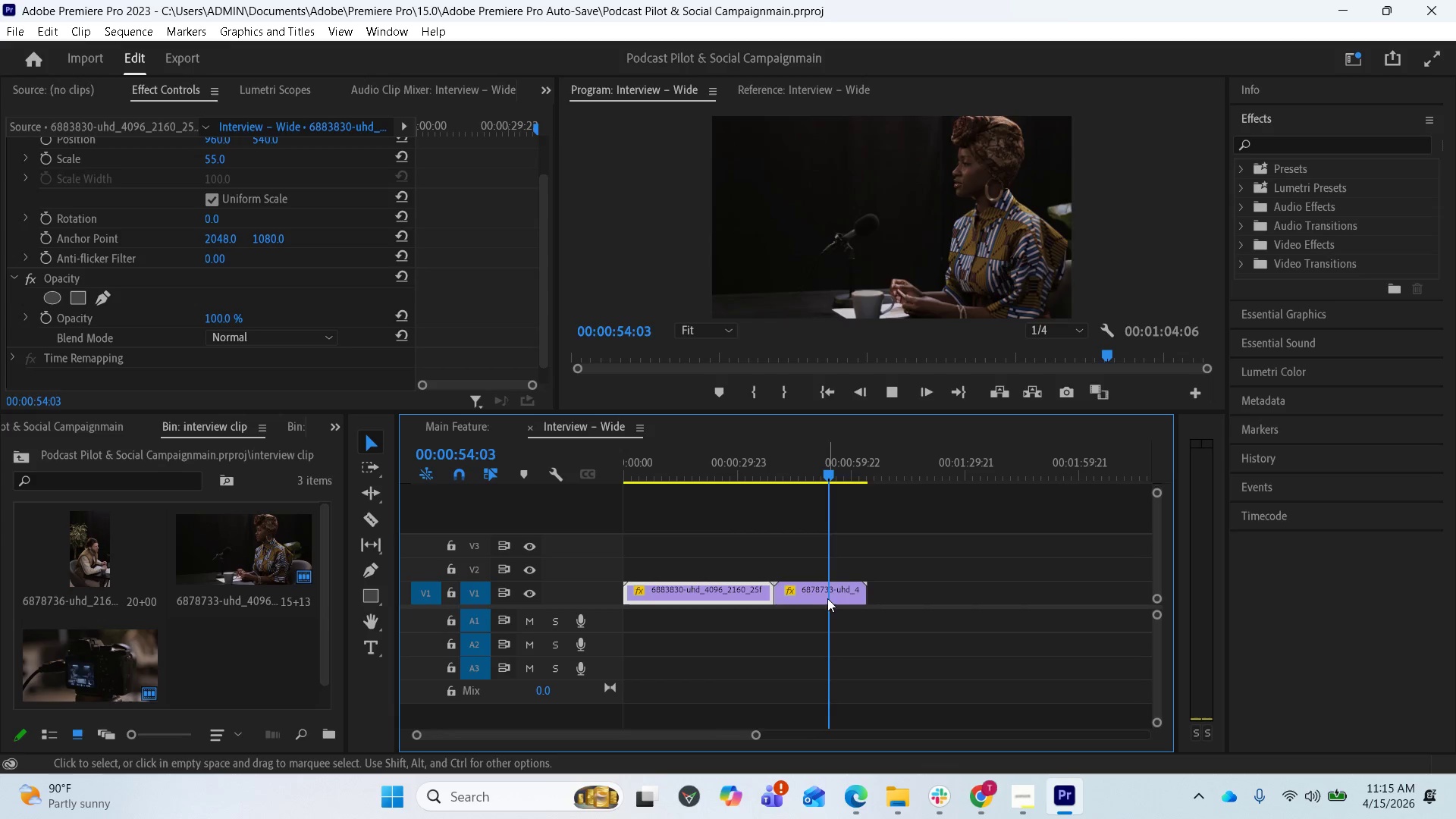 
key(Space)
 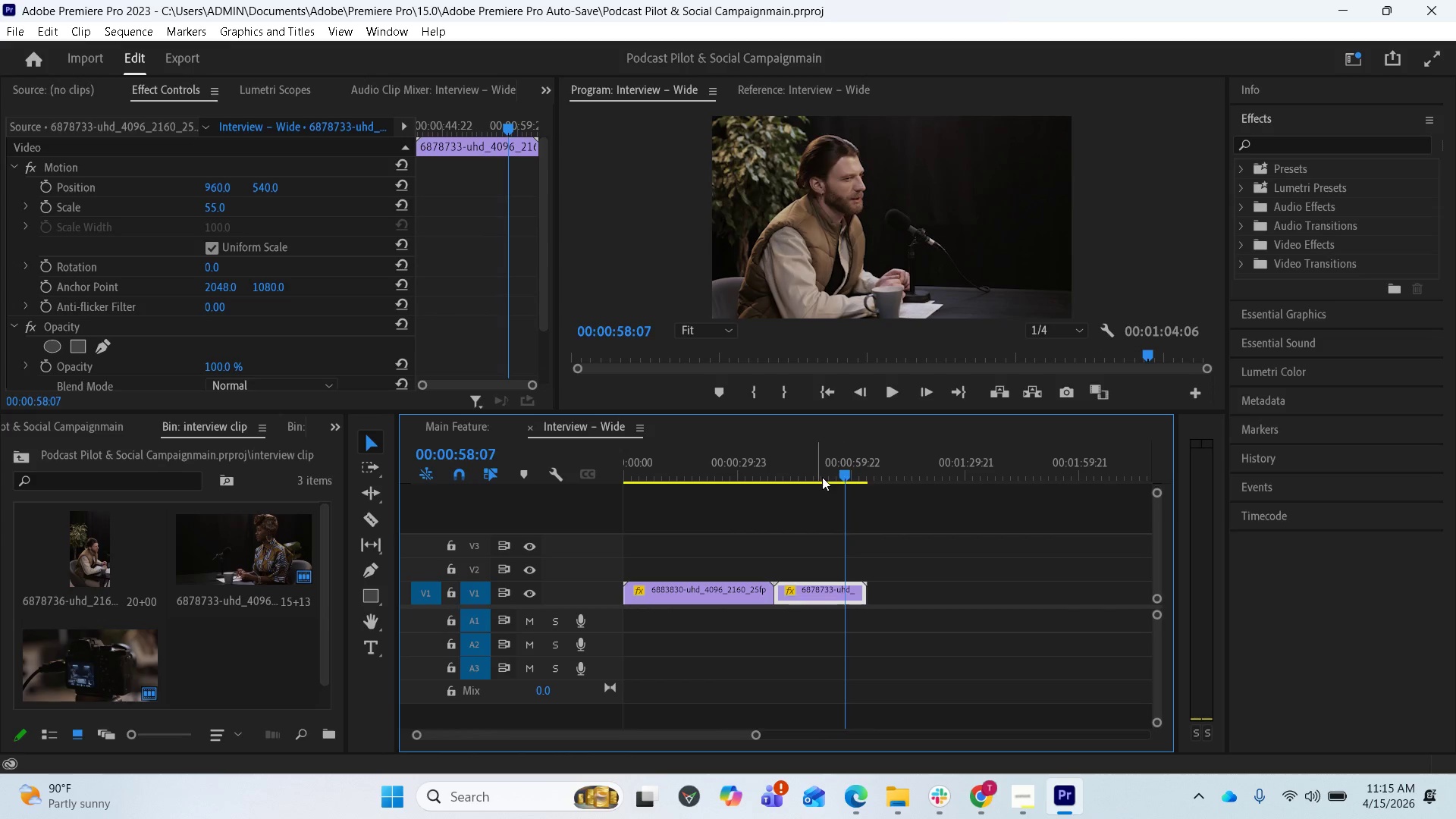 
left_click_drag(start_coordinate=[846, 472], to_coordinate=[801, 462])
 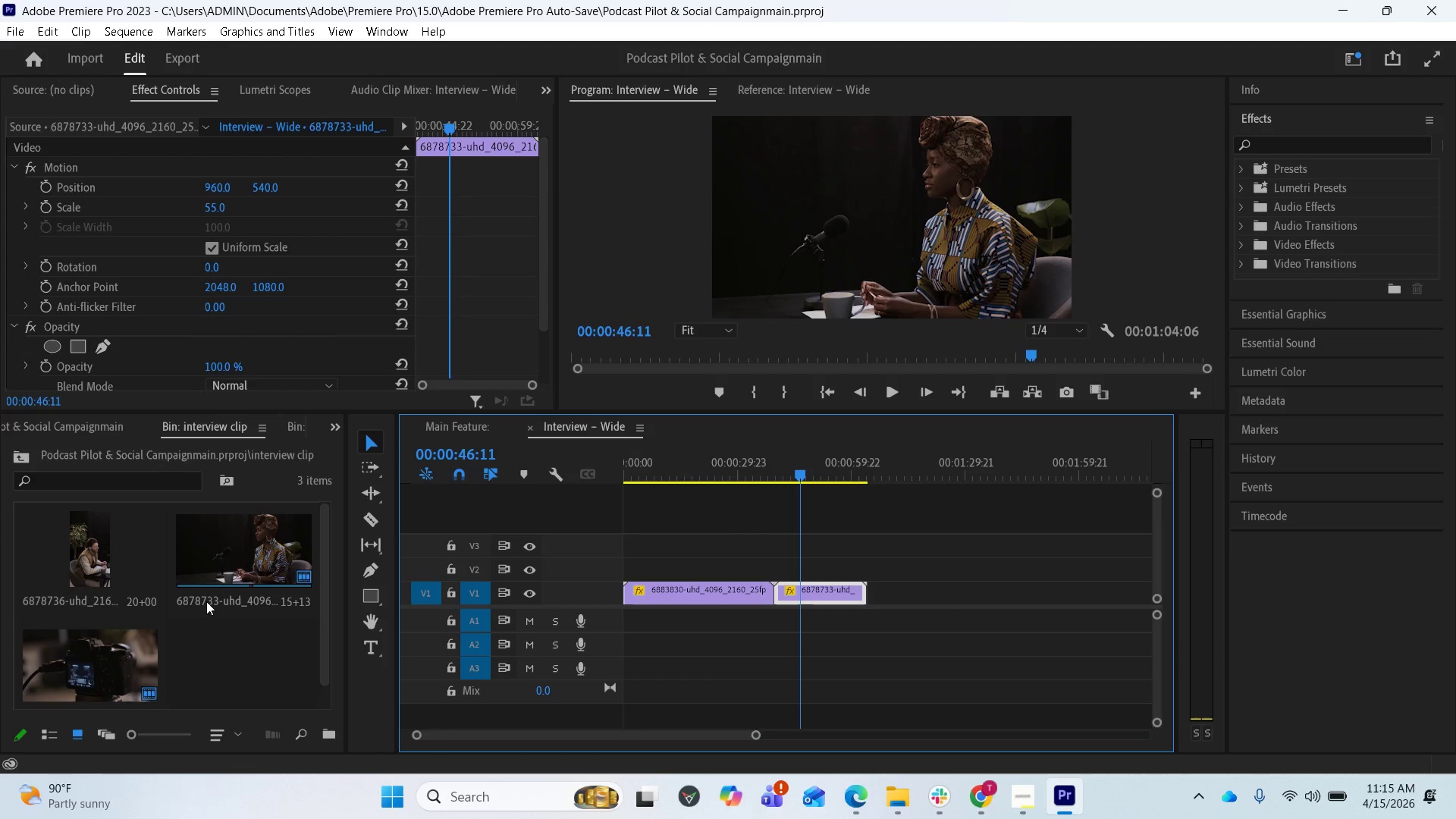 
wait(5.69)
 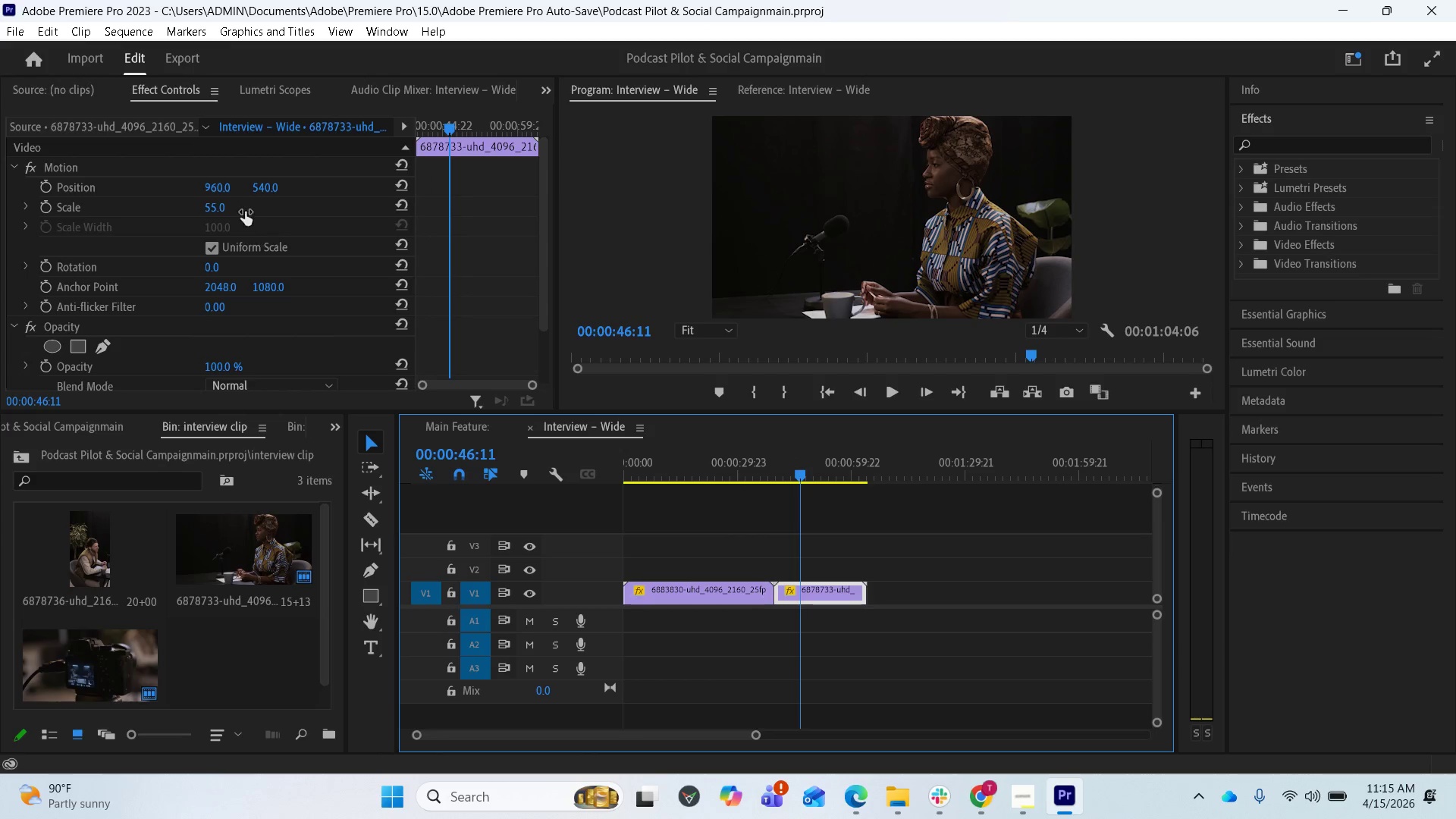 
left_click([21, 457])
 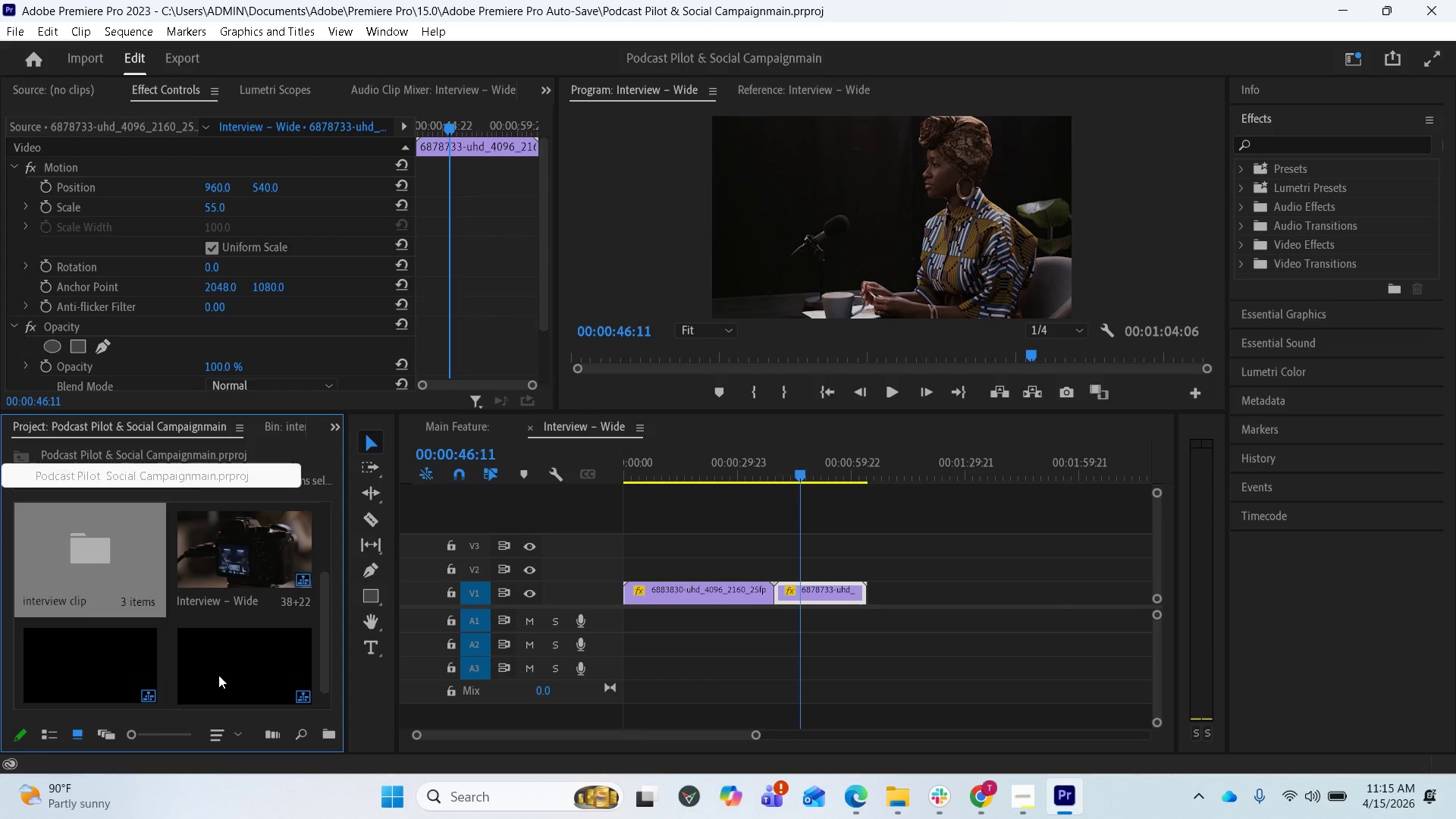 
scroll: coordinate [234, 646], scroll_direction: down, amount: 2.0
 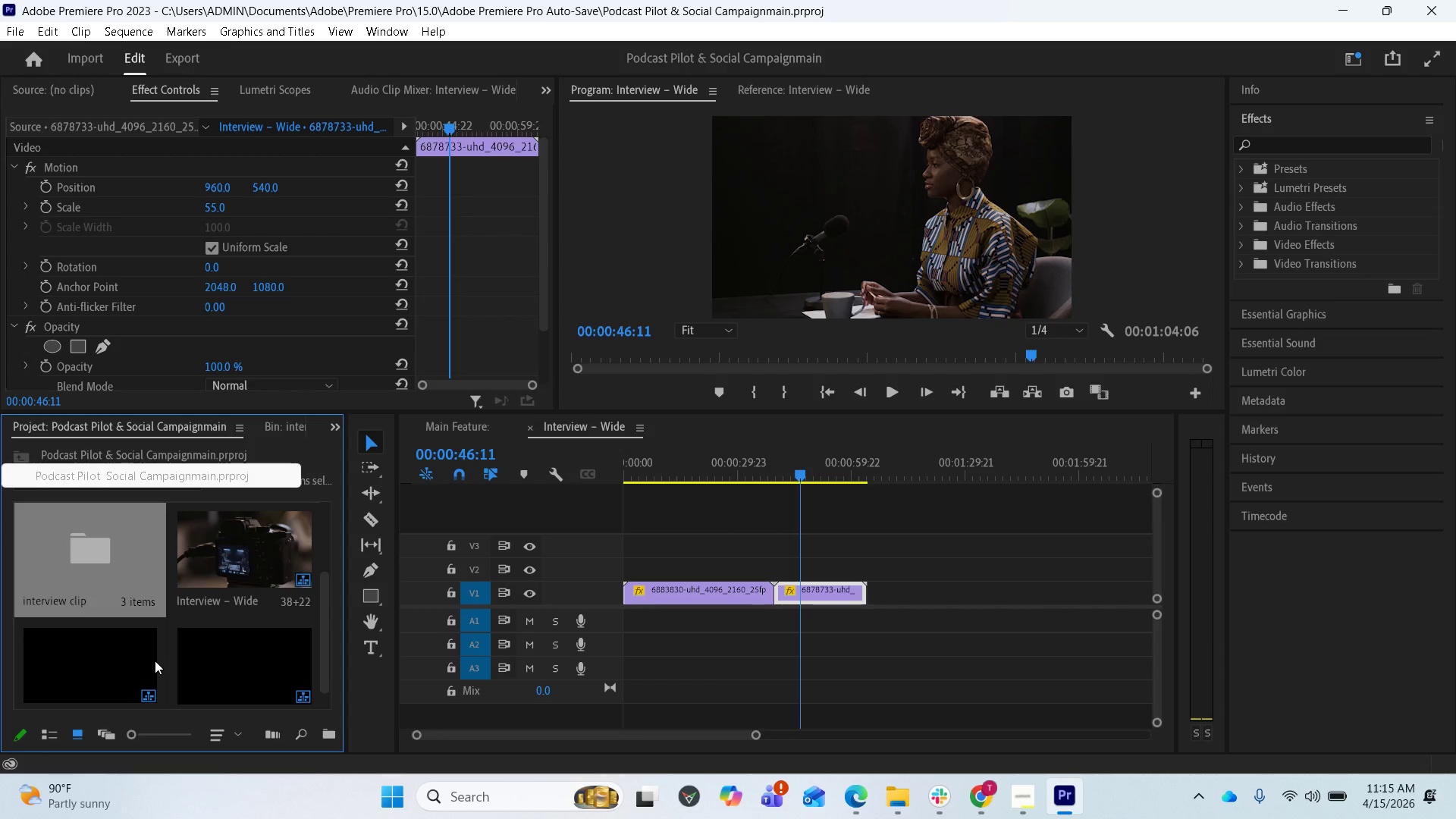 
double_click([145, 661])
 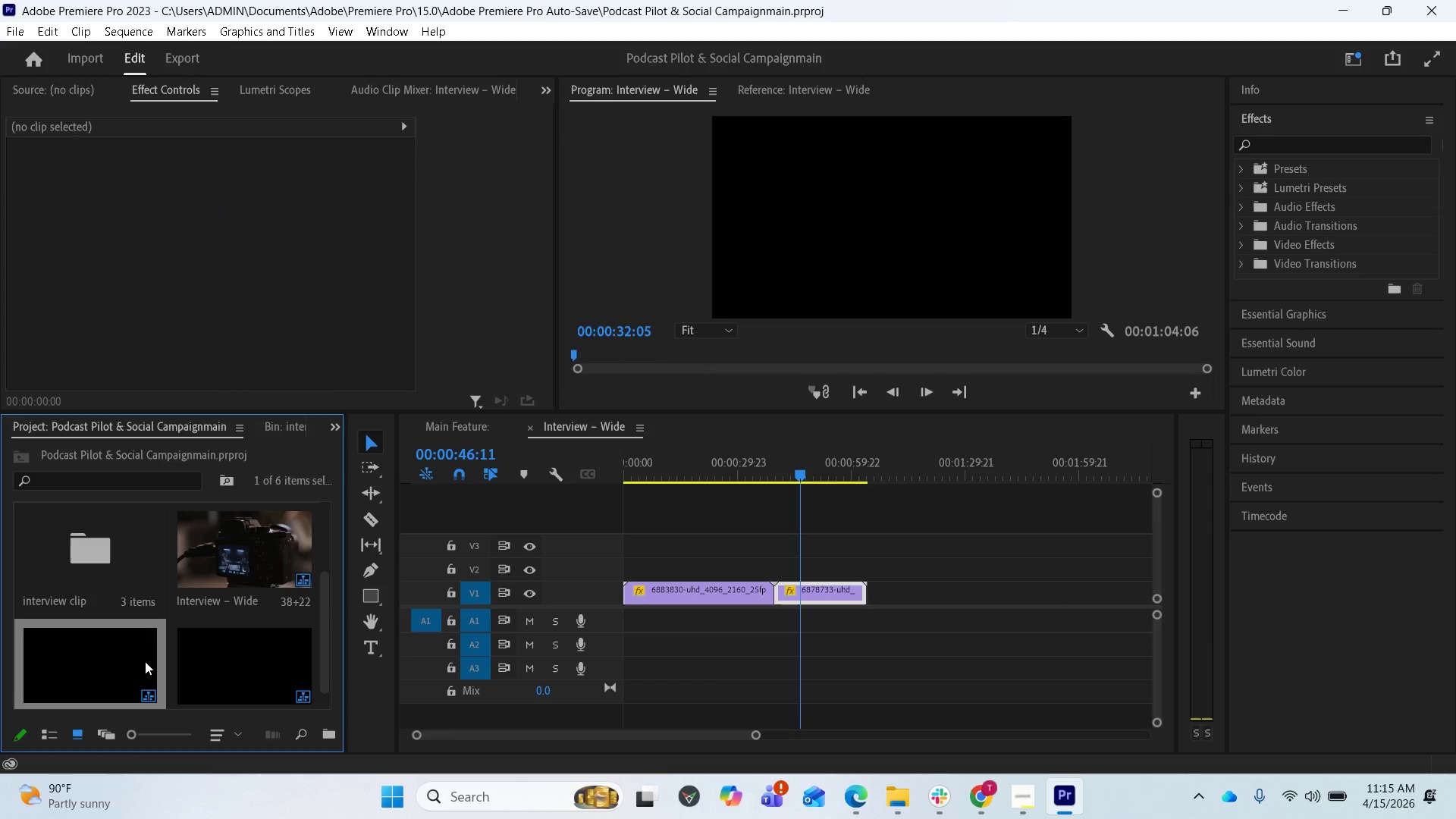 
triple_click([145, 661])
 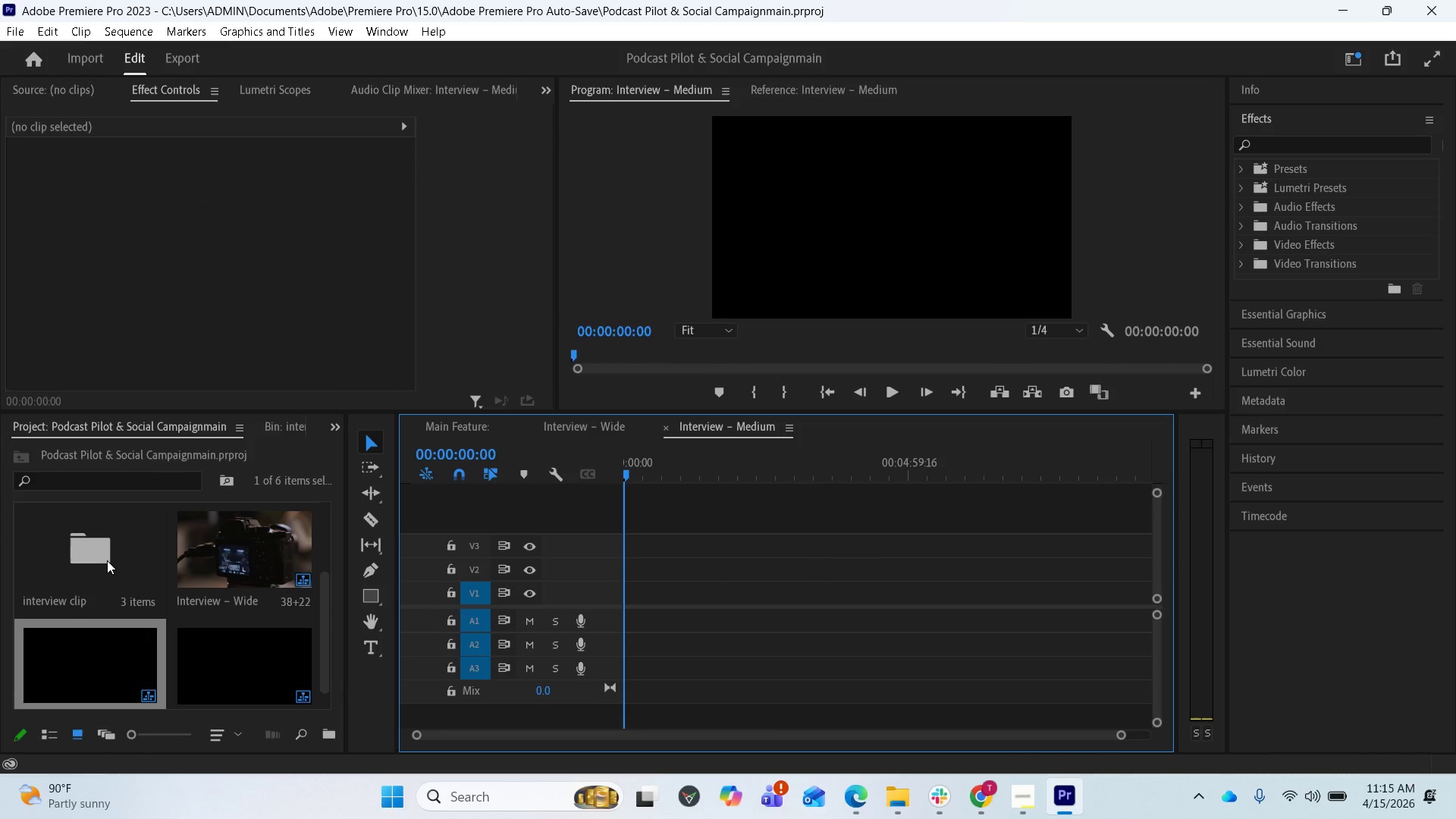 
double_click([107, 560])
 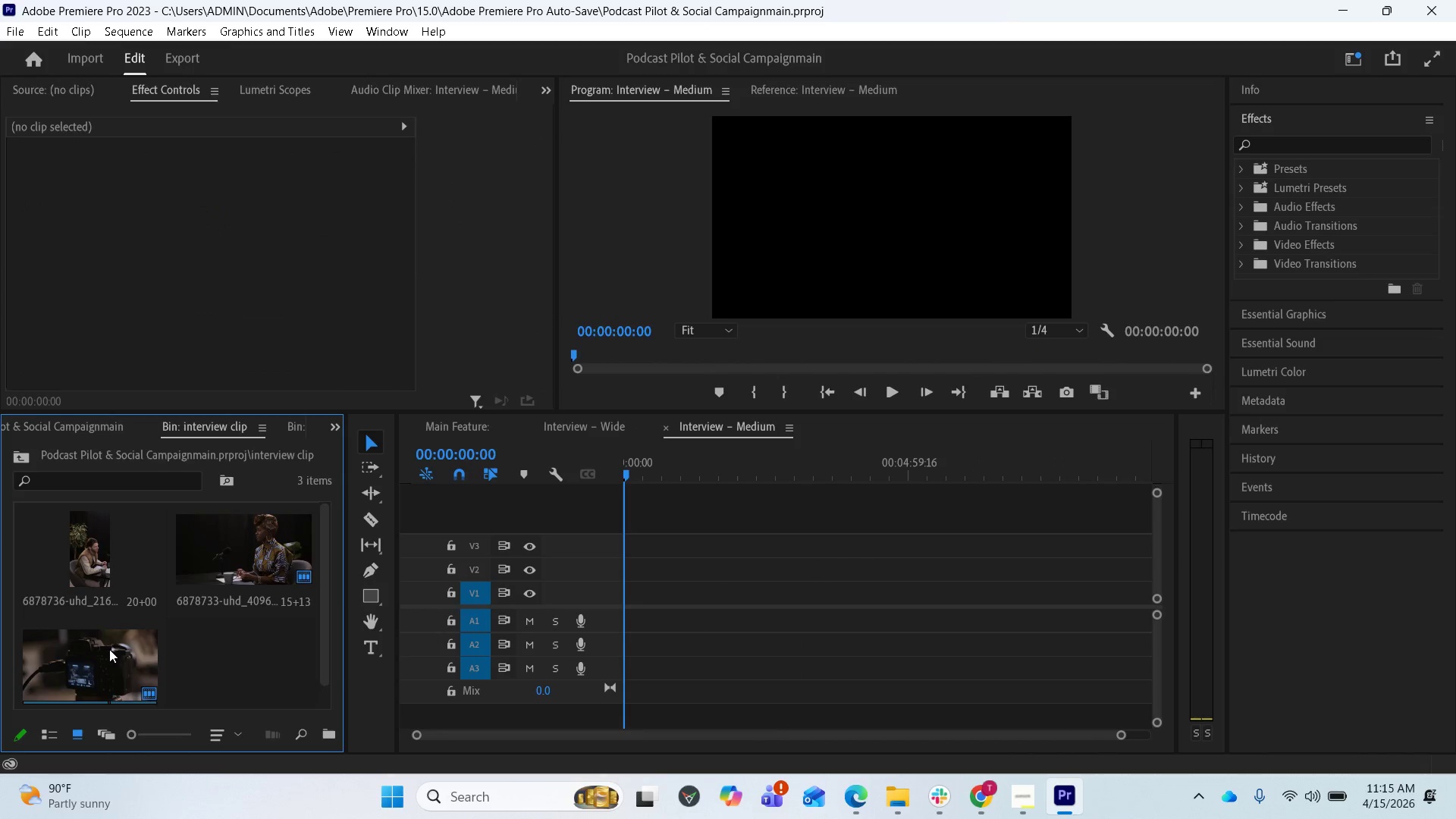 
wait(6.02)
 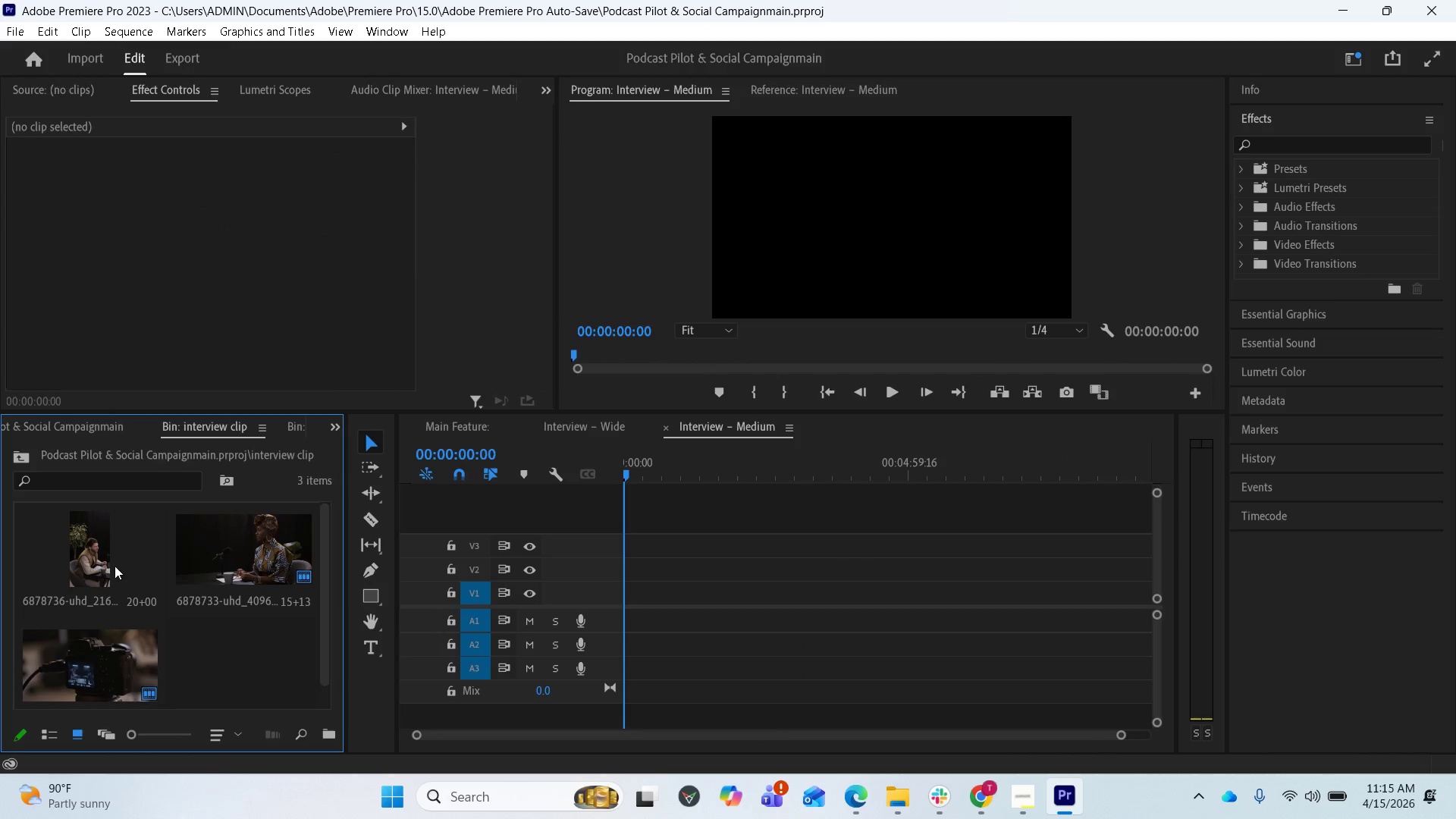 
left_click_drag(start_coordinate=[109, 649], to_coordinate=[626, 596])
 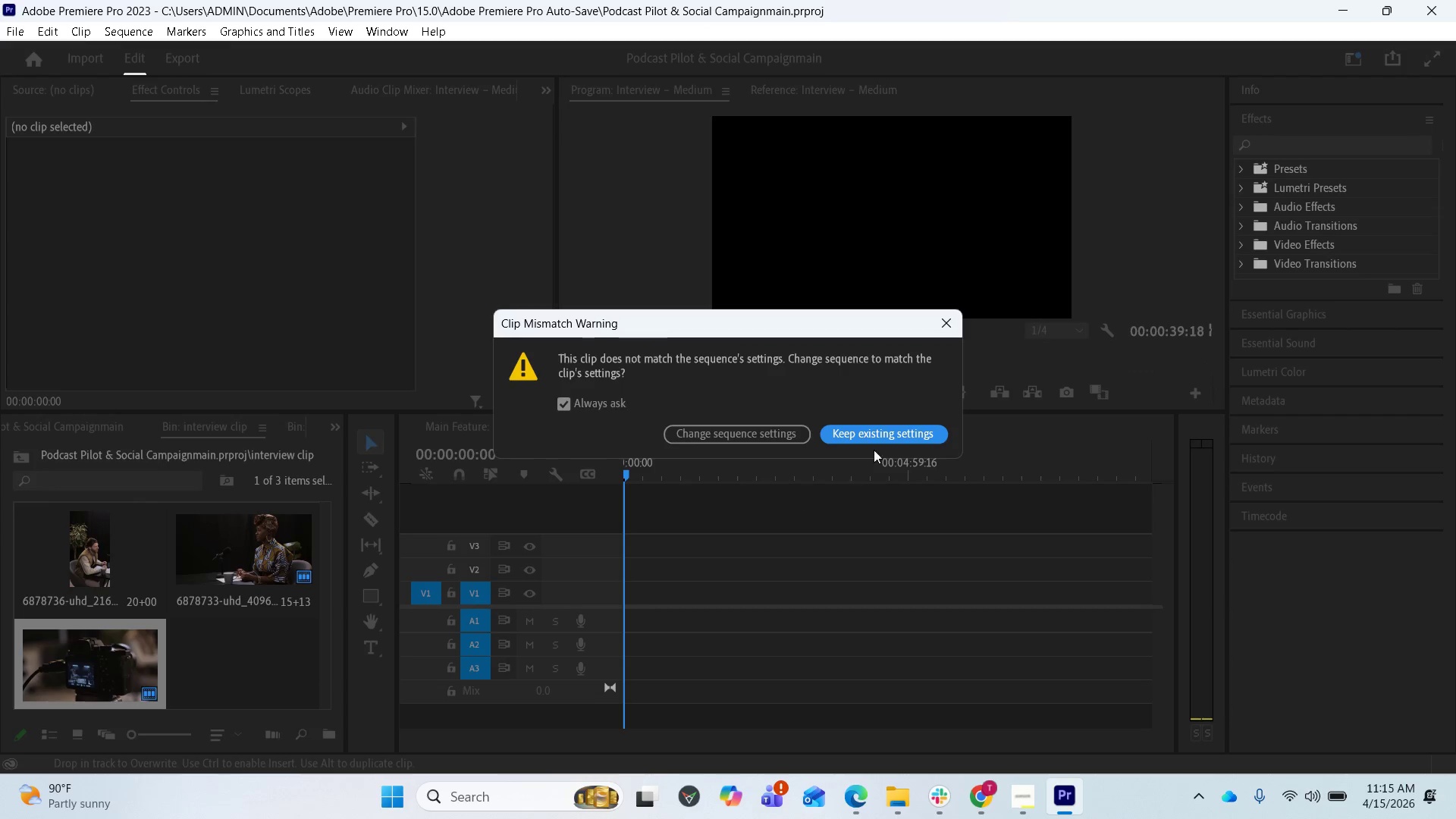 
left_click([880, 435])
 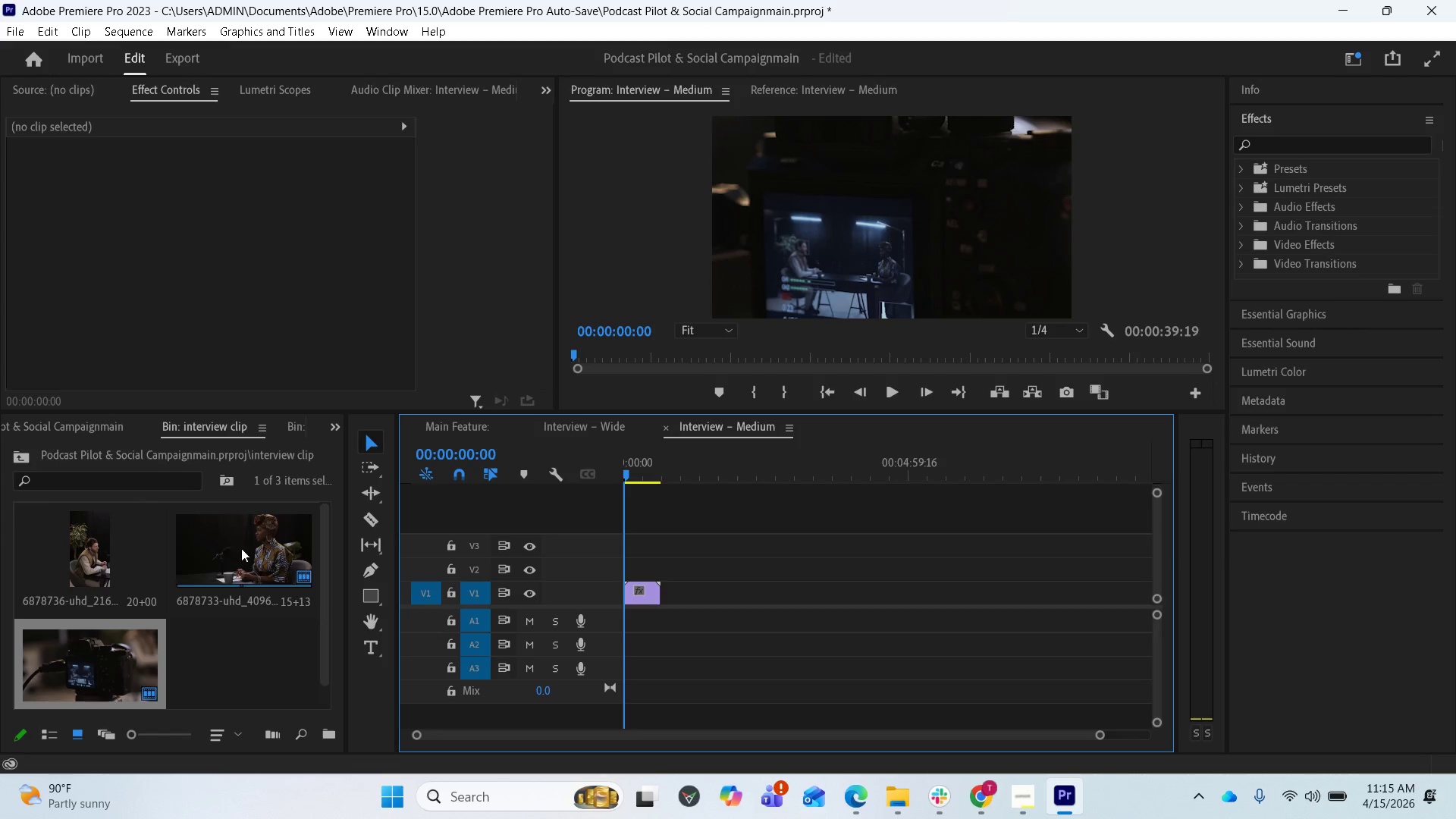 
left_click_drag(start_coordinate=[247, 550], to_coordinate=[665, 596])
 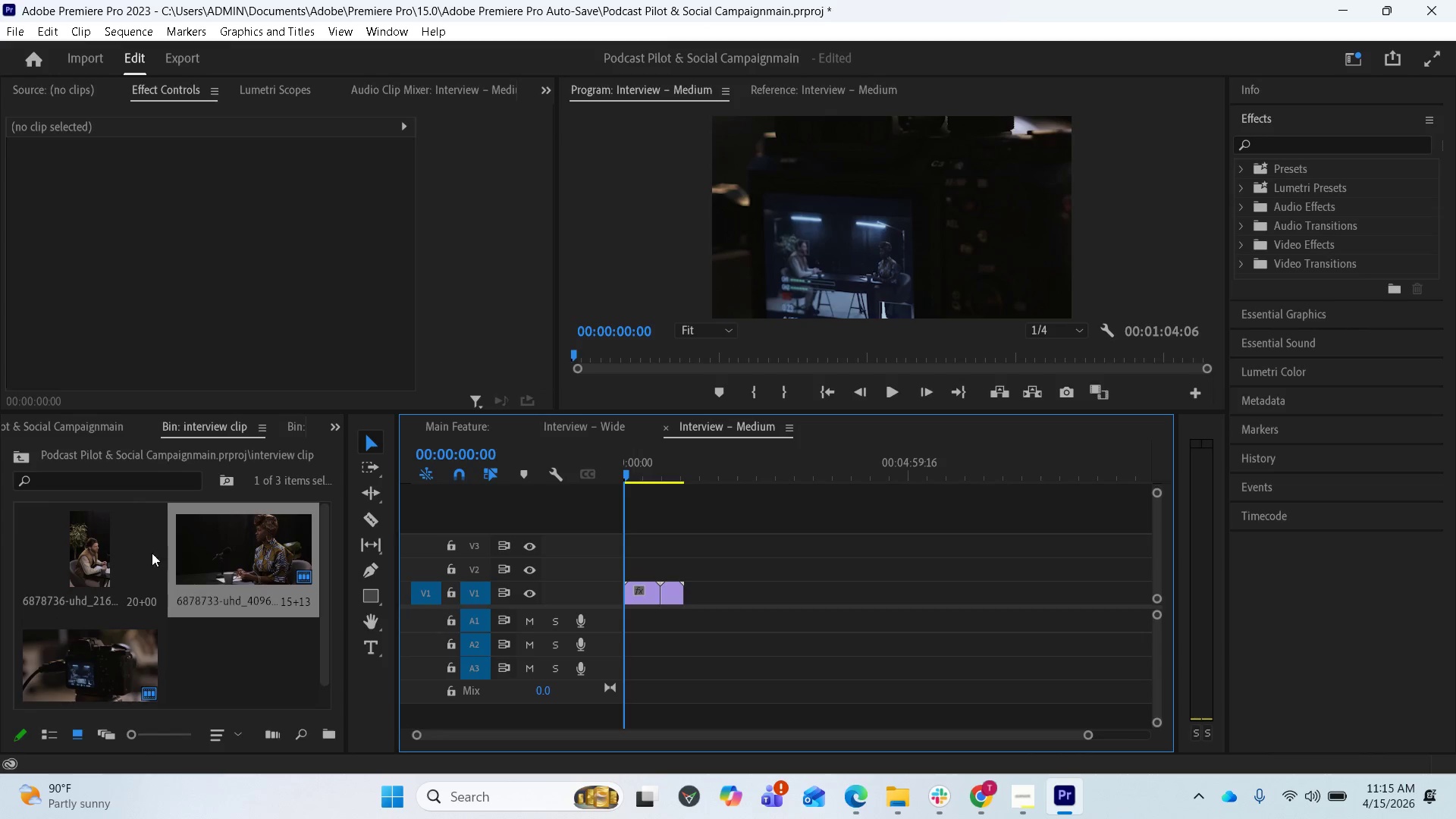 
left_click_drag(start_coordinate=[117, 549], to_coordinate=[694, 603])
 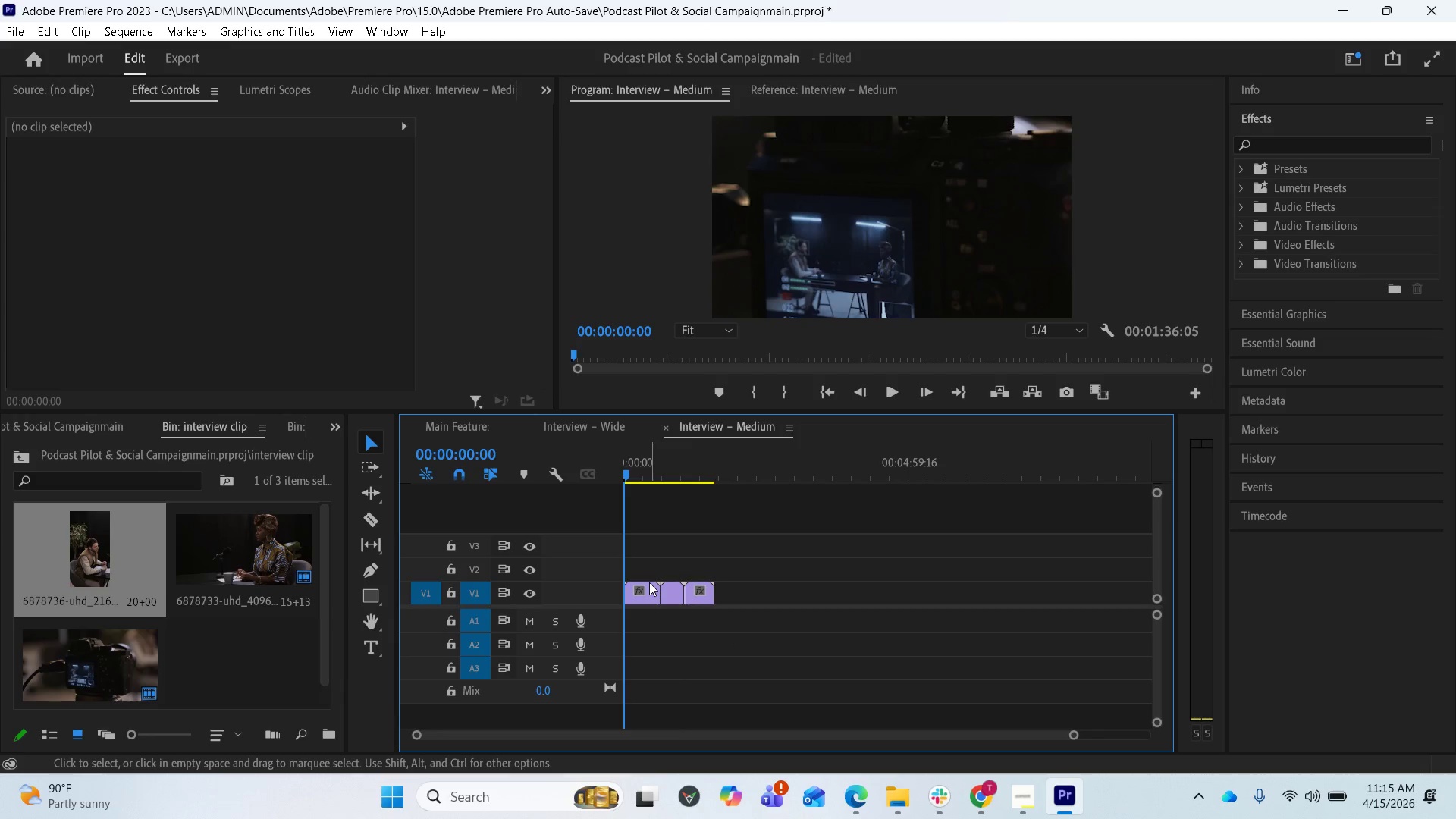 
left_click([647, 588])
 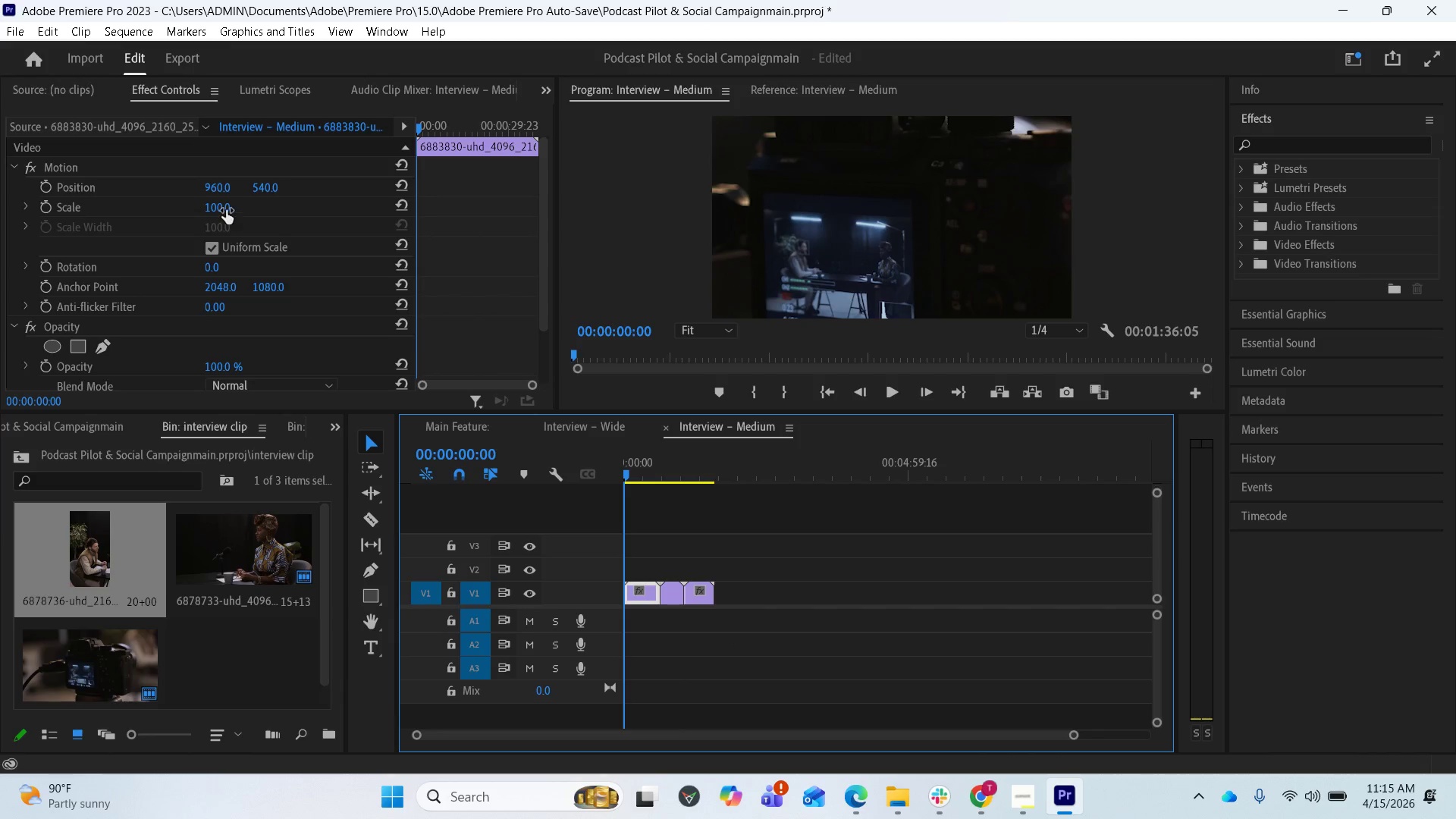 
left_click([227, 209])
 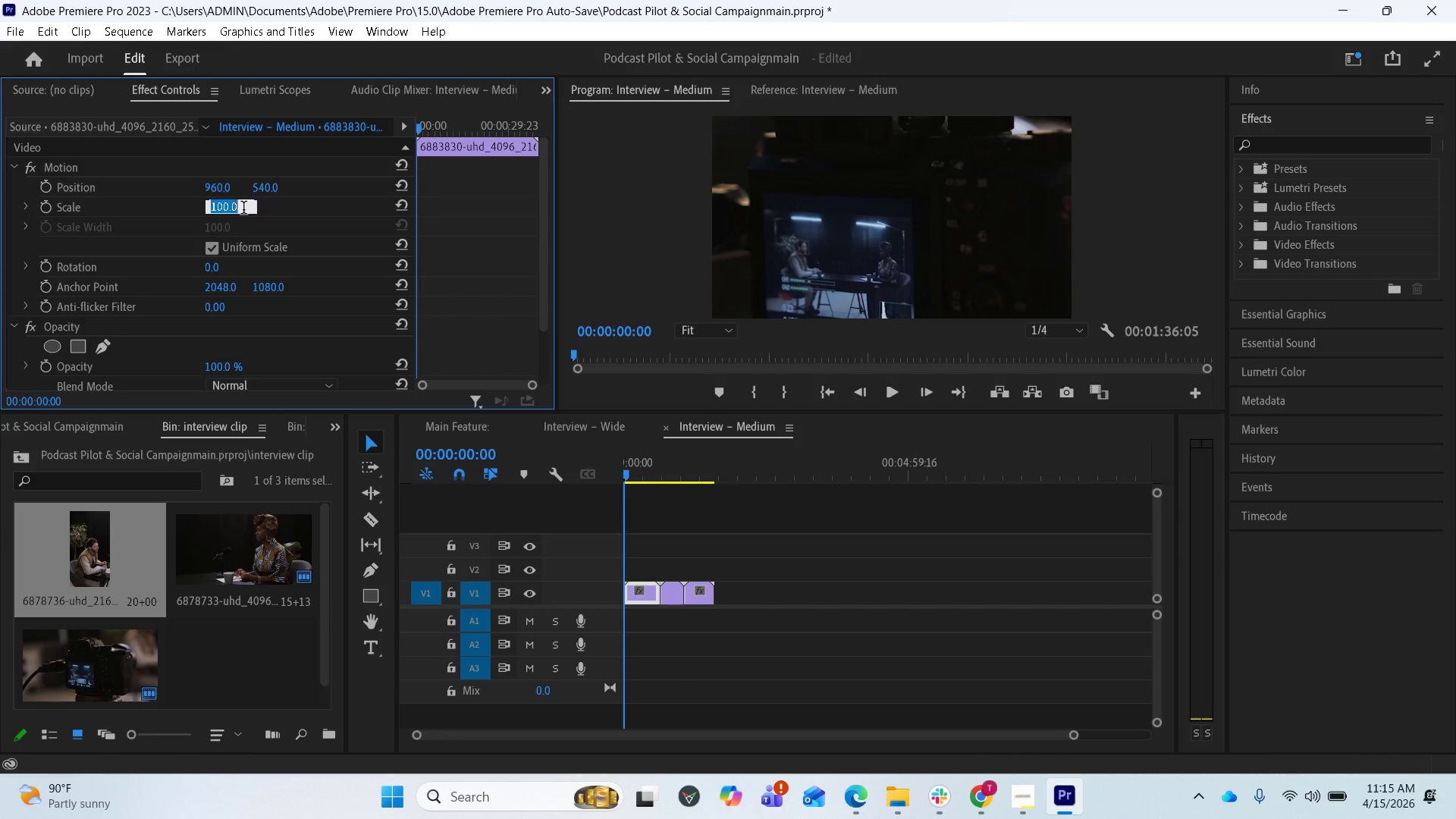 
type(80)
 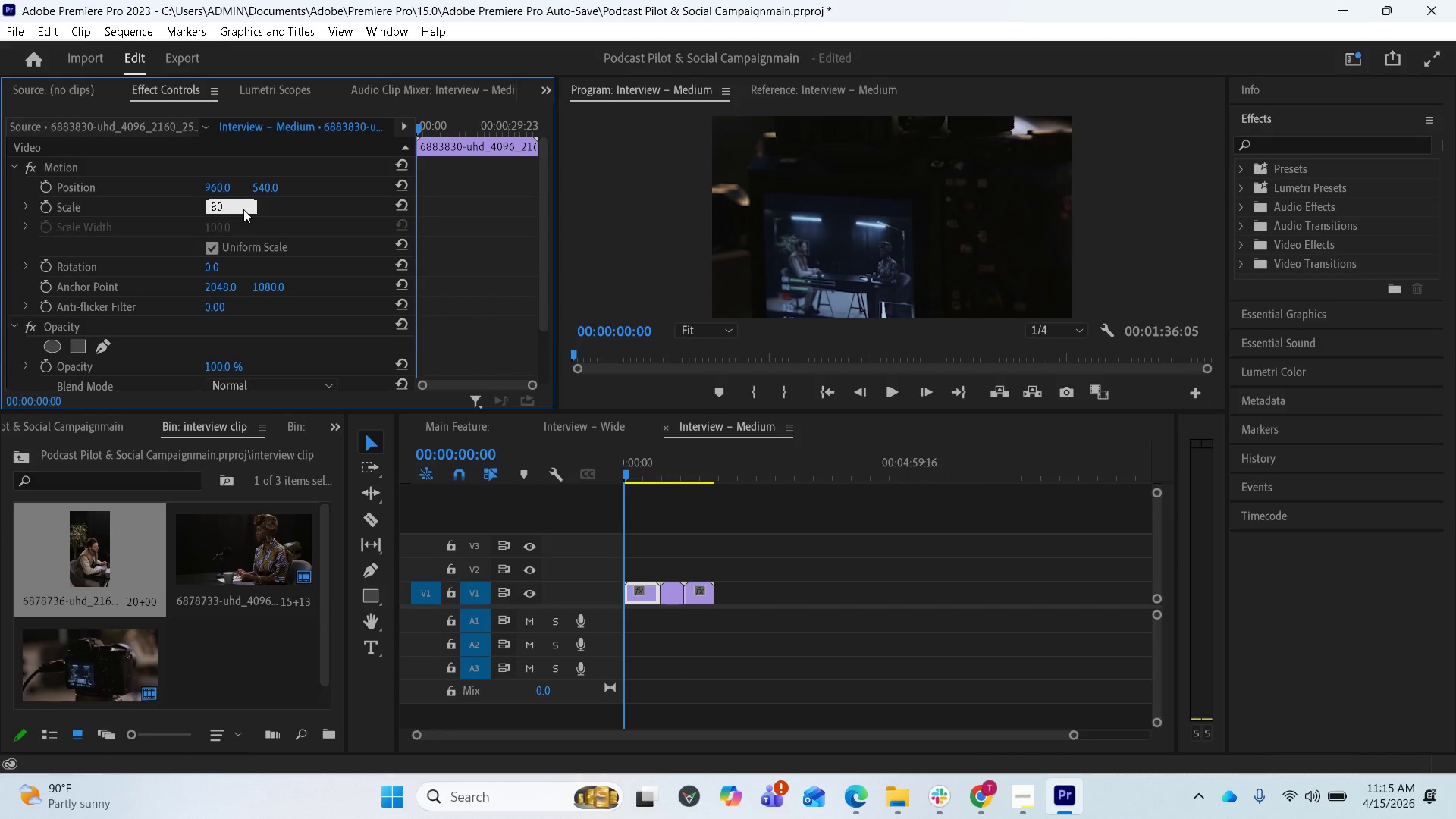 
key(Enter)
 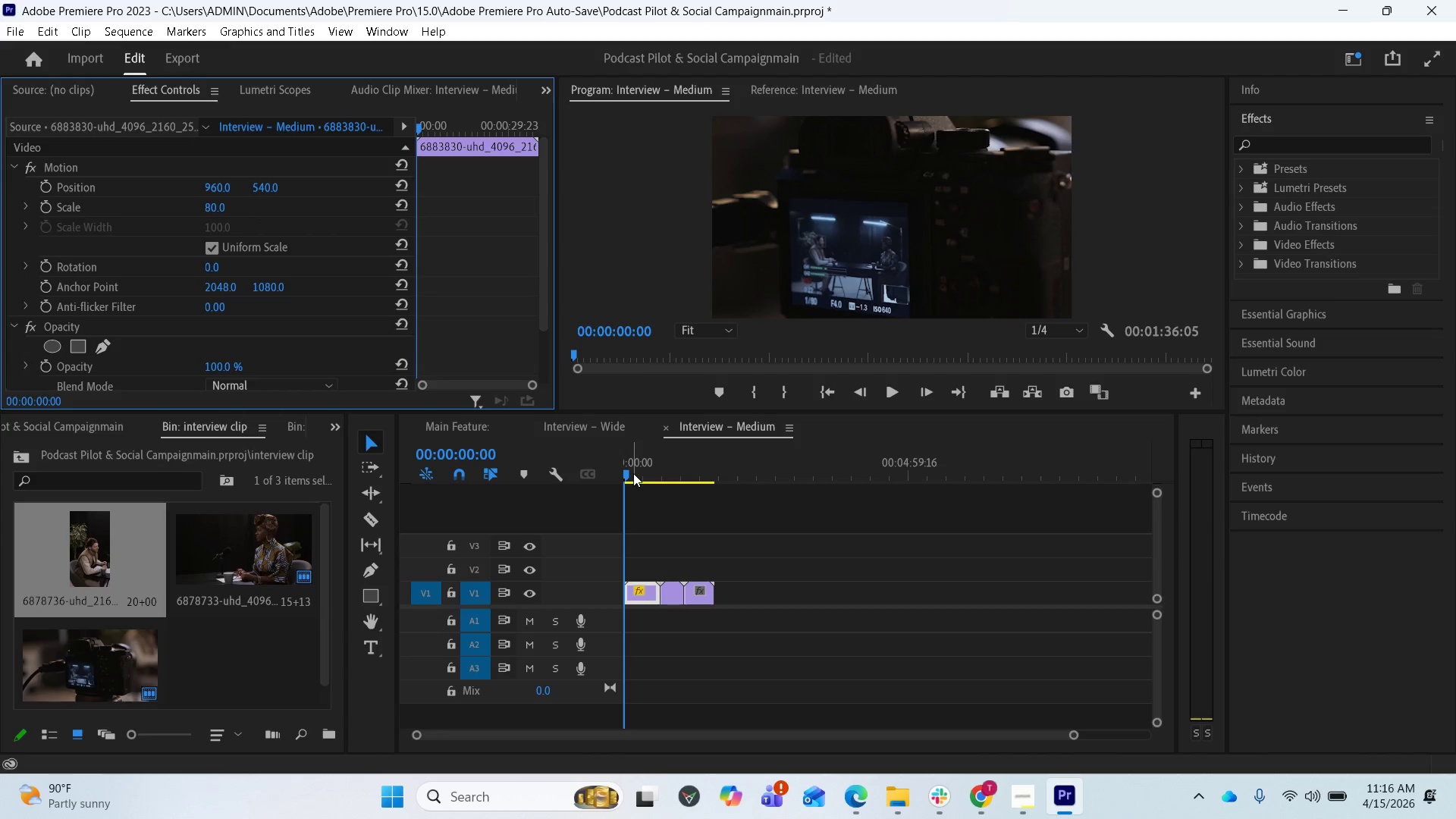 
left_click_drag(start_coordinate=[629, 470], to_coordinate=[642, 470])
 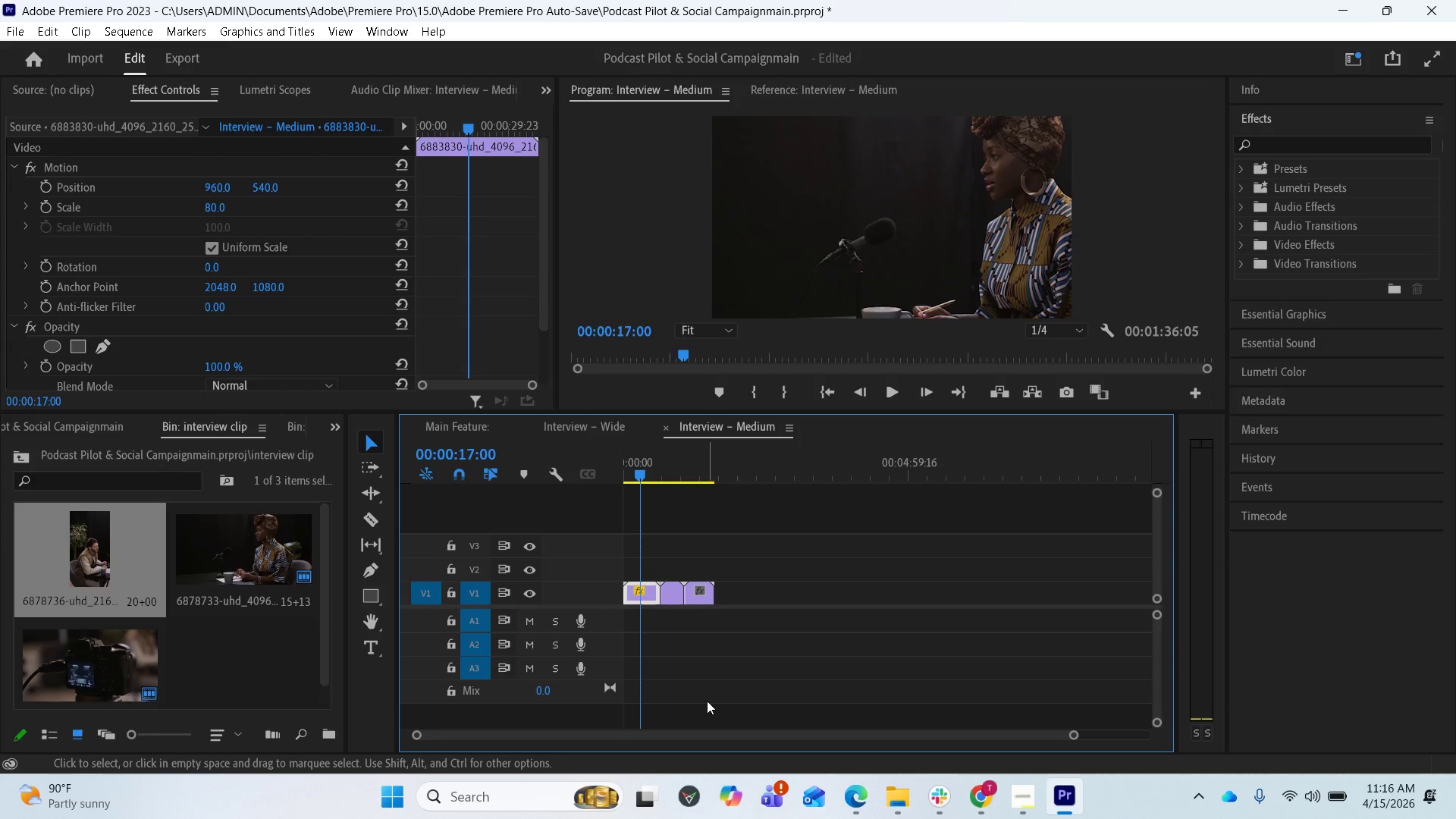 
scroll: coordinate [702, 694], scroll_direction: up, amount: 2.0
 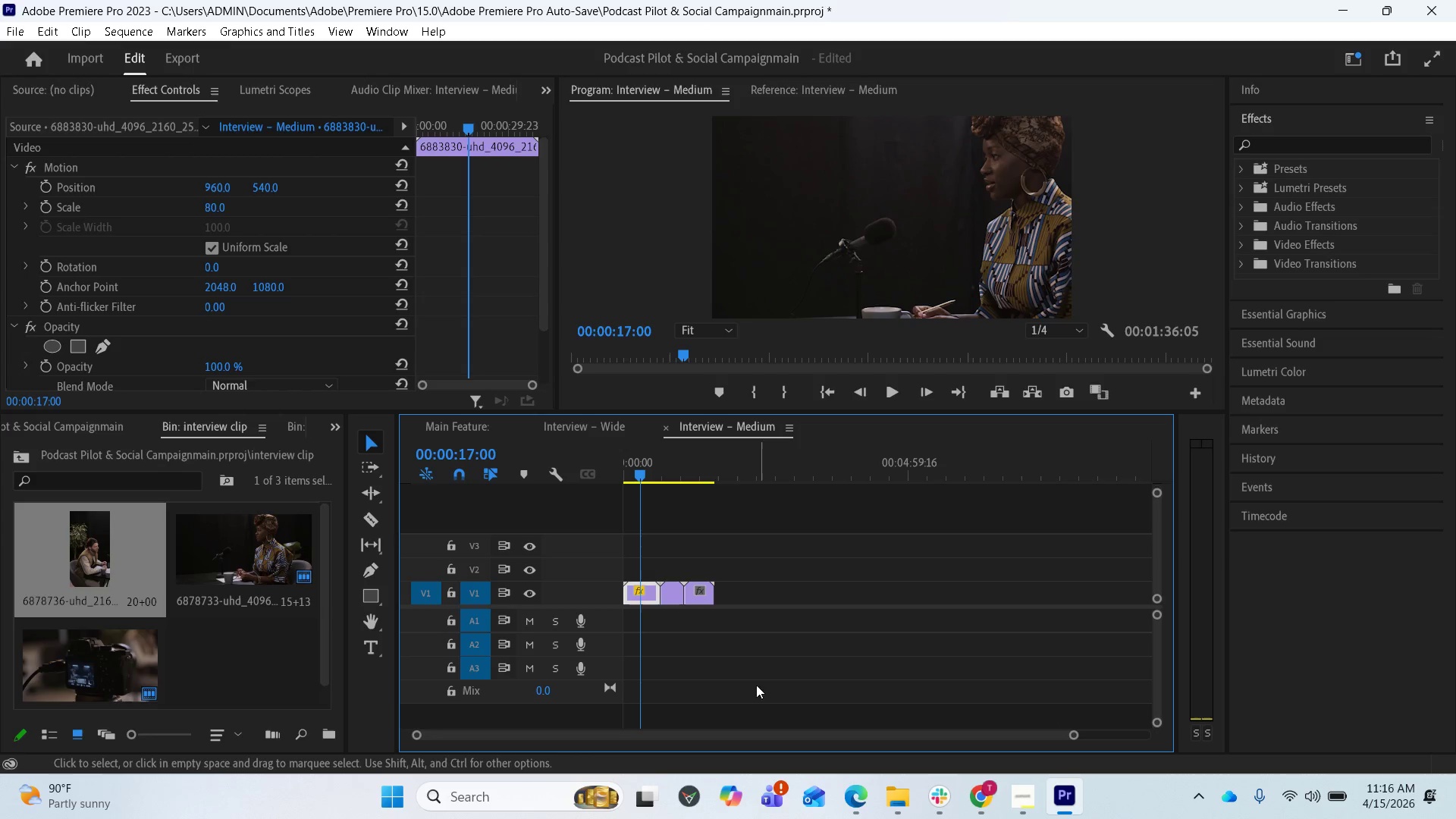 
key(Equal)
 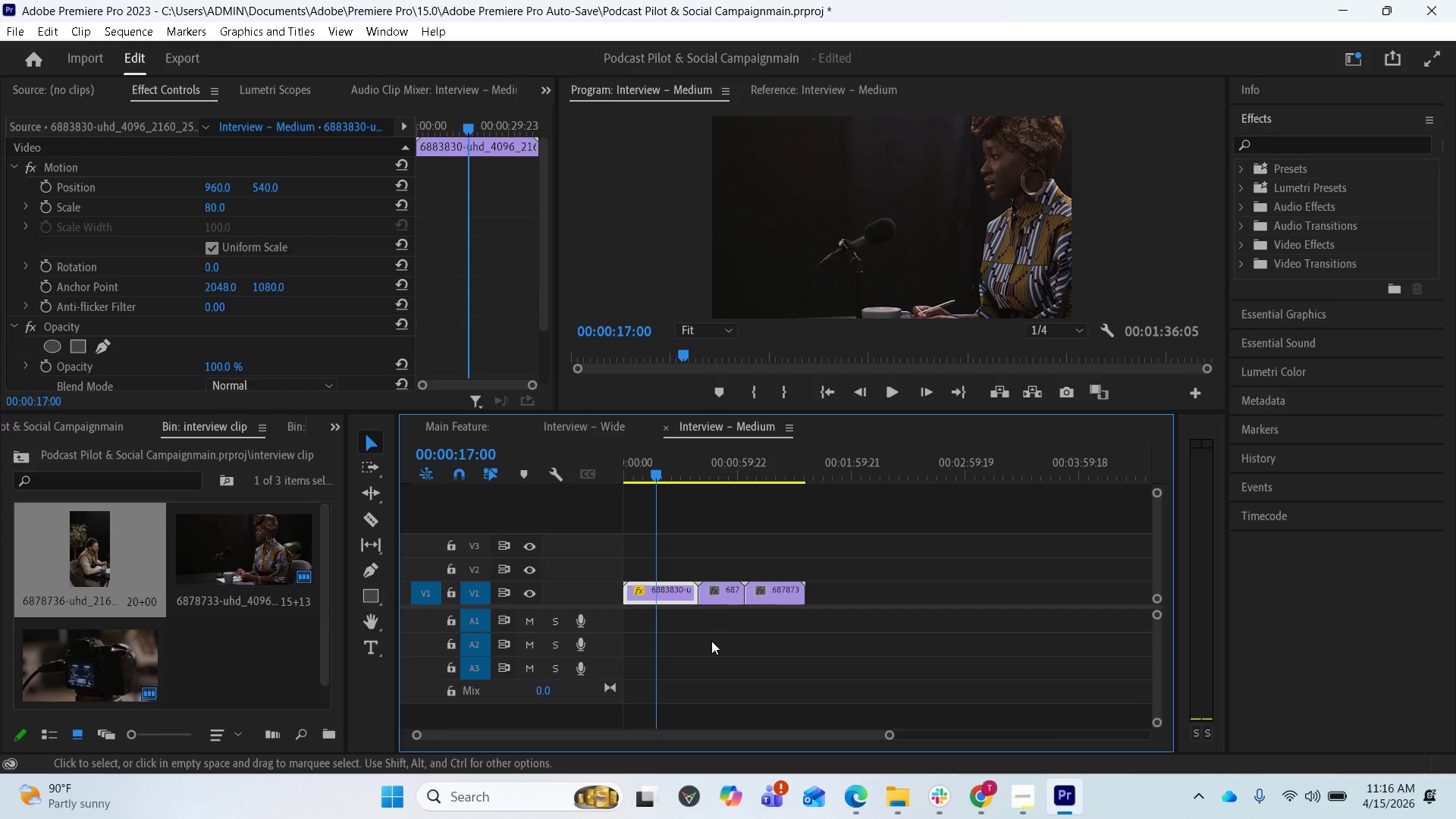 
key(Equal)
 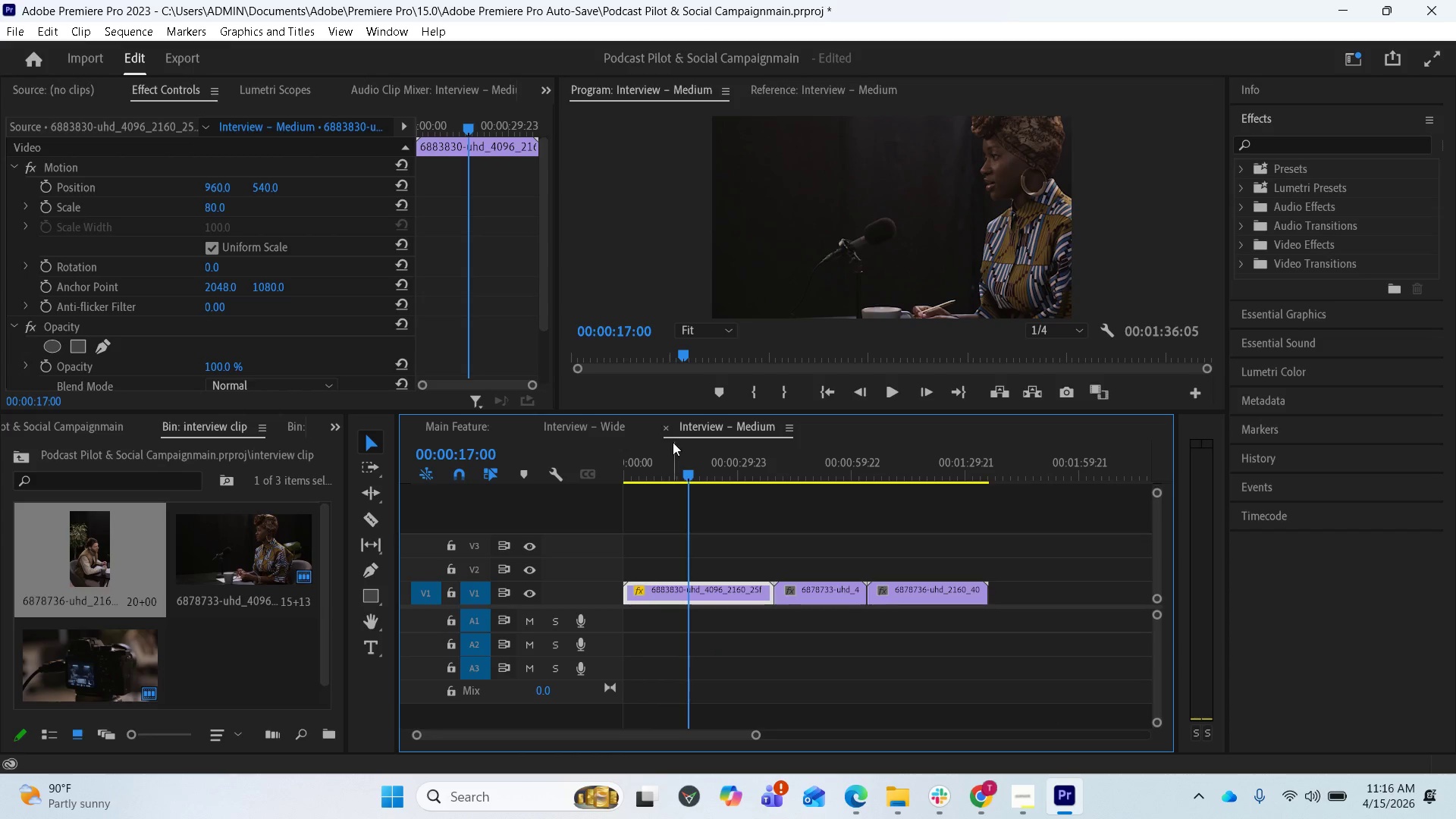 
left_click_drag(start_coordinate=[685, 473], to_coordinate=[661, 438])
 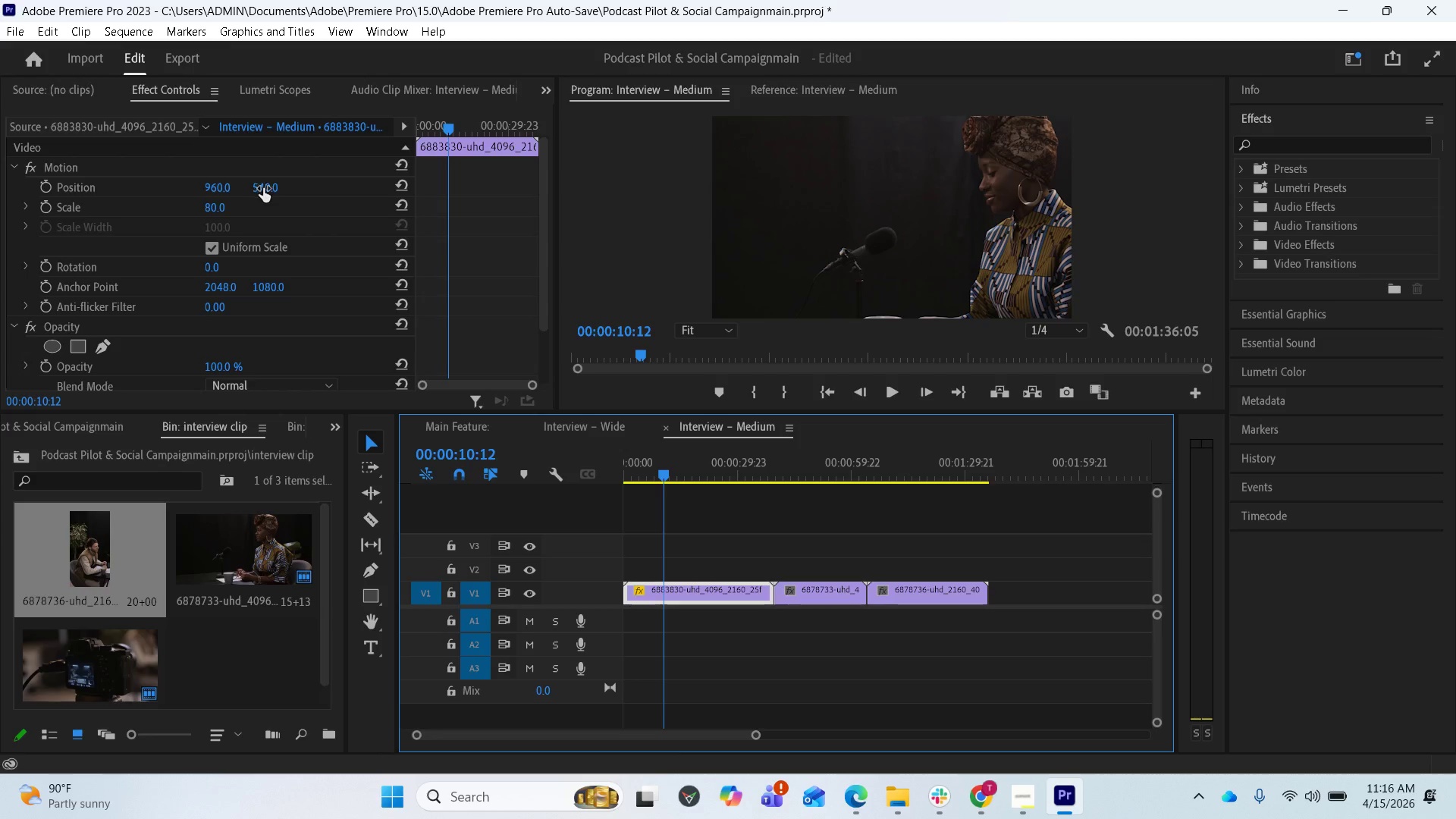 
left_click_drag(start_coordinate=[265, 188], to_coordinate=[84, 192])
 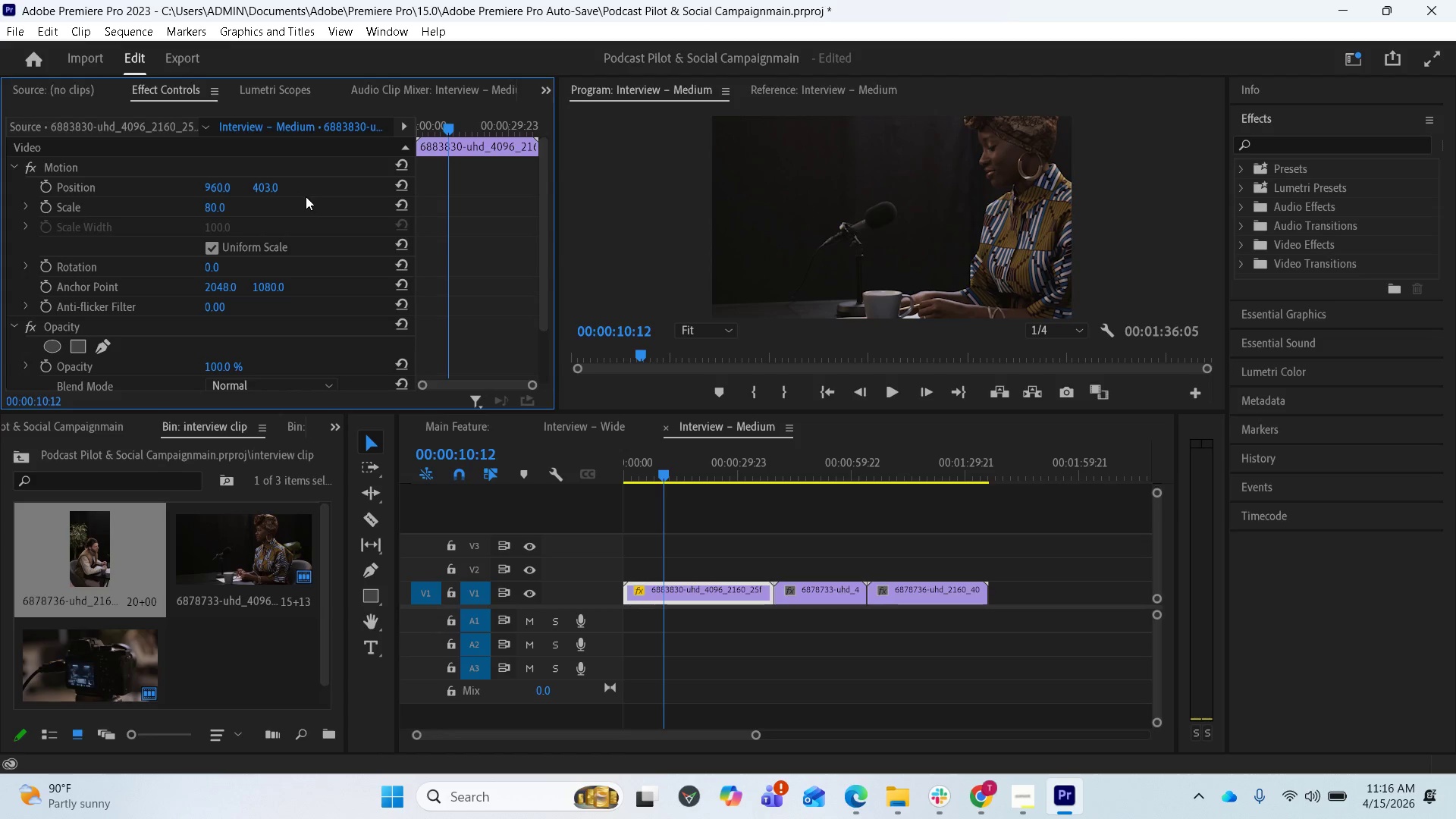 
key(Control+Z)
 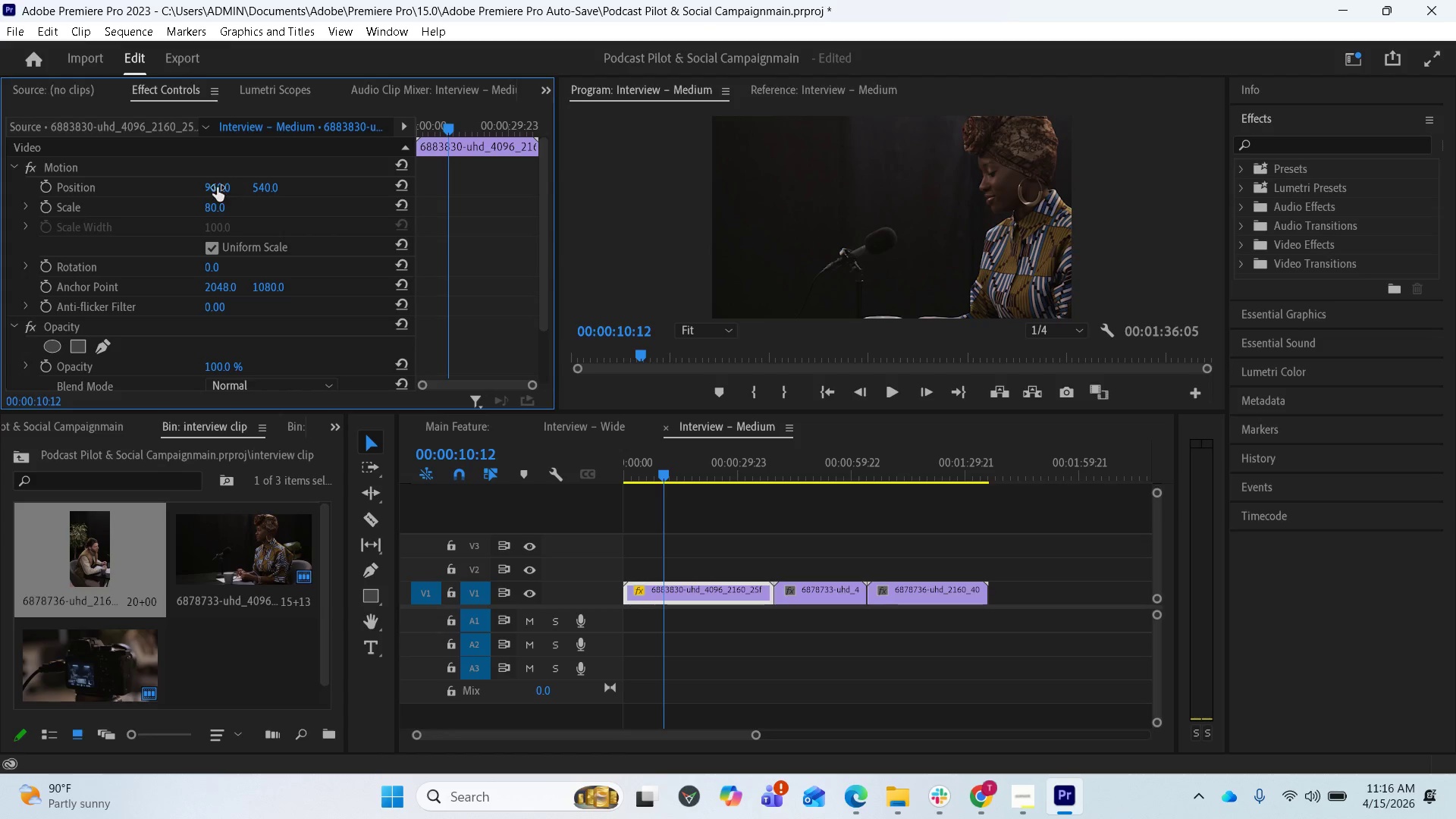 
left_click_drag(start_coordinate=[217, 187], to_coordinate=[64, 187])
 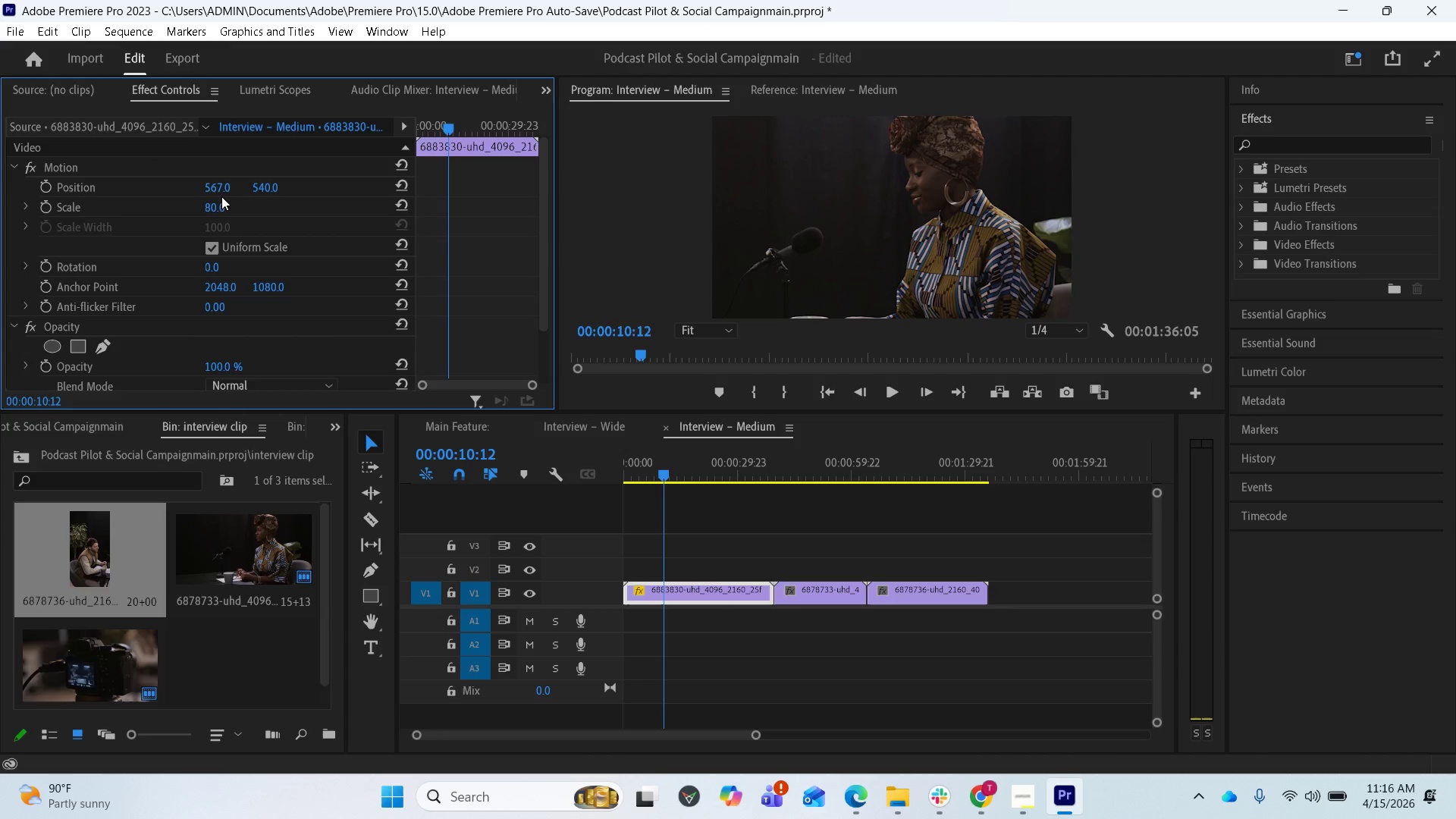 
left_click_drag(start_coordinate=[217, 188], to_coordinate=[159, 184])
 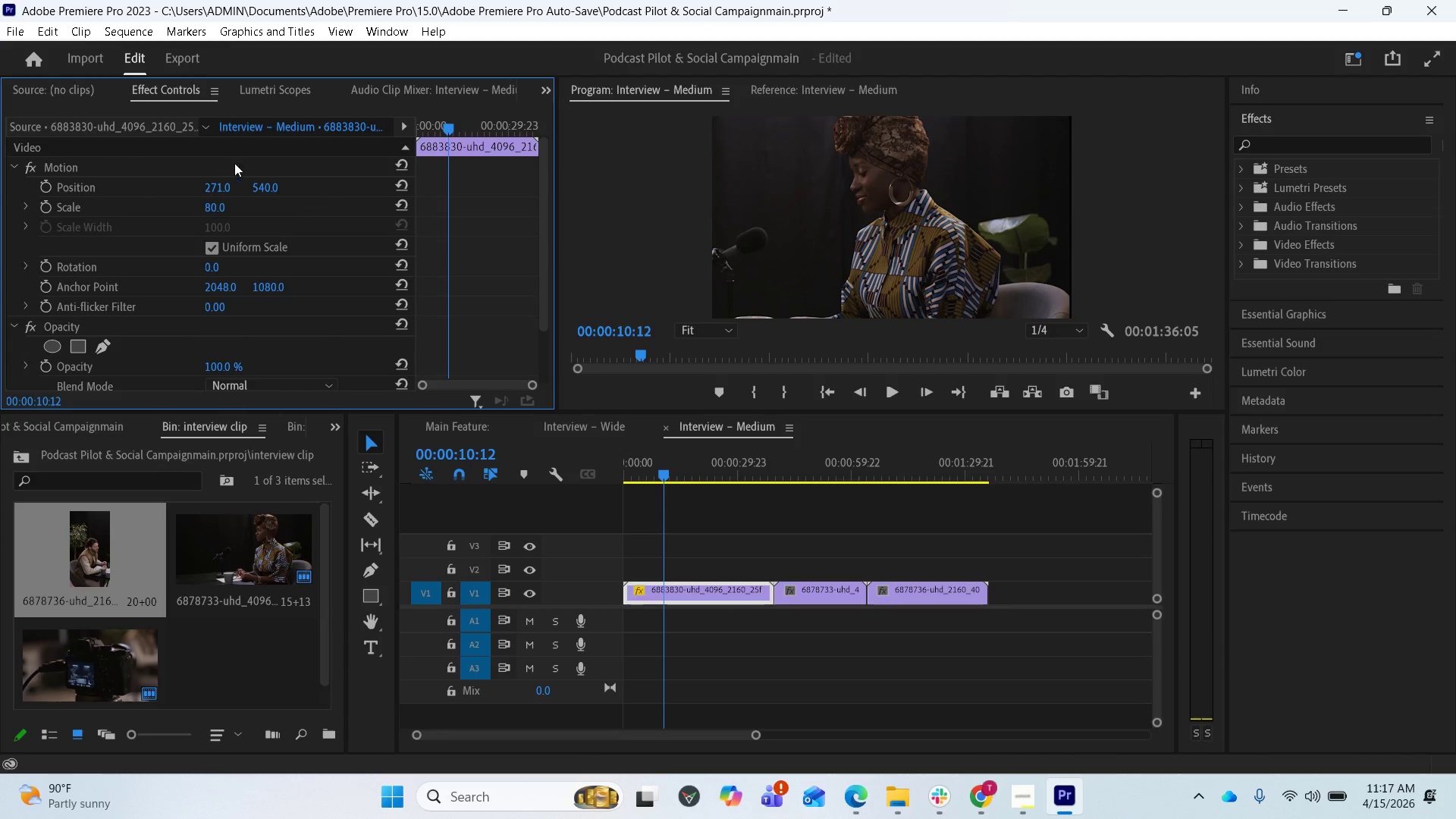 
wait(5.47)
 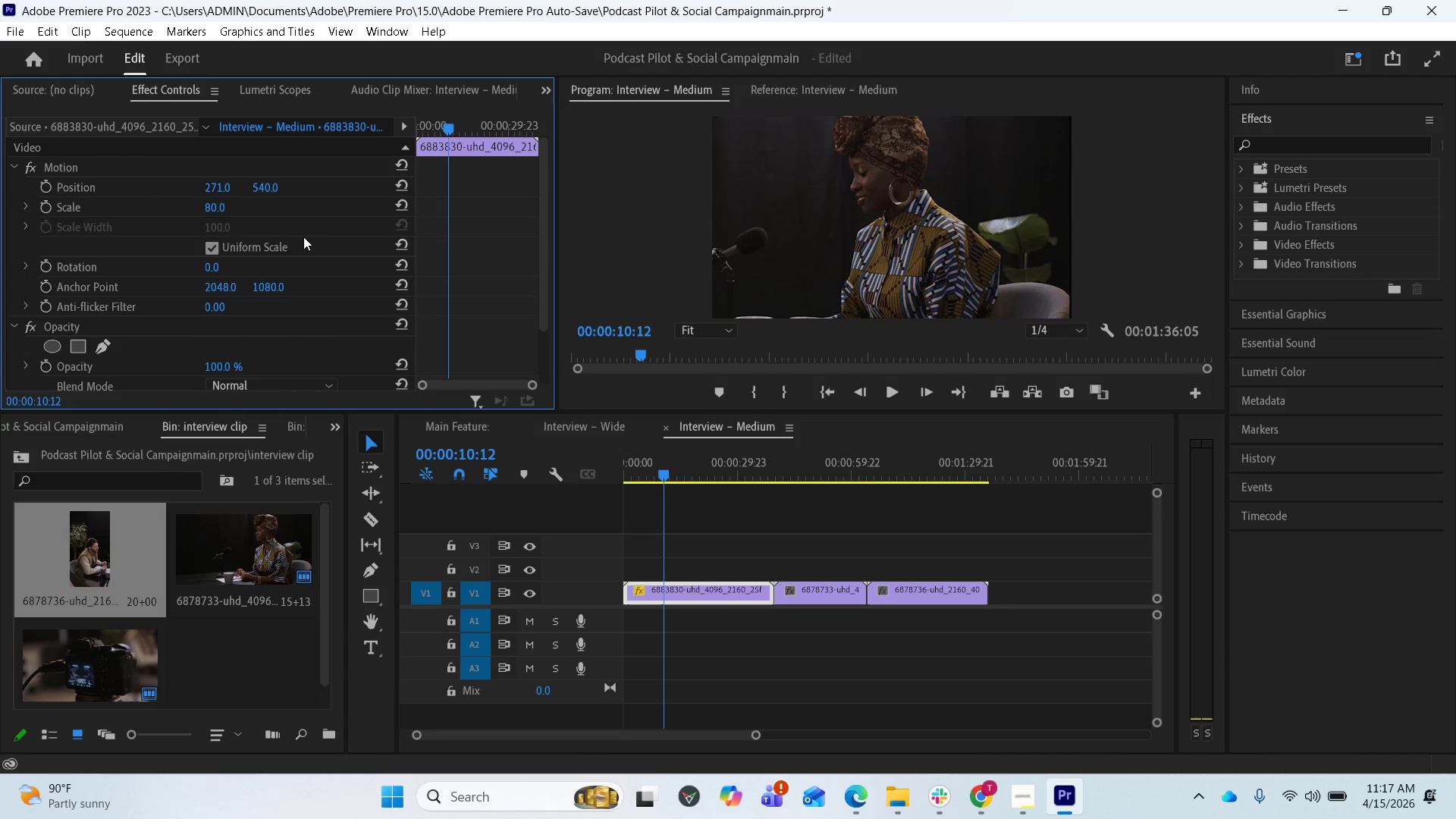 
left_click_drag(start_coordinate=[271, 186], to_coordinate=[362, 185])
 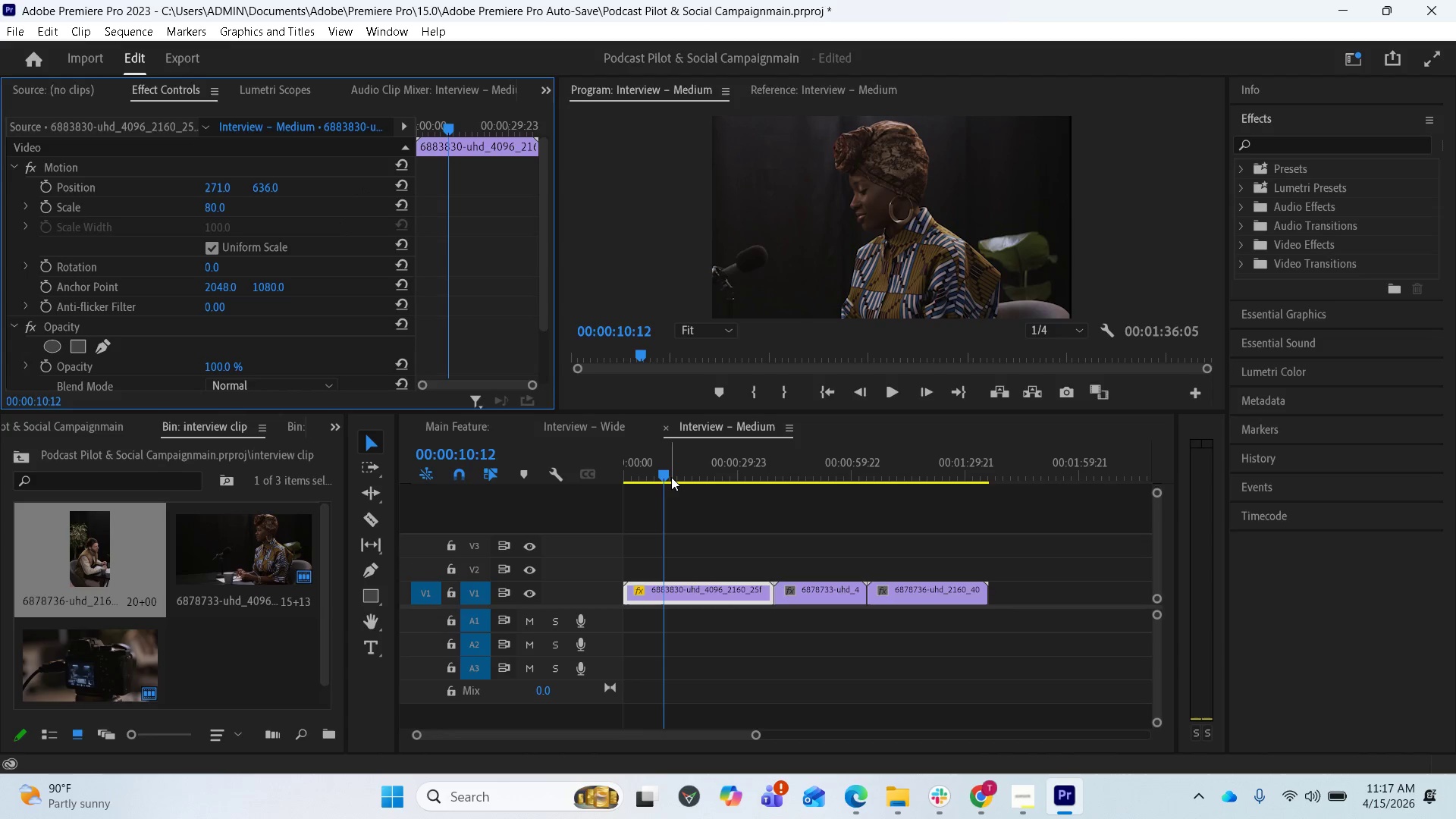 
left_click_drag(start_coordinate=[667, 474], to_coordinate=[689, 469])
 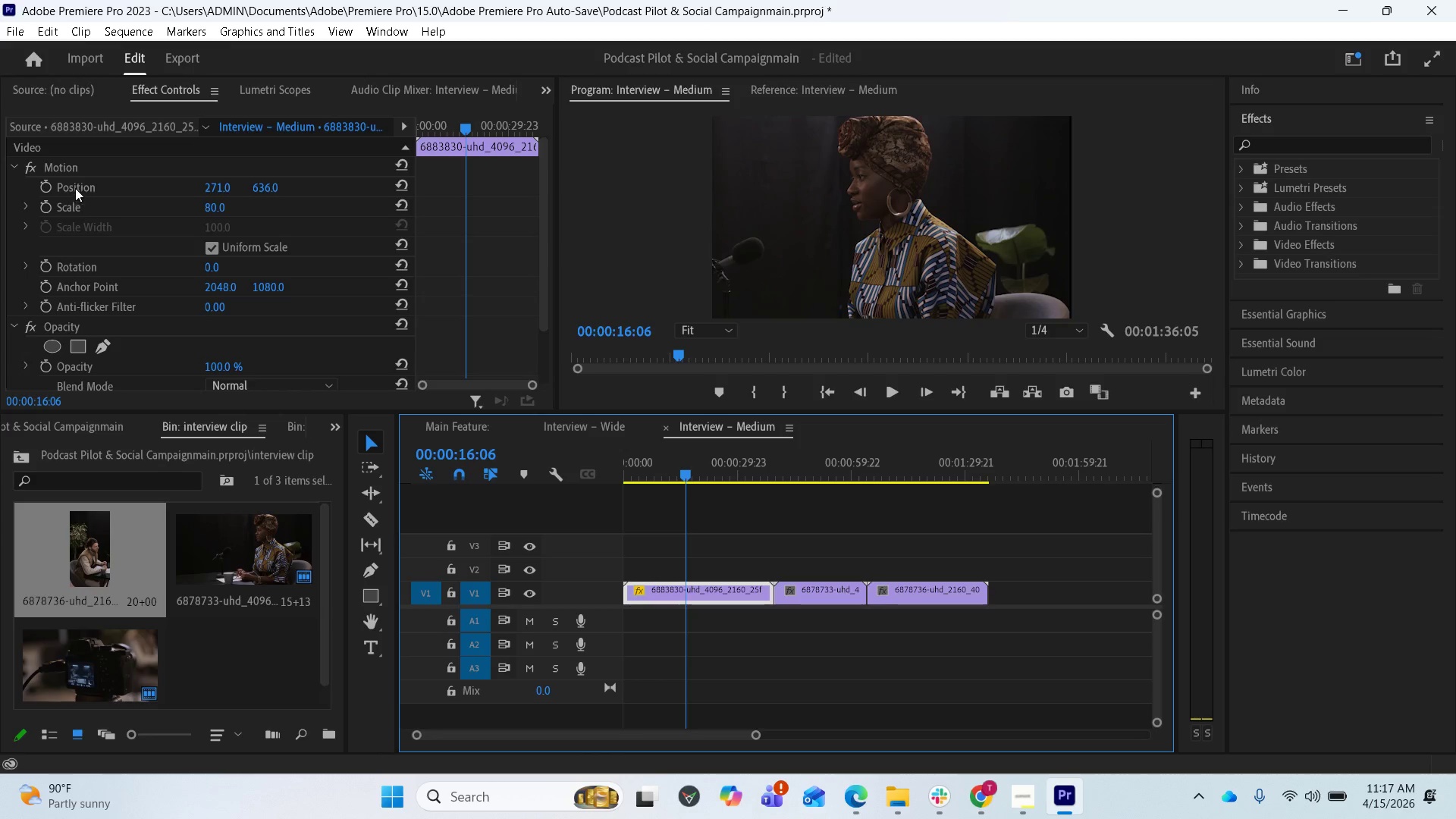 
wait(9.17)
 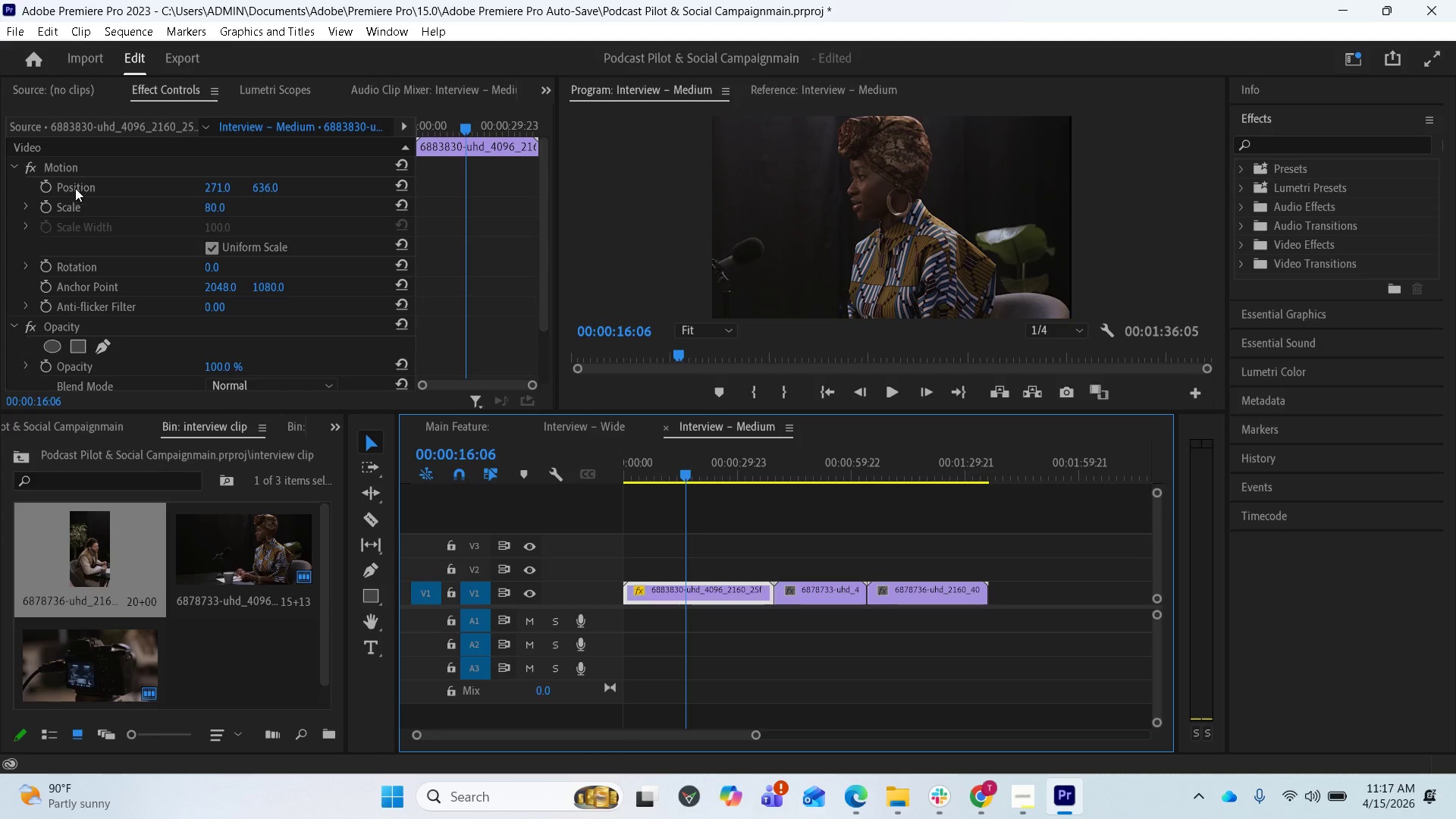 
left_click_drag(start_coordinate=[680, 470], to_coordinate=[668, 472])
 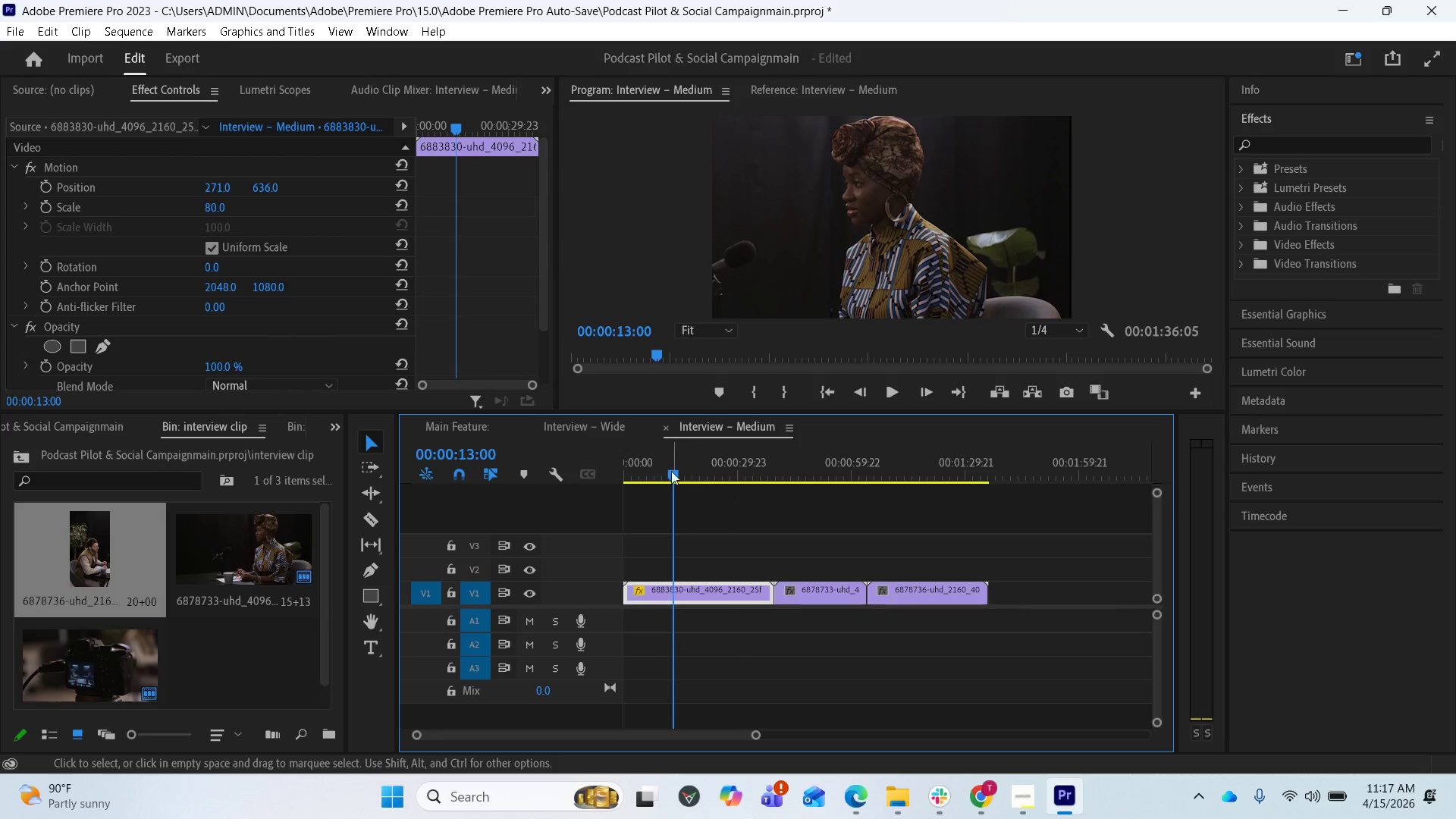 
left_click_drag(start_coordinate=[670, 473], to_coordinate=[638, 476])
 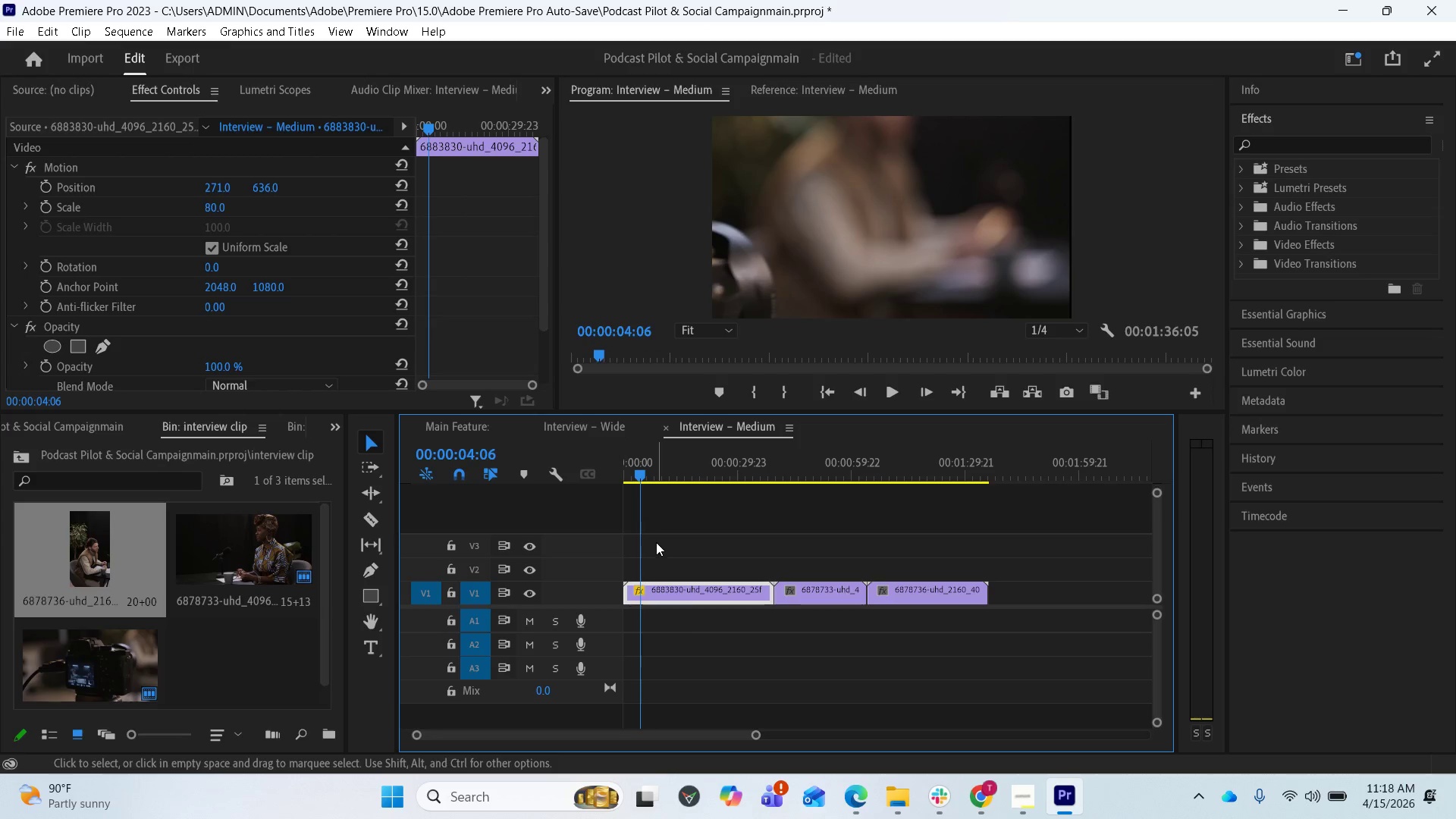 
wait(5.11)
 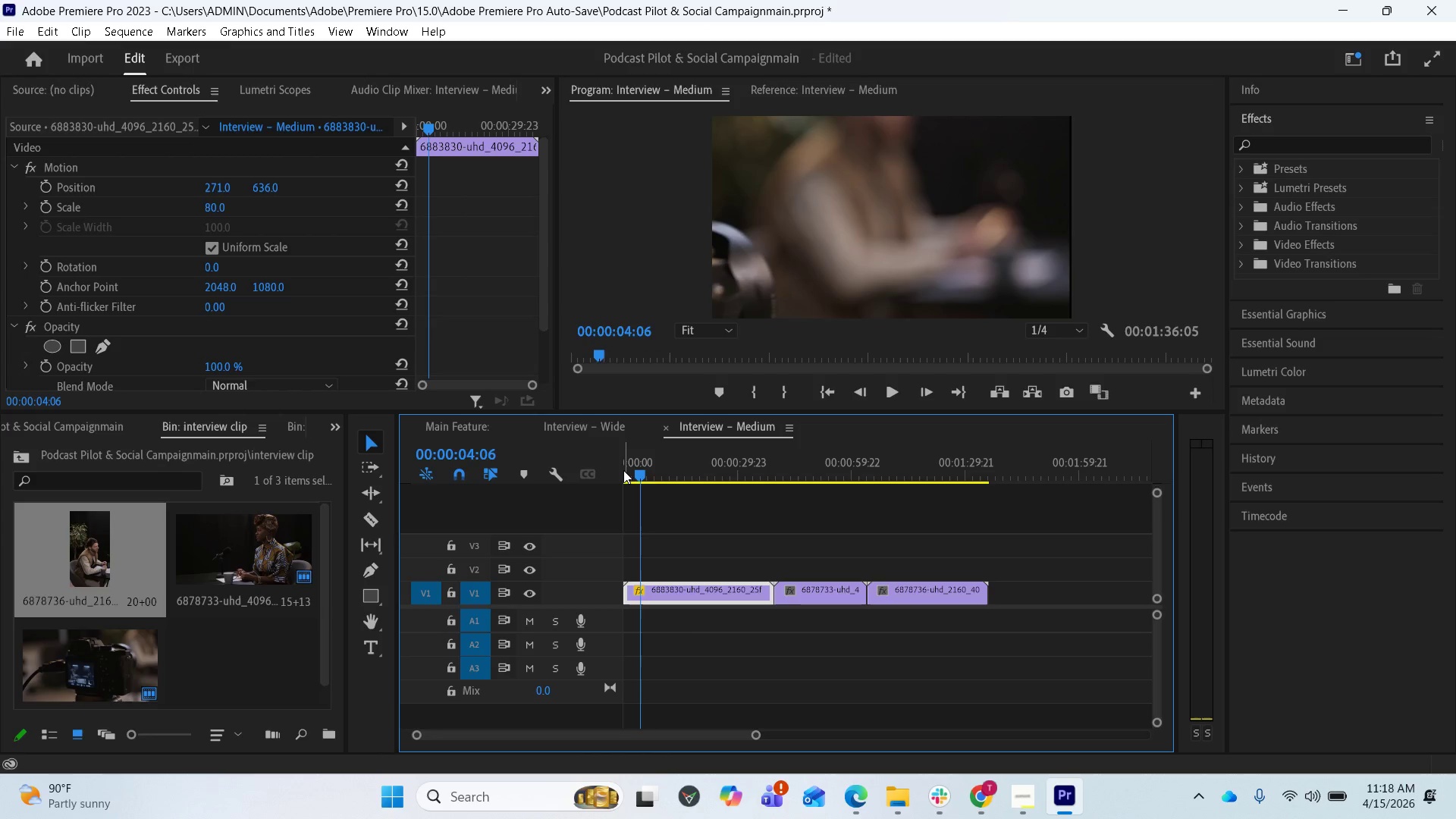 
key(Space)
 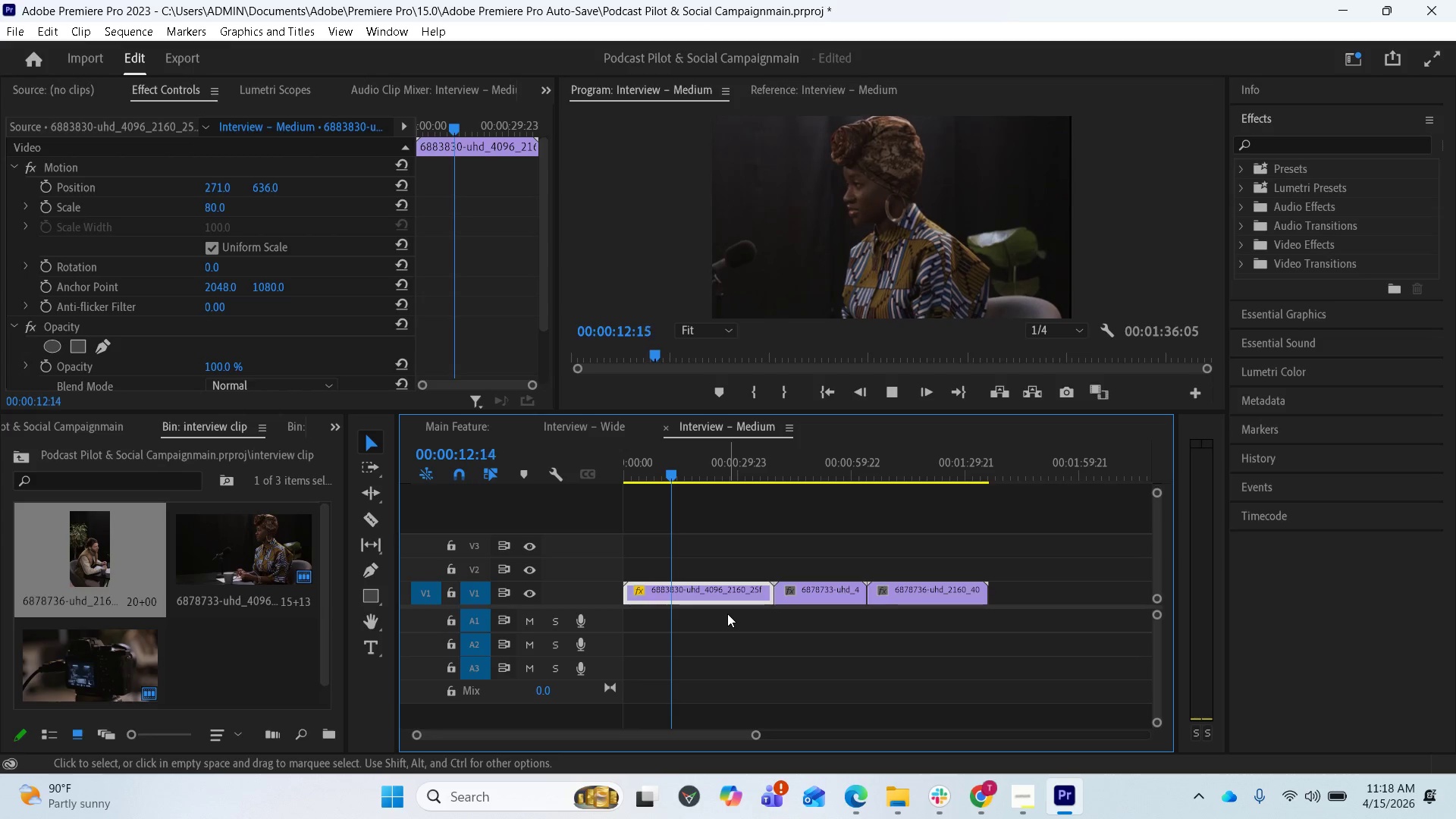 
wait(13.88)
 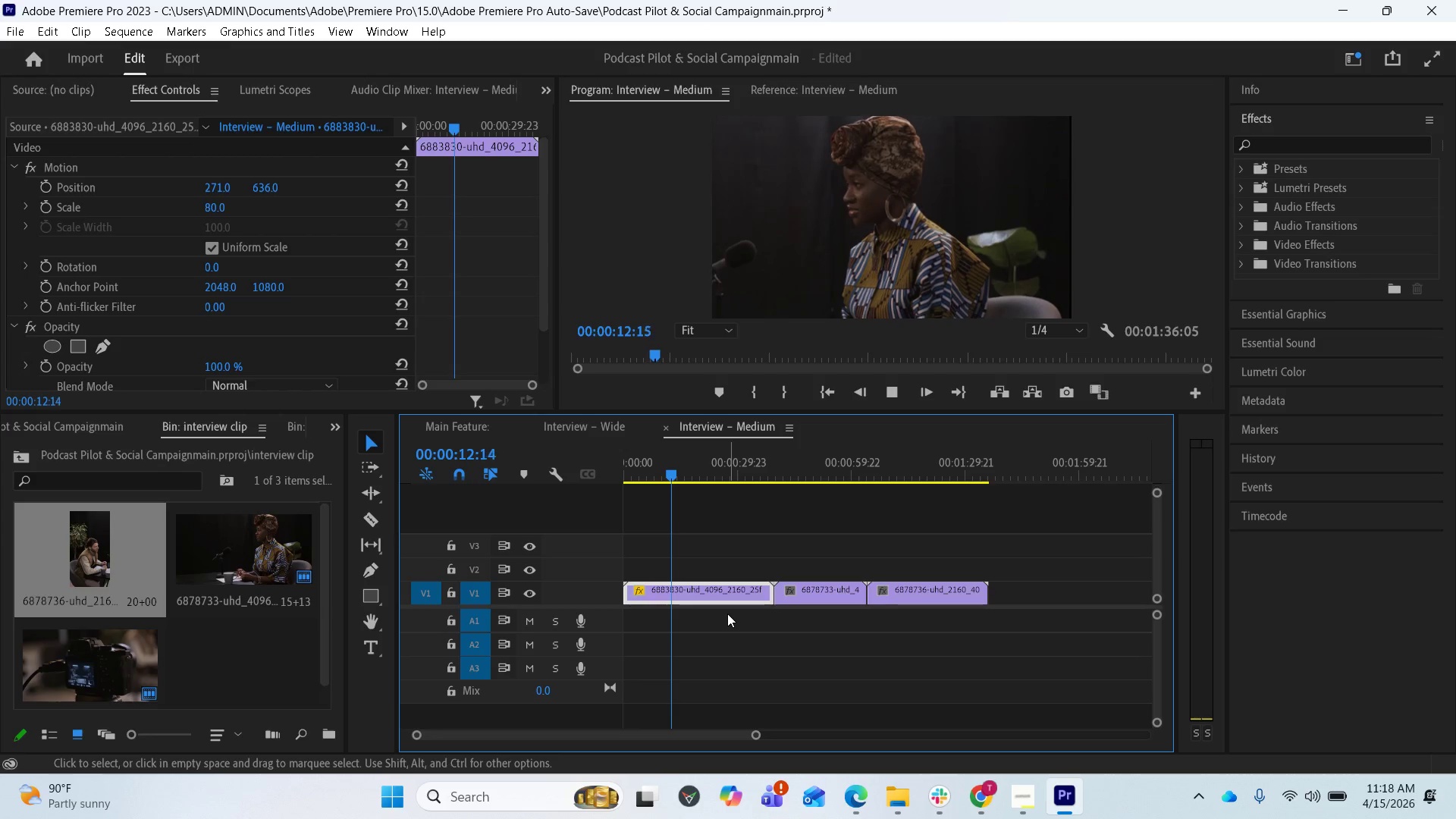 
key(Space)
 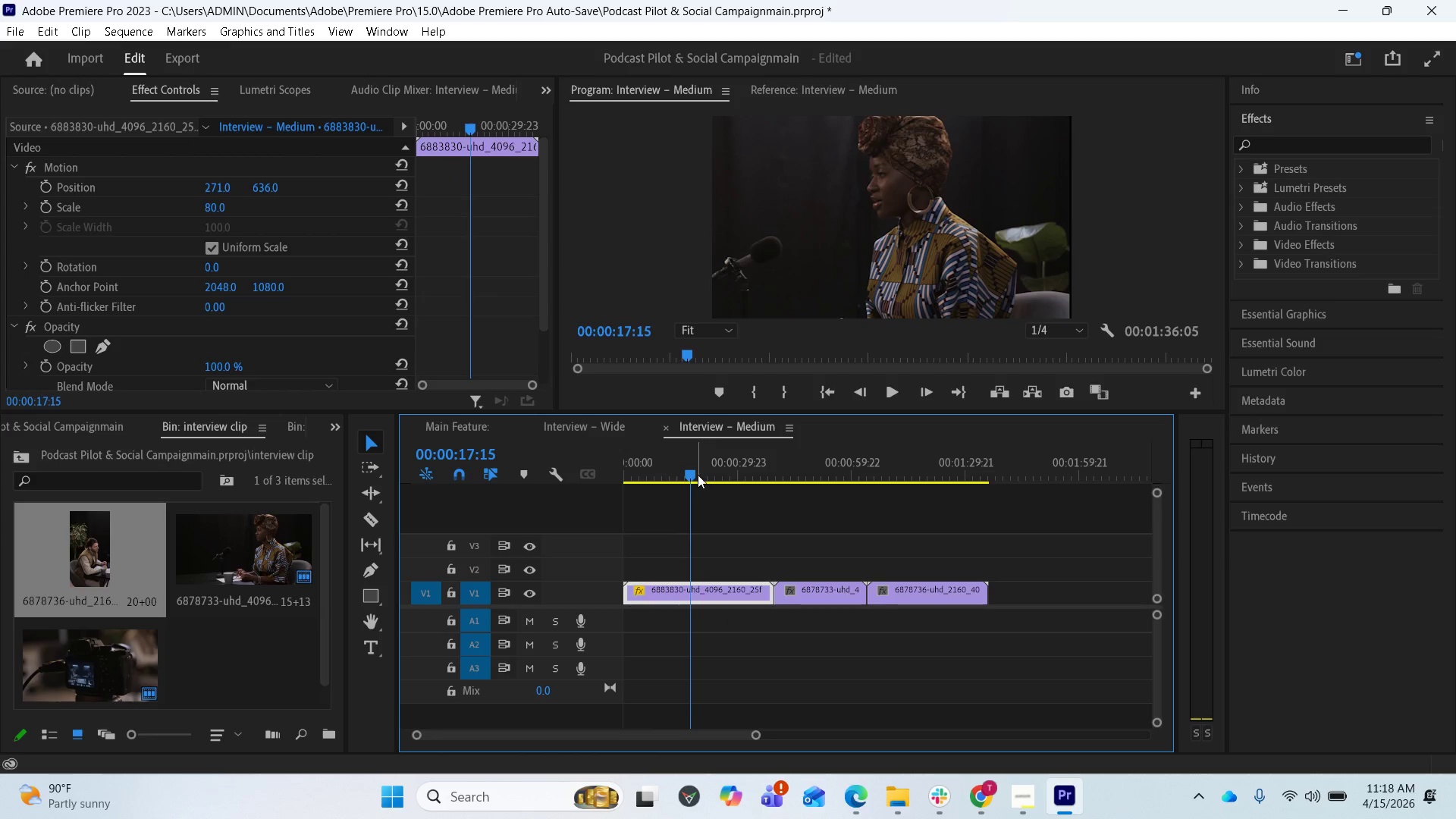 
left_click([685, 477])
 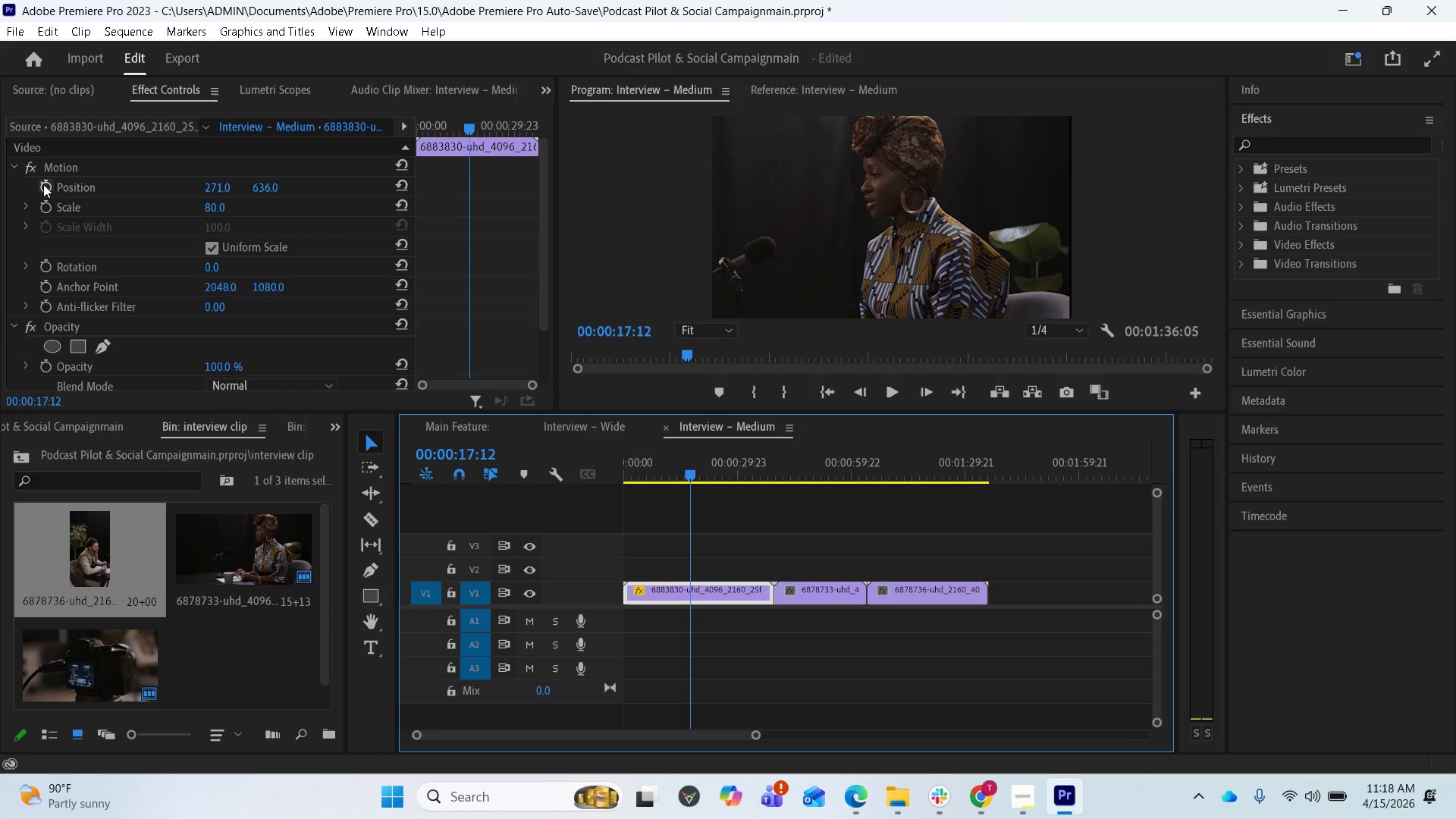 
left_click([43, 184])
 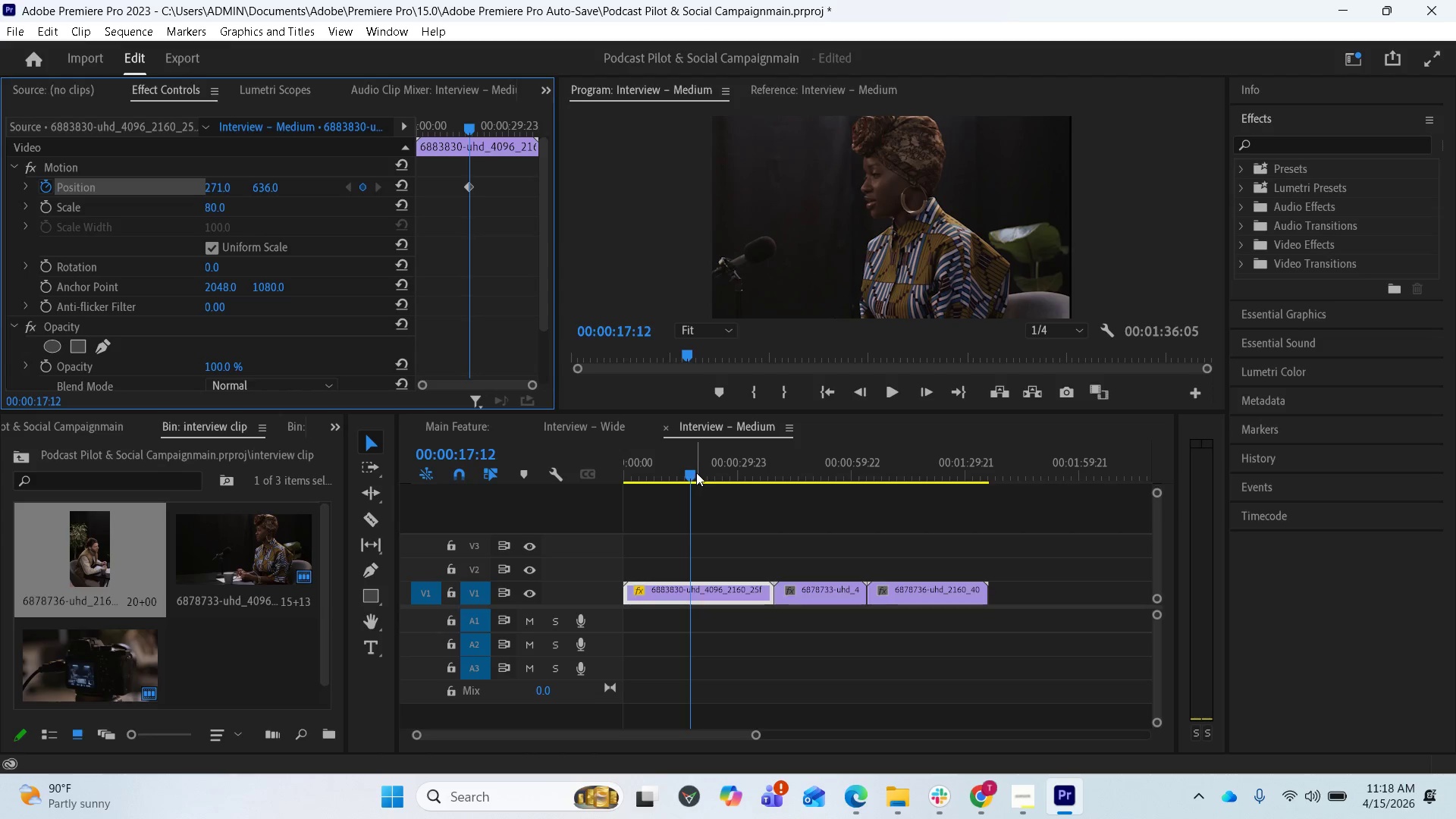 
left_click_drag(start_coordinate=[691, 470], to_coordinate=[743, 467])
 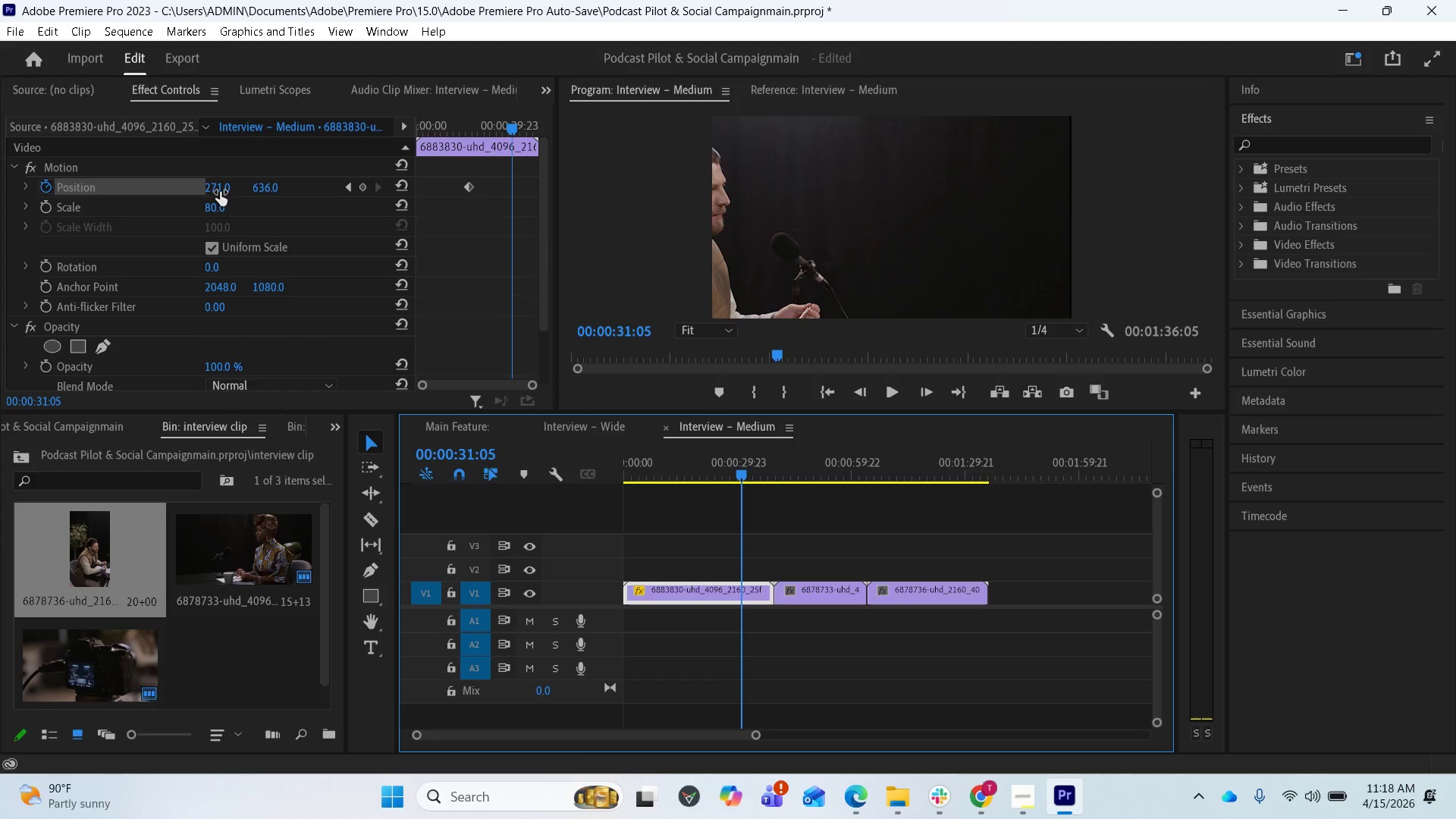 
left_click_drag(start_coordinate=[220, 192], to_coordinate=[1230, 262])
 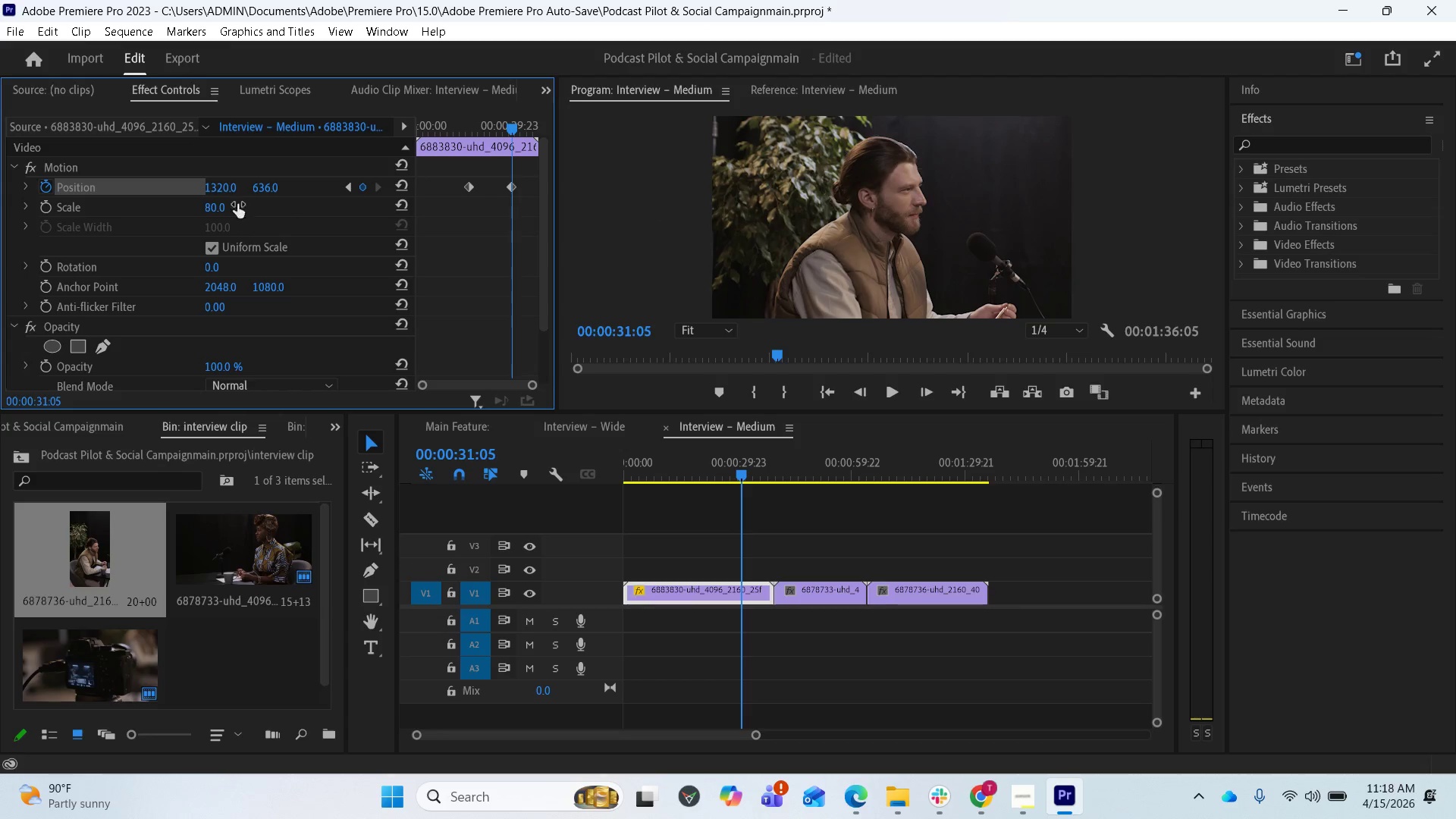 
left_click_drag(start_coordinate=[224, 187], to_coordinate=[540, 350])
 